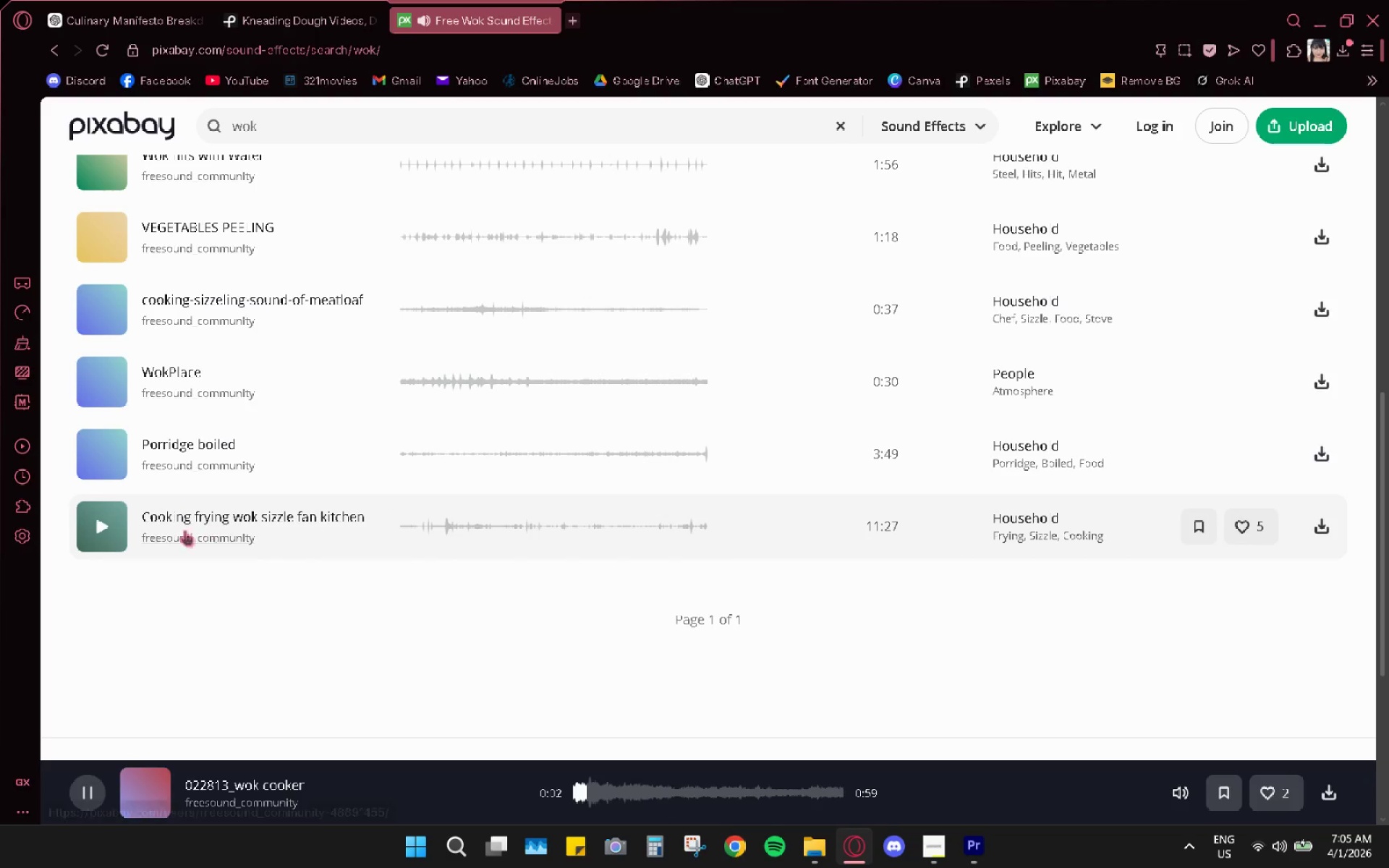 
left_click([102, 525])
 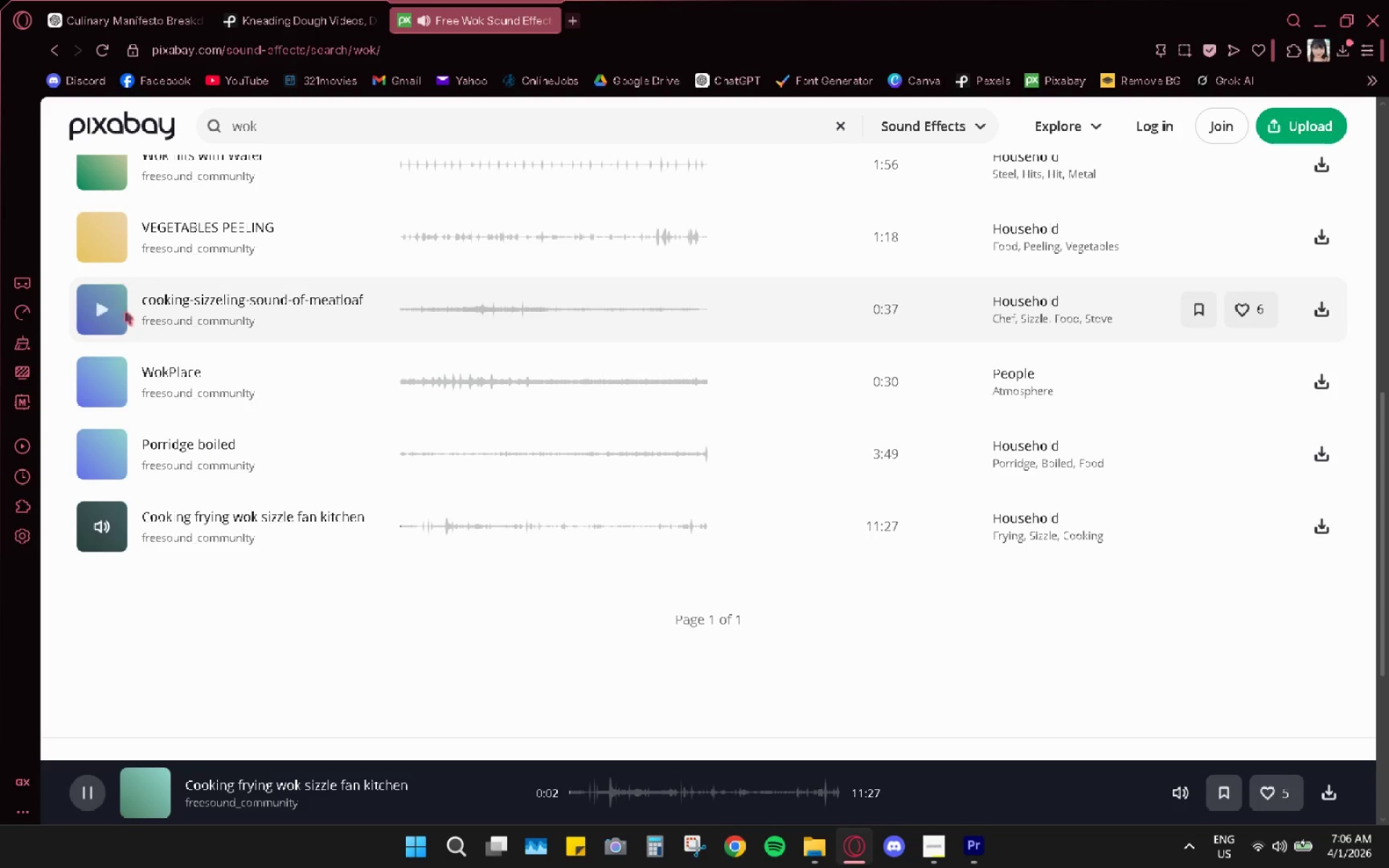 
left_click([109, 452])
 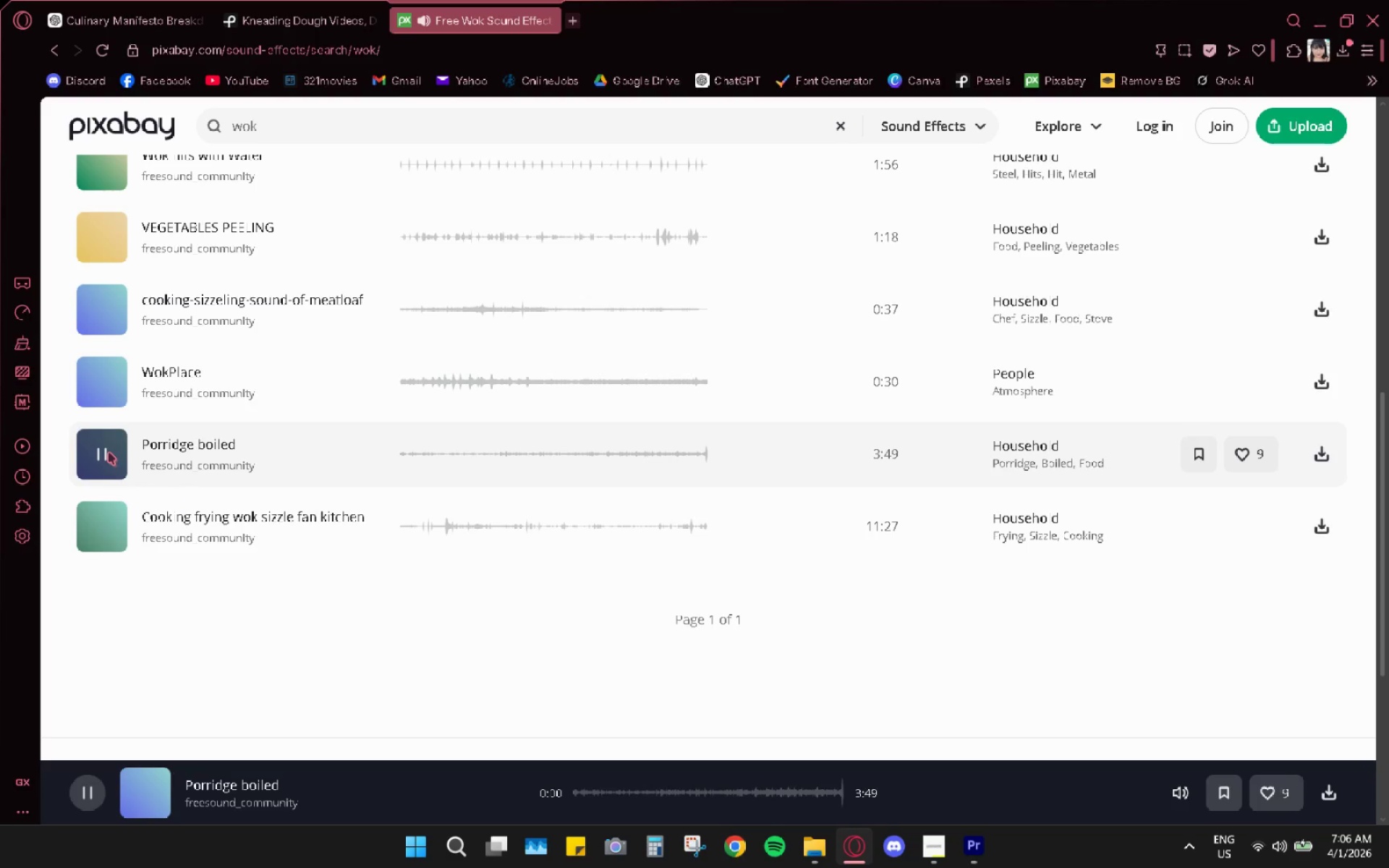 
scroll: coordinate [109, 468], scroll_direction: up, amount: 3.0
 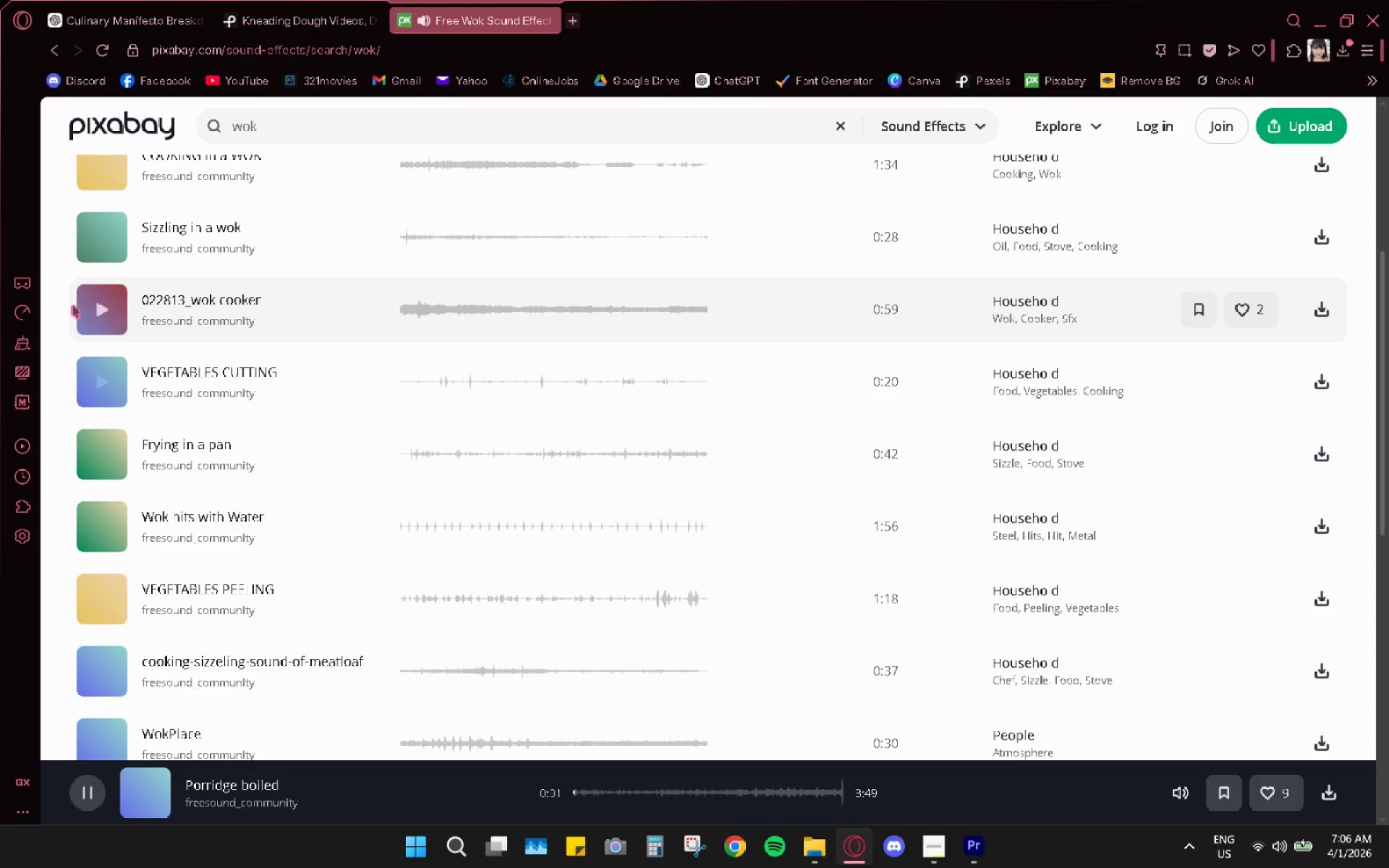 
left_click([86, 303])
 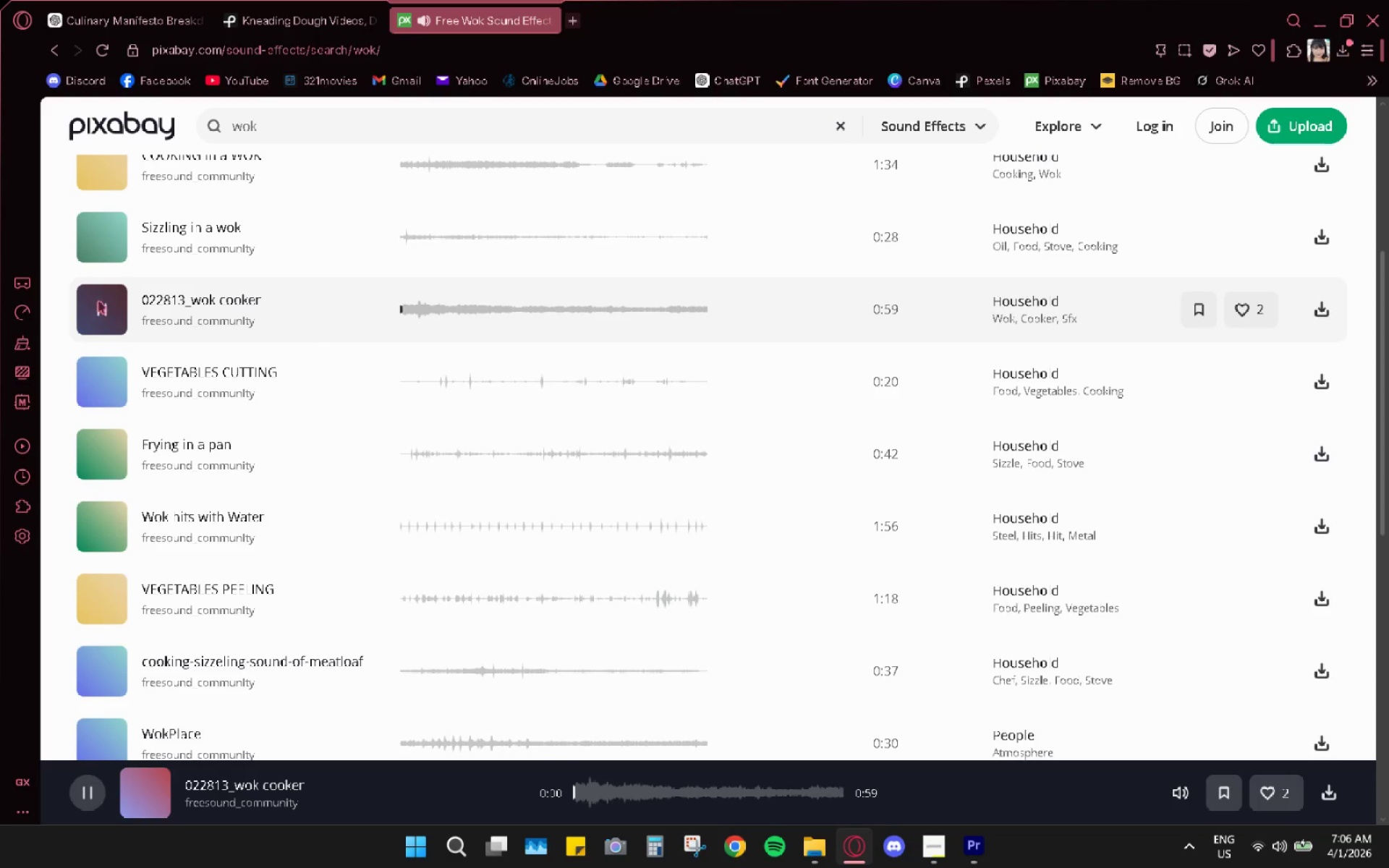 
left_click_drag(start_coordinate=[108, 231], to_coordinate=[108, 239])
 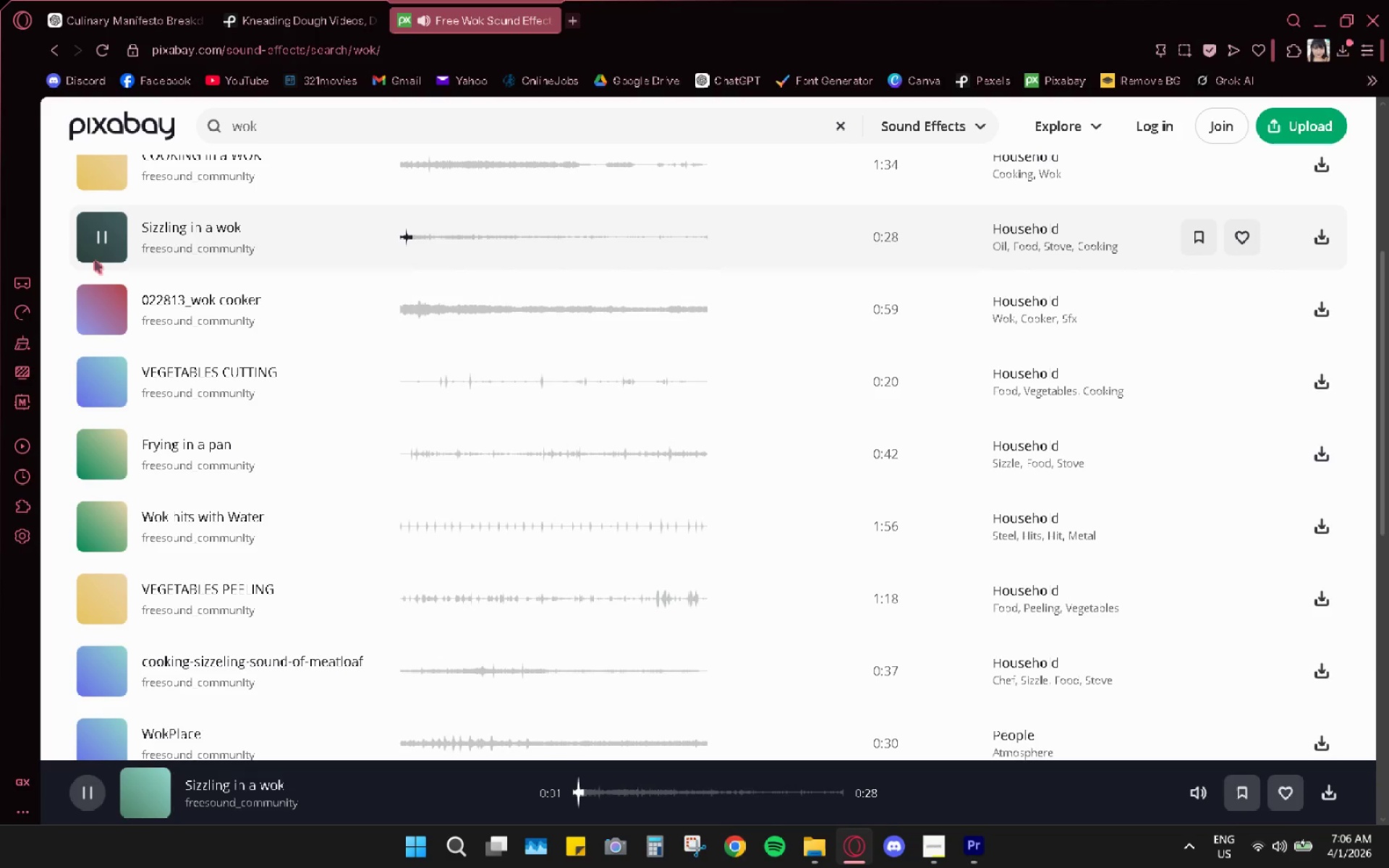 
scroll: coordinate [115, 295], scroll_direction: up, amount: 2.0
 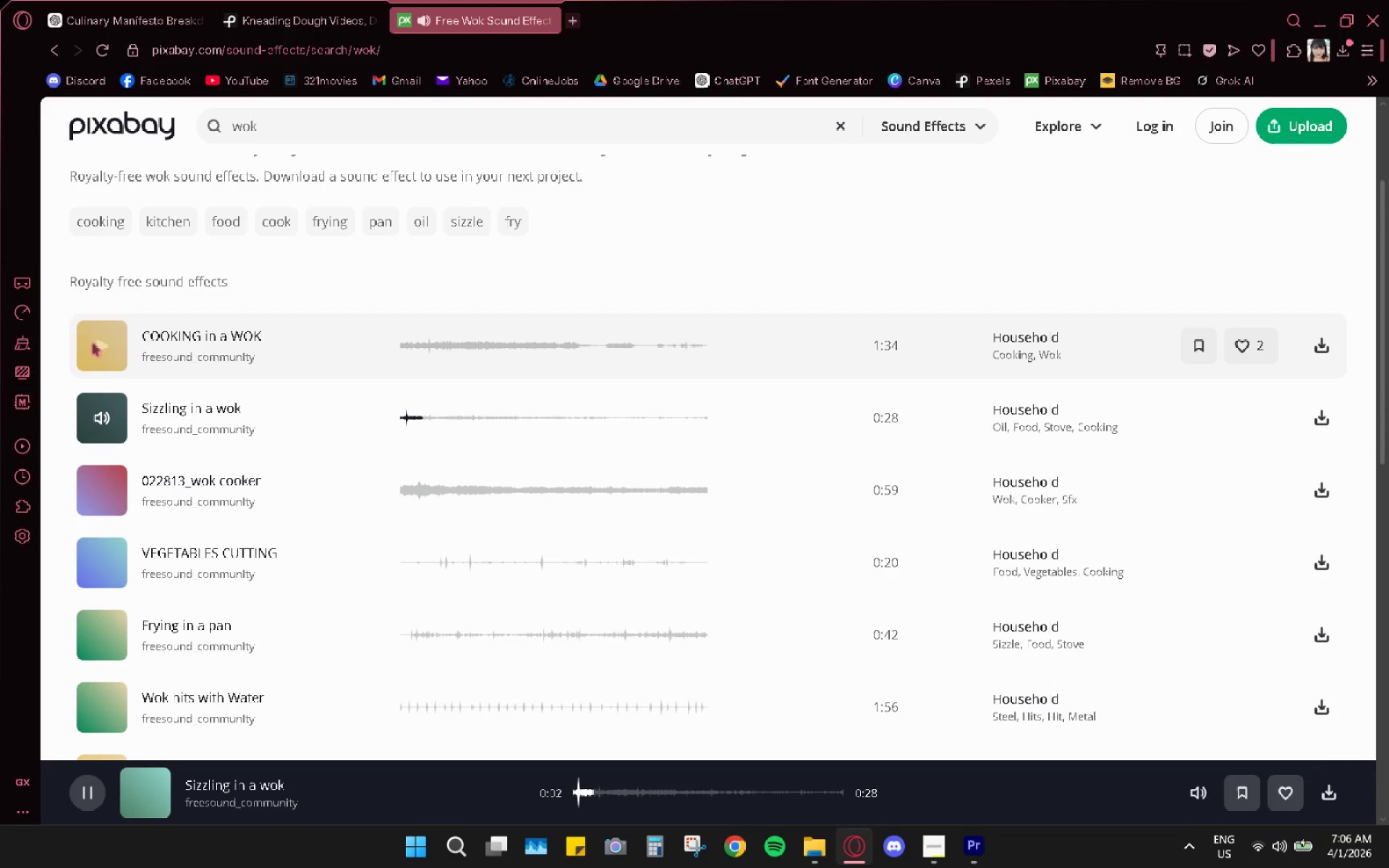 
left_click([95, 347])
 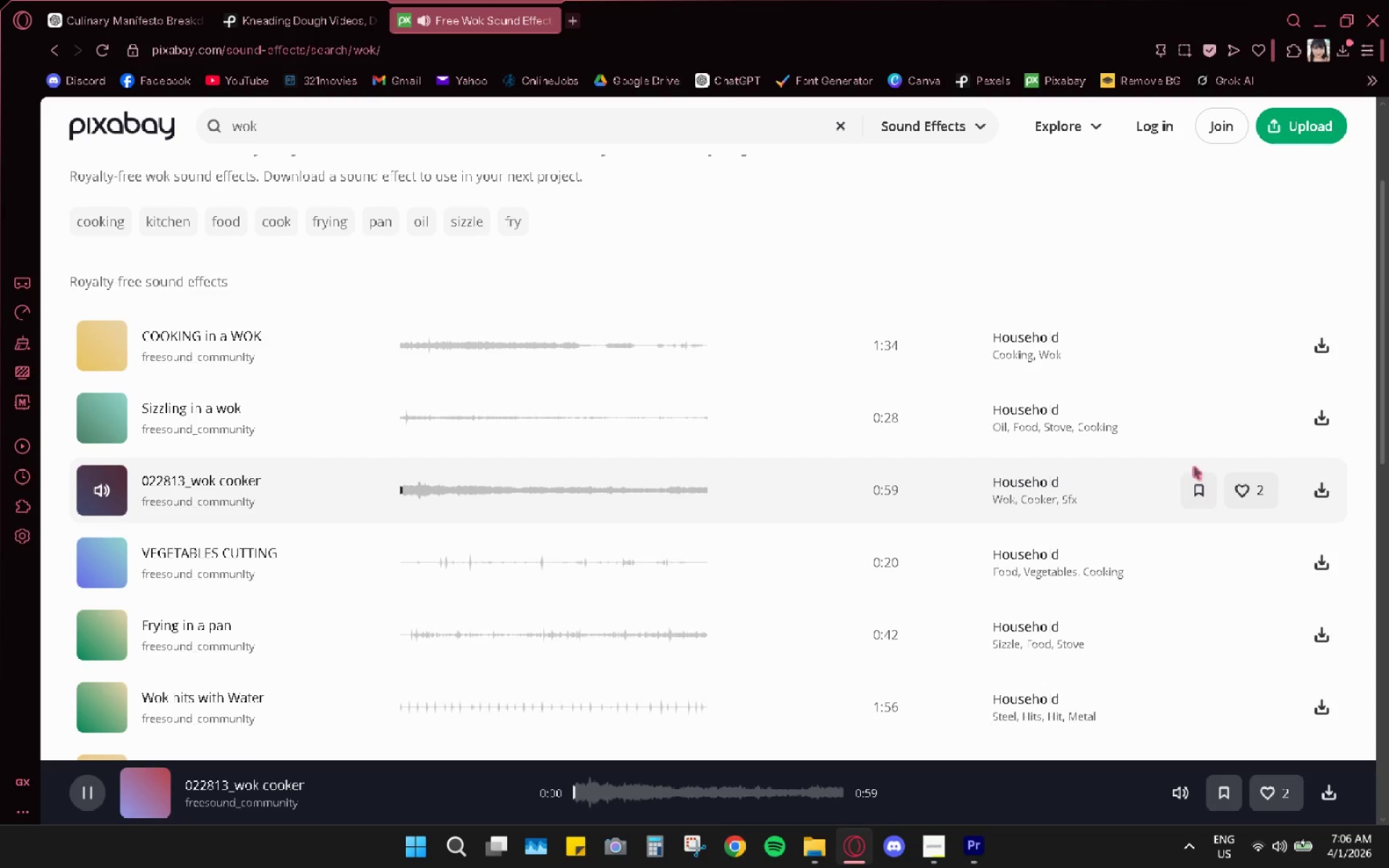 
left_click([1323, 489])
 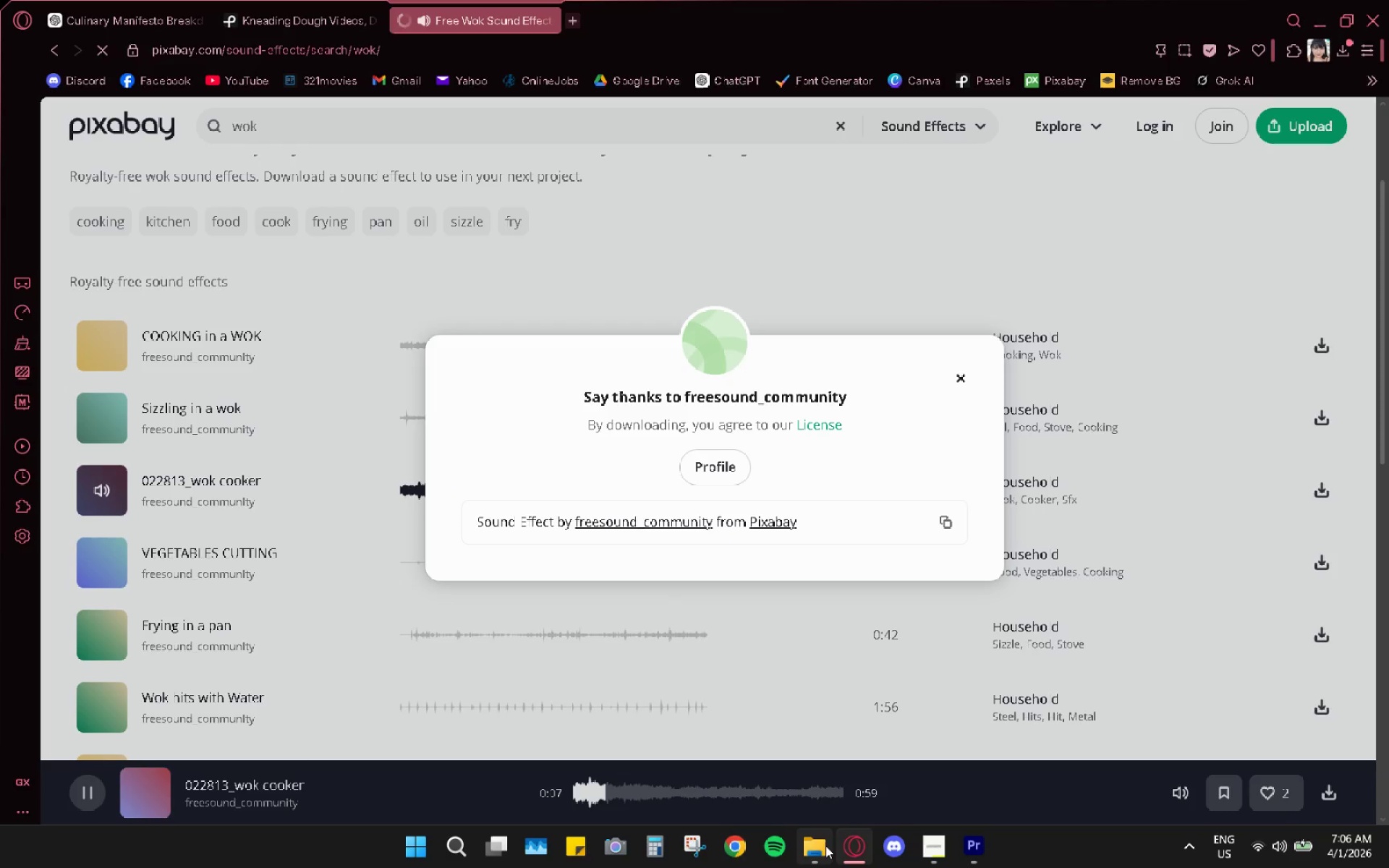 
wait(7.8)
 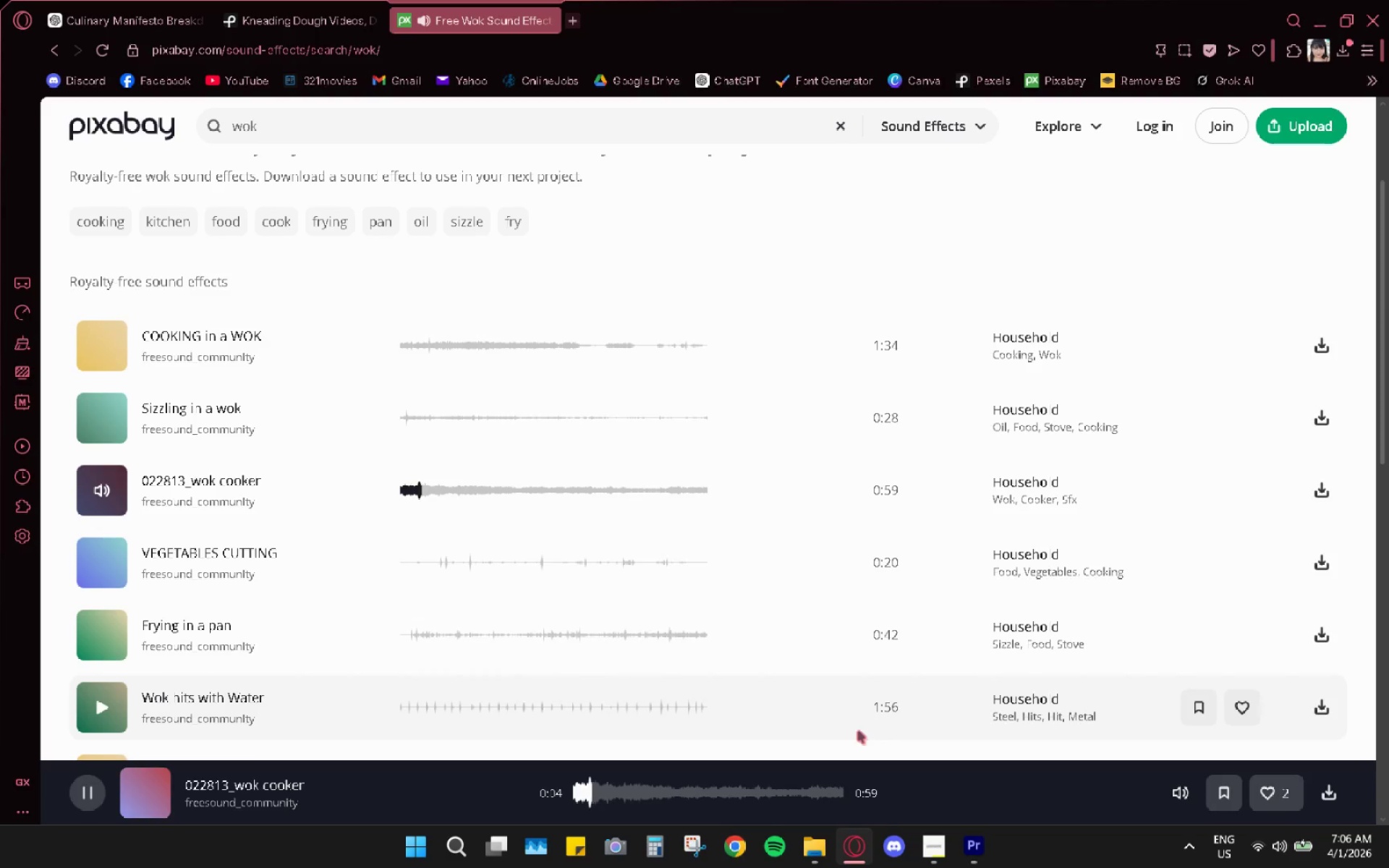 
left_click([422, 456])
 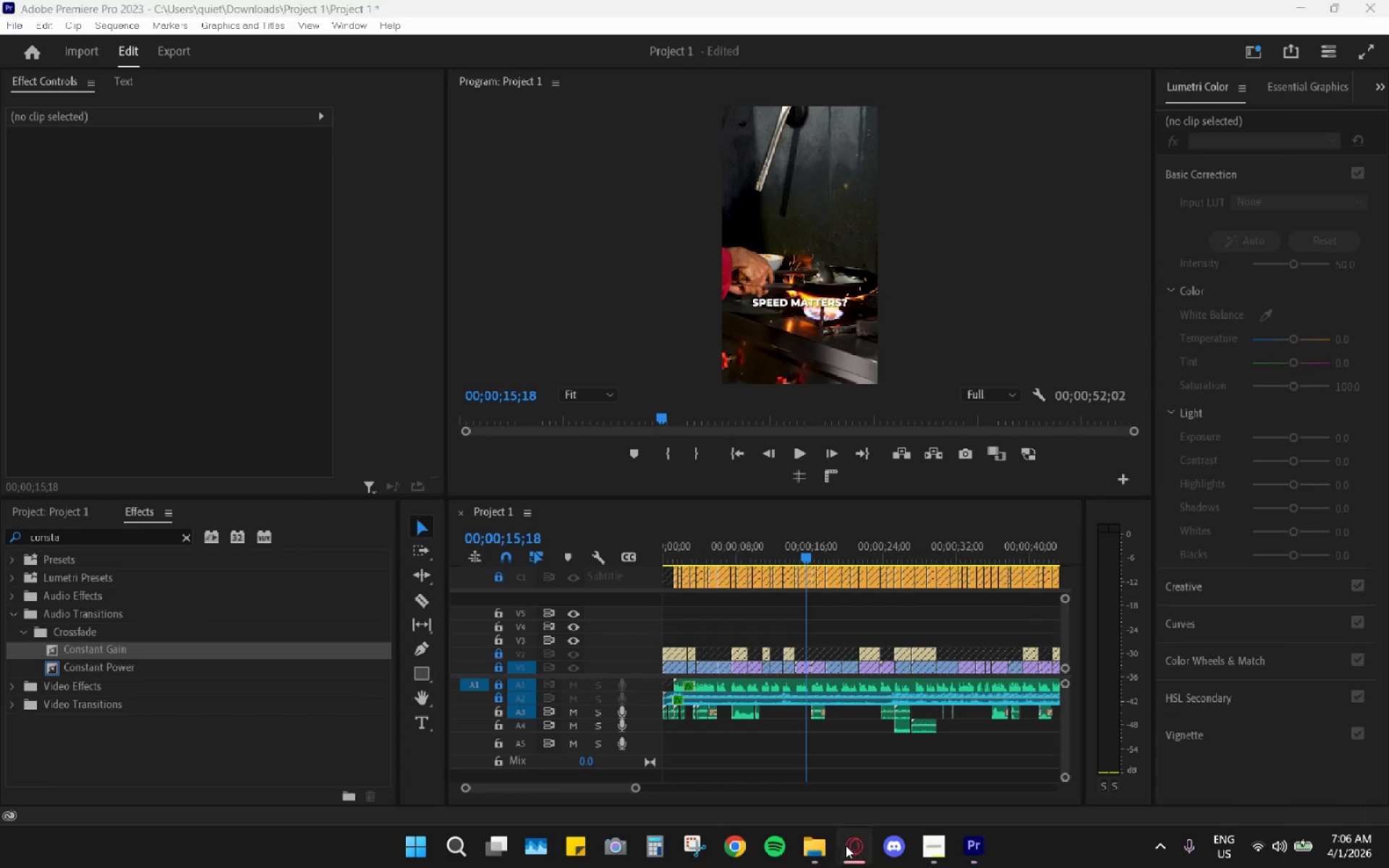 
left_click_drag(start_coordinate=[77, 786], to_coordinate=[80, 789])
 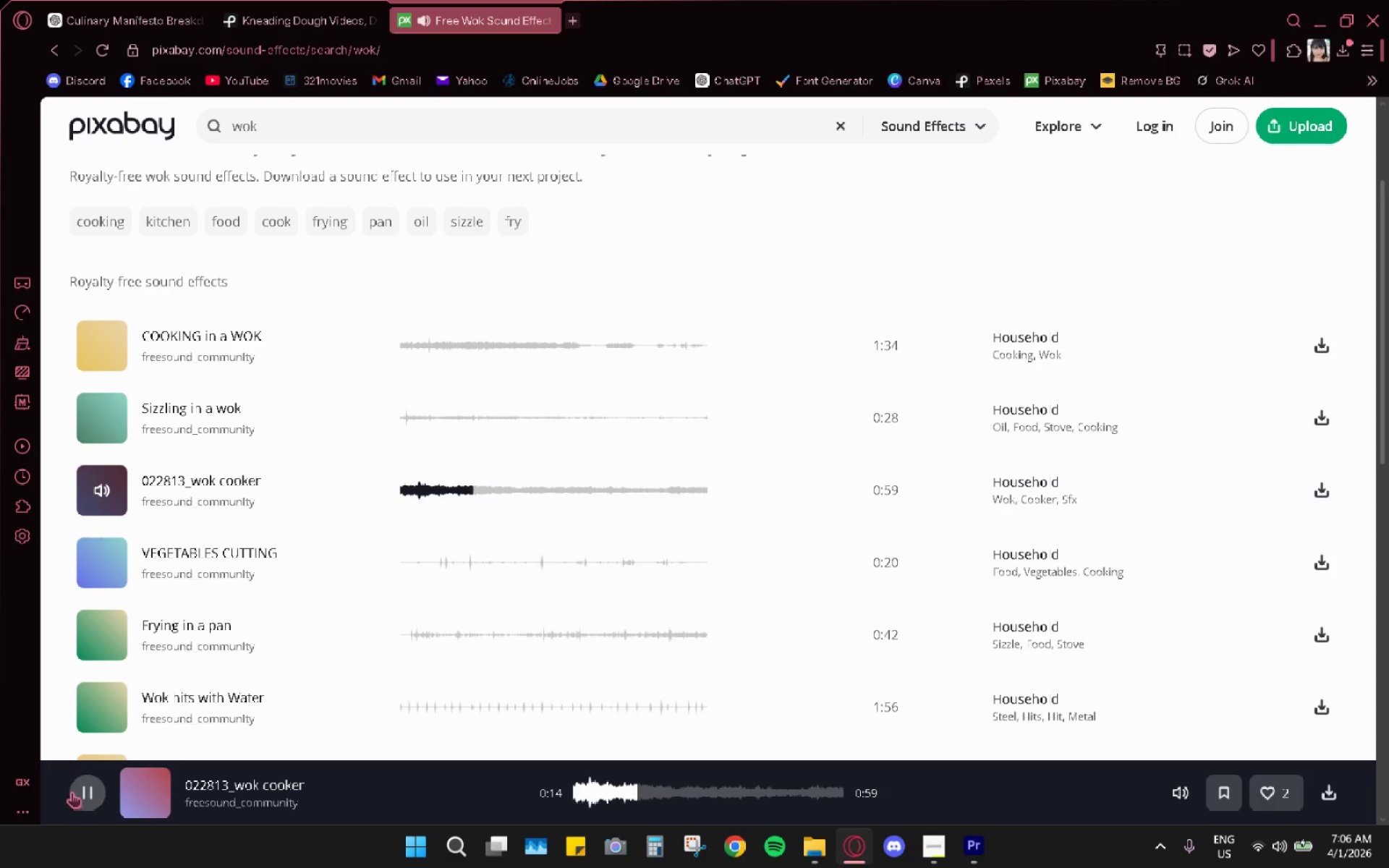 
left_click_drag(start_coordinate=[82, 788], to_coordinate=[87, 788])
 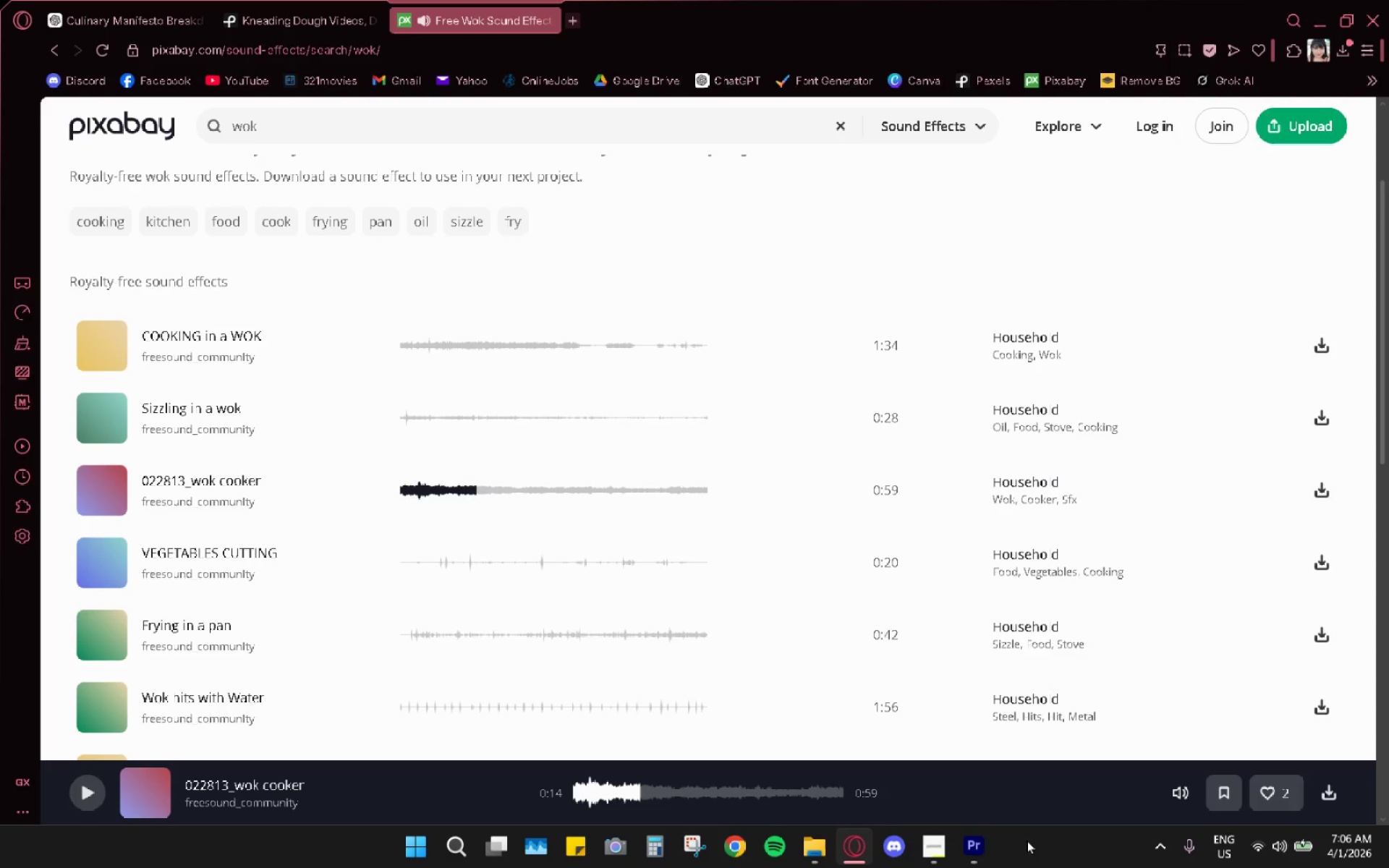 
left_click([969, 843])
 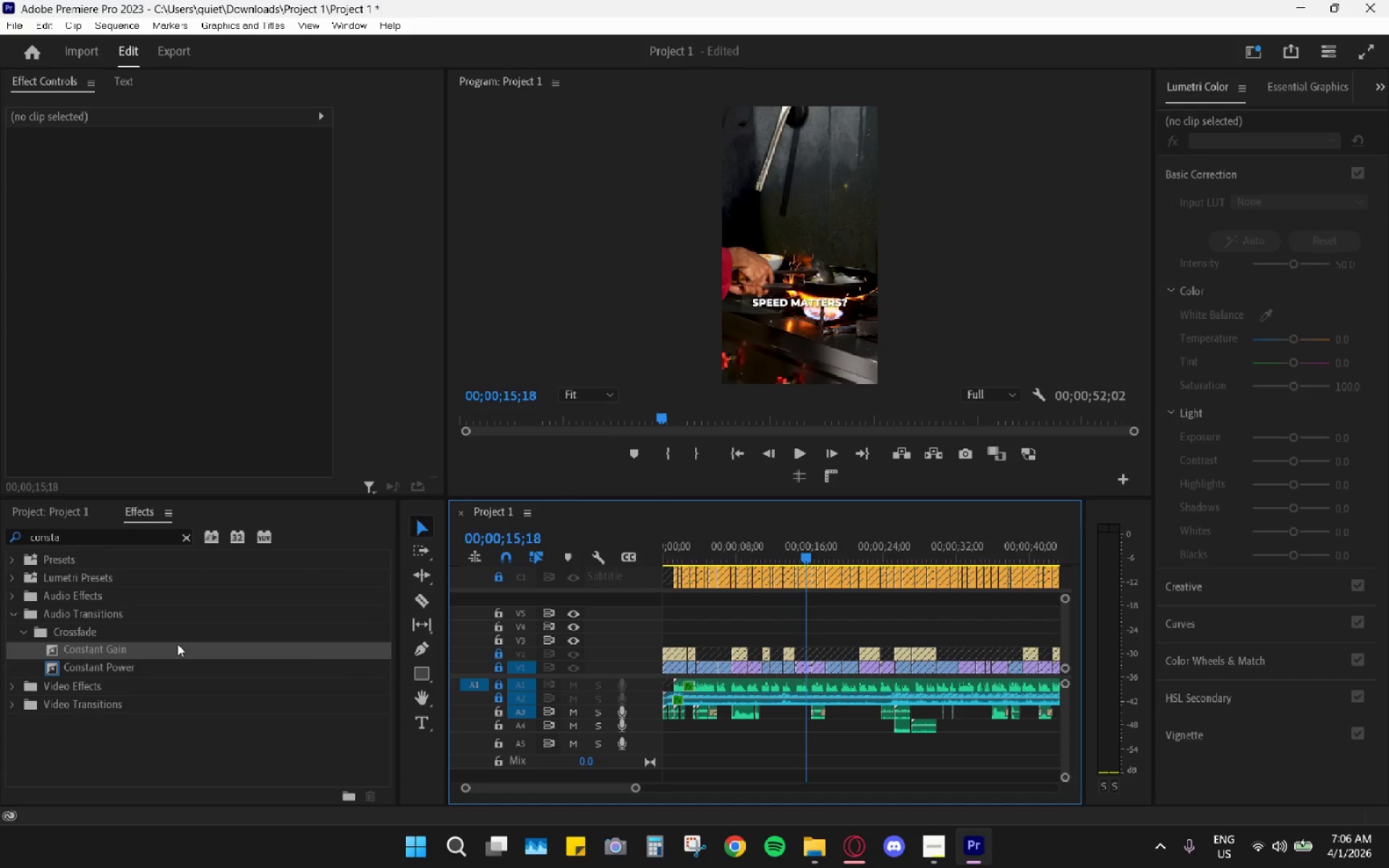 
left_click([85, 514])
 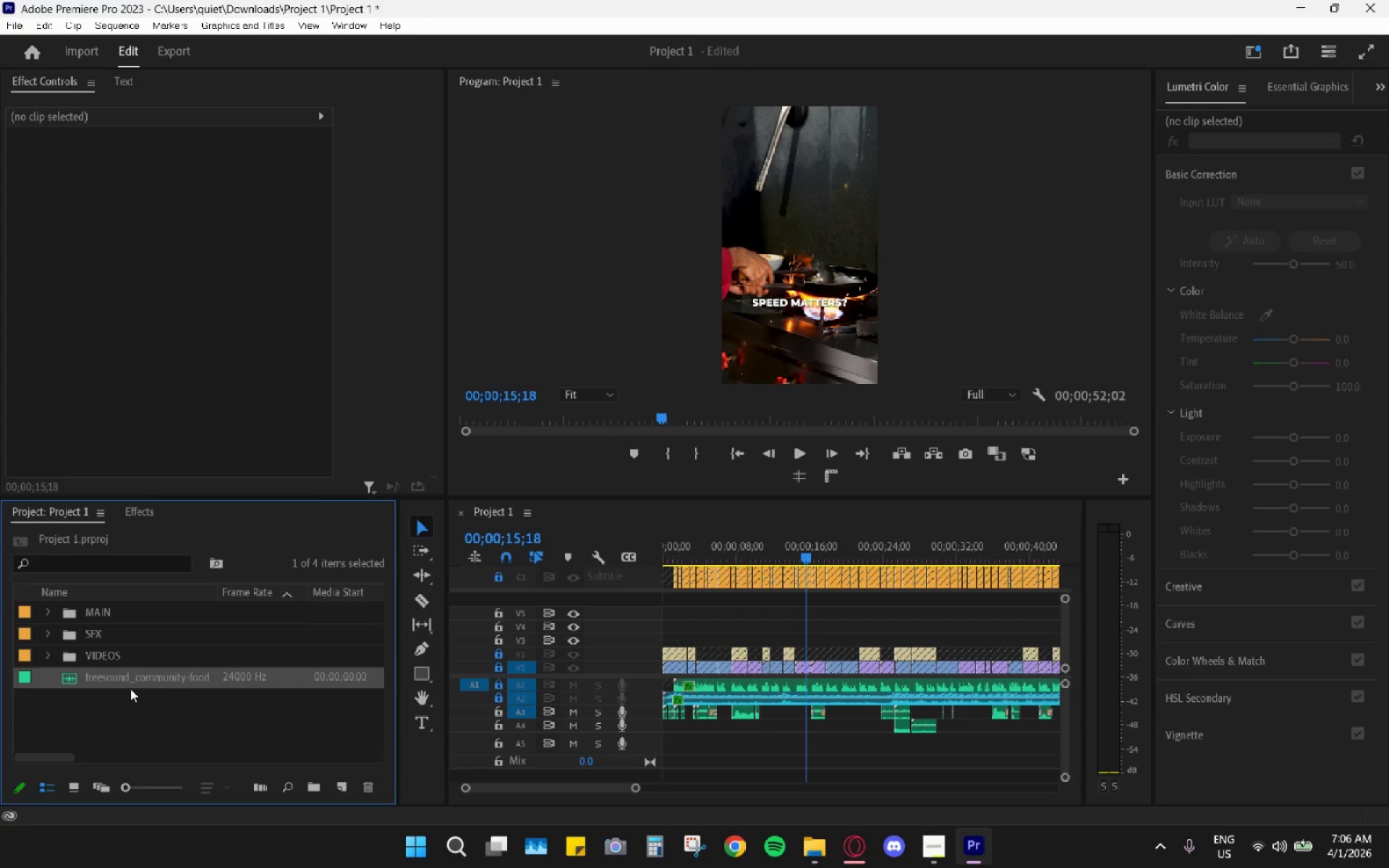 
left_click_drag(start_coordinate=[119, 677], to_coordinate=[99, 629])
 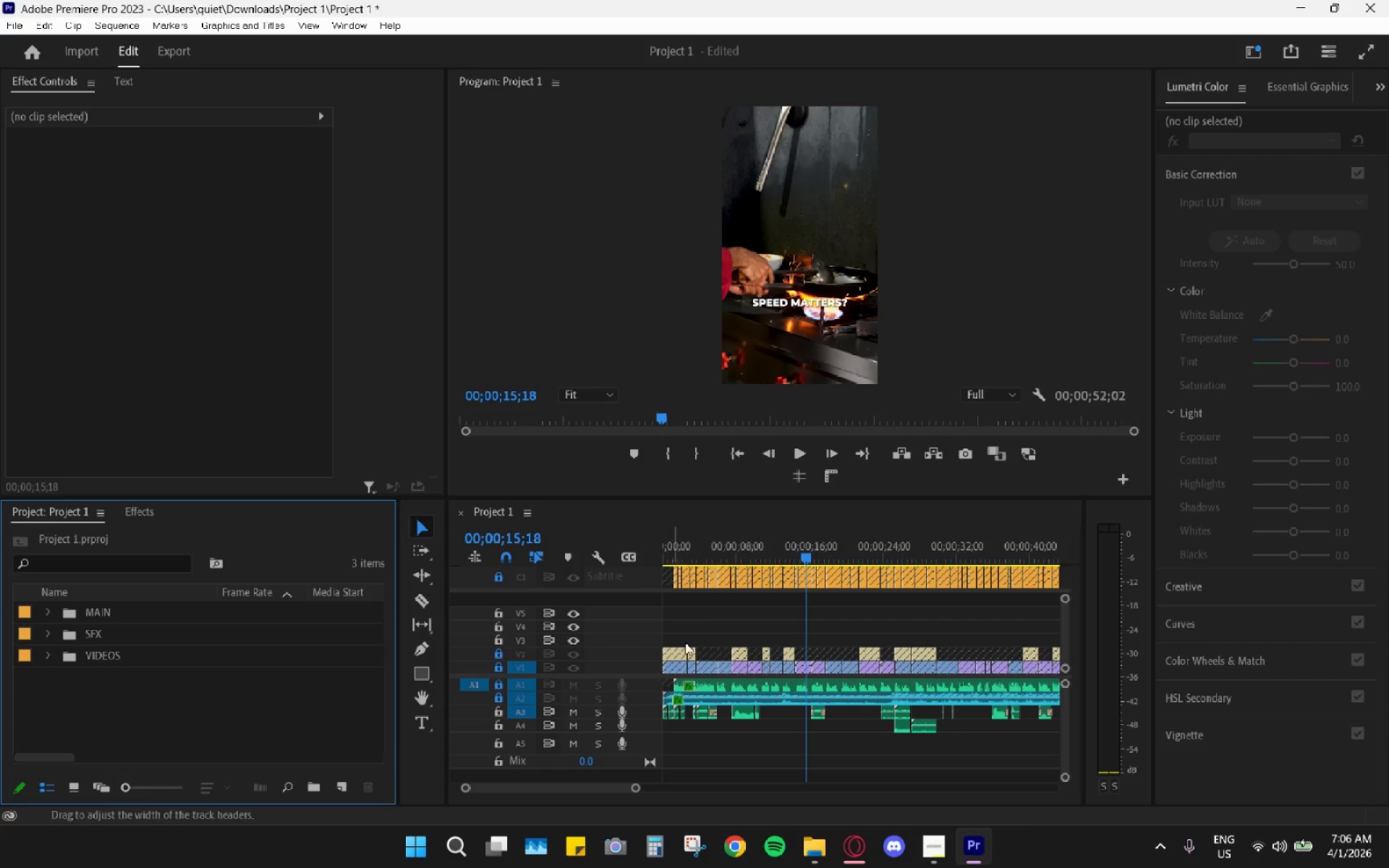 
scroll: coordinate [766, 668], scroll_direction: down, amount: 4.0
 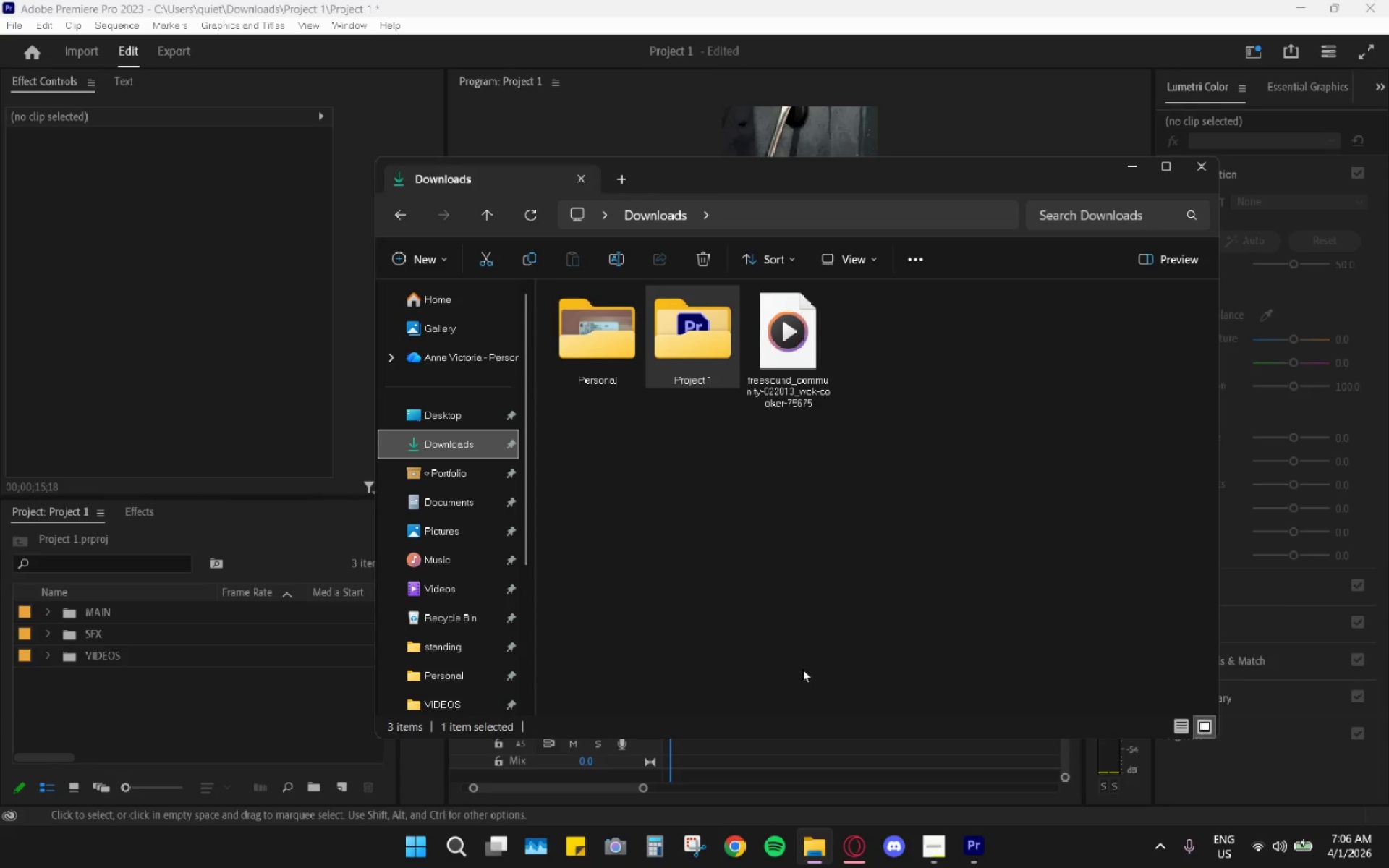 
left_click_drag(start_coordinate=[791, 360], to_coordinate=[148, 676])
 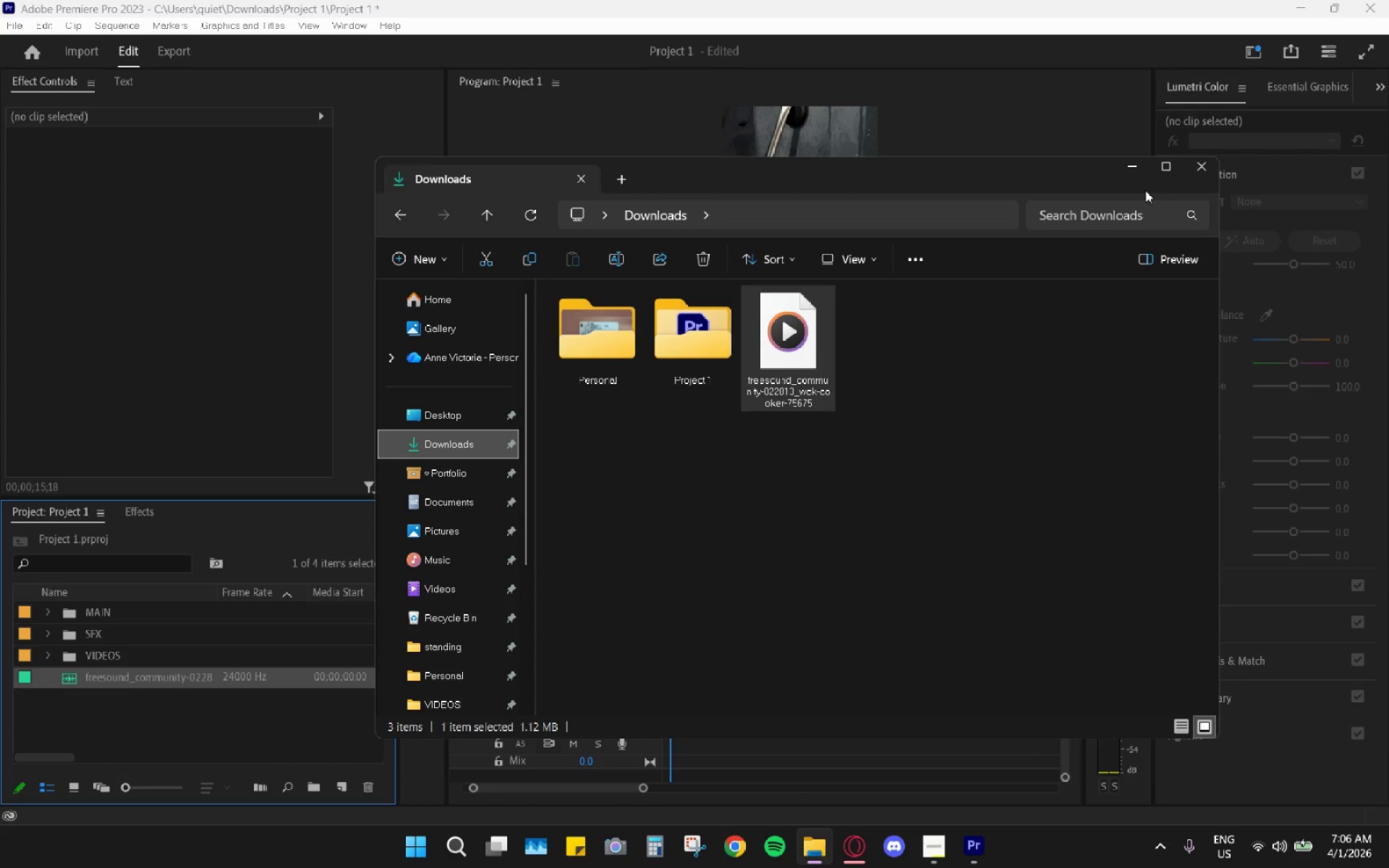 
left_click([1126, 174])
 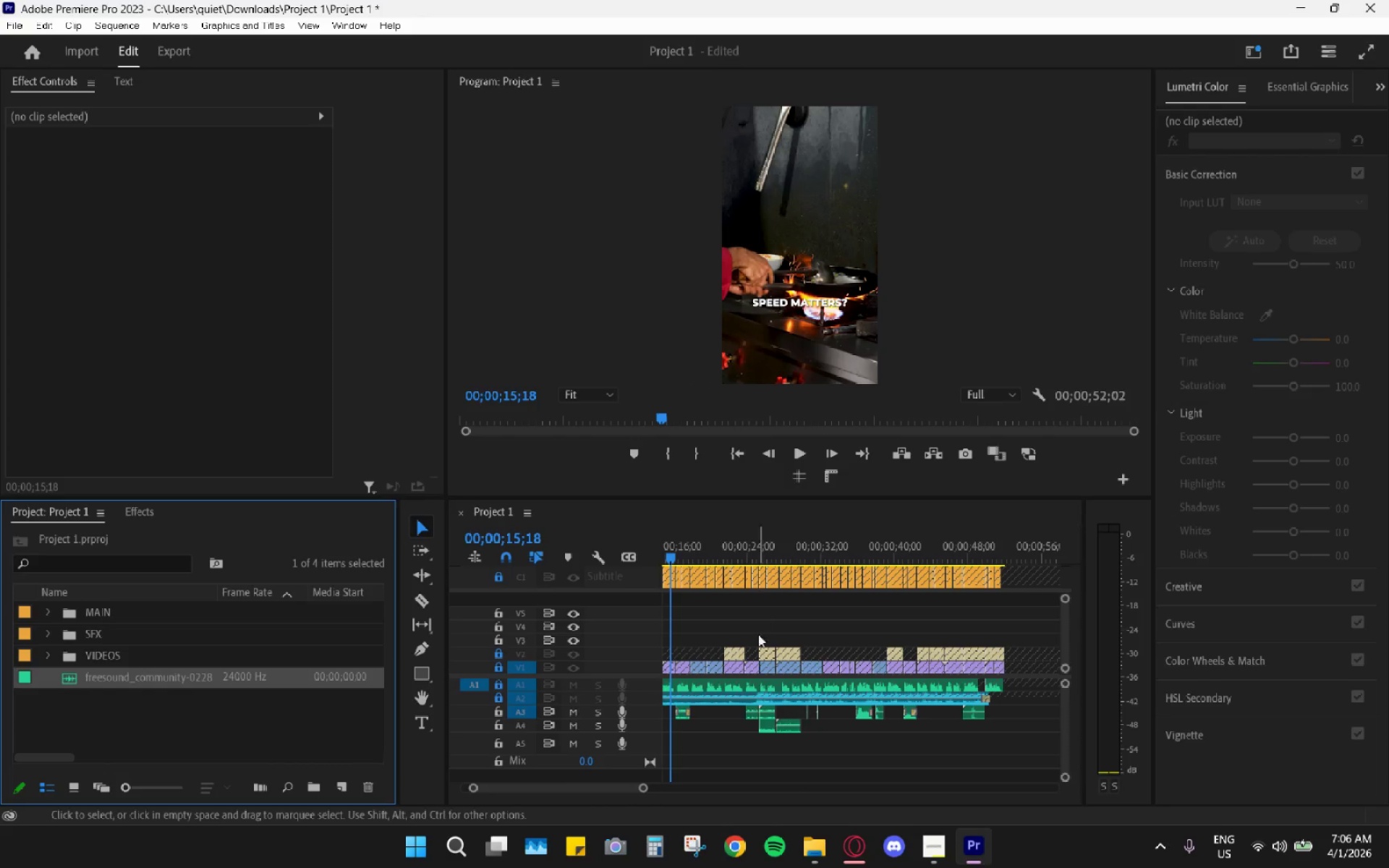 
scroll: coordinate [792, 683], scroll_direction: up, amount: 1.0
 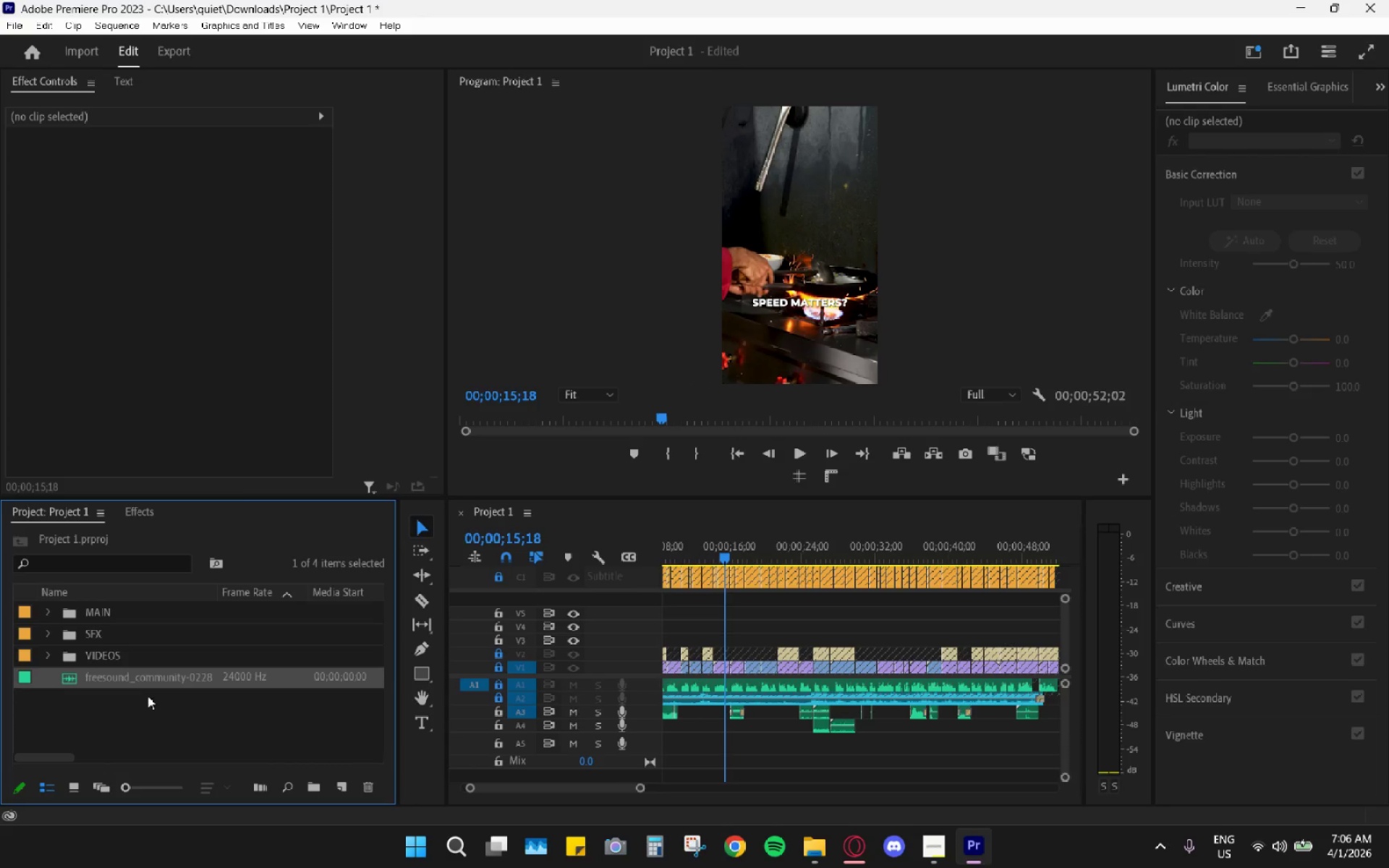 
left_click_drag(start_coordinate=[117, 684], to_coordinate=[726, 748])
 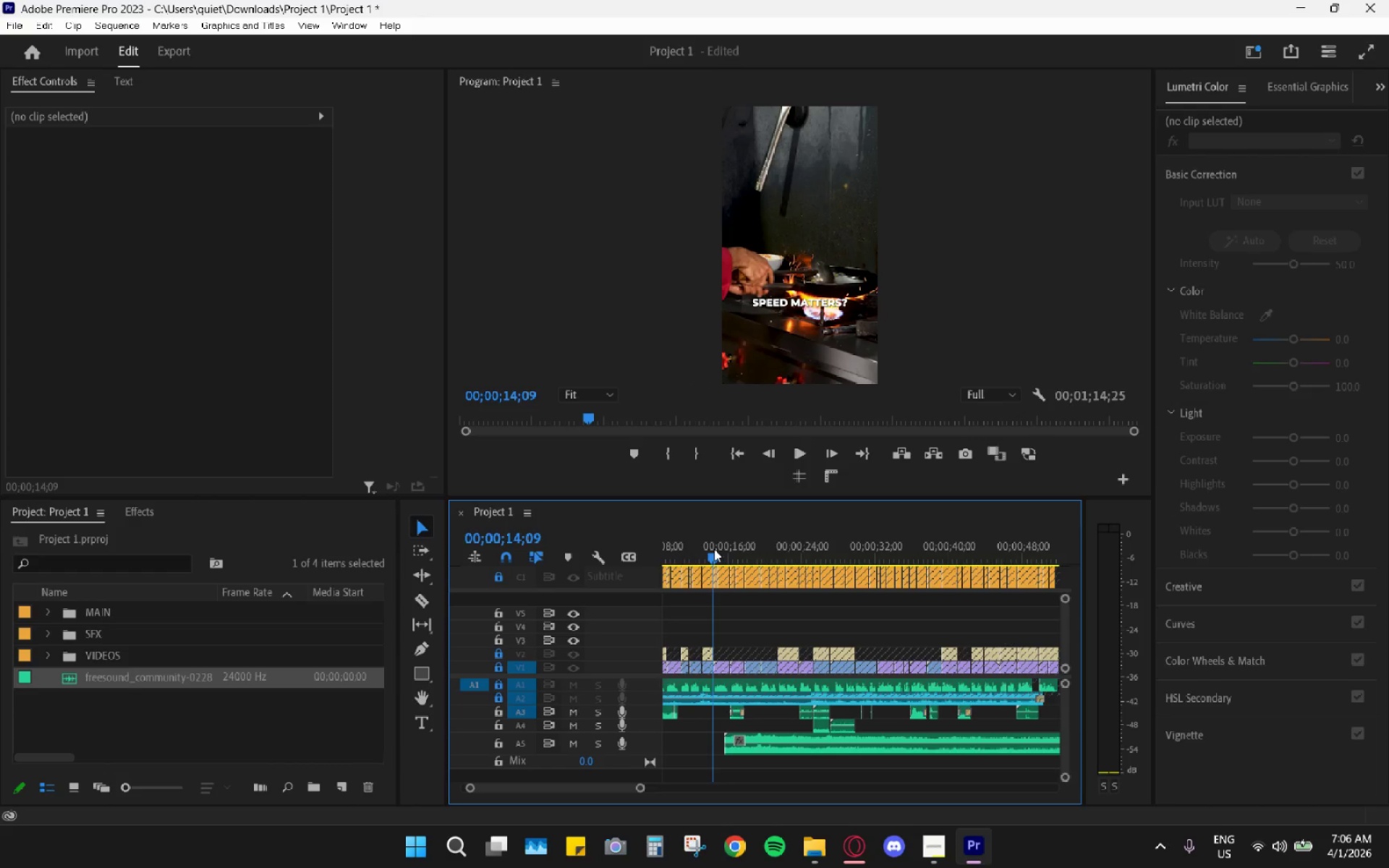 
key(Space)
 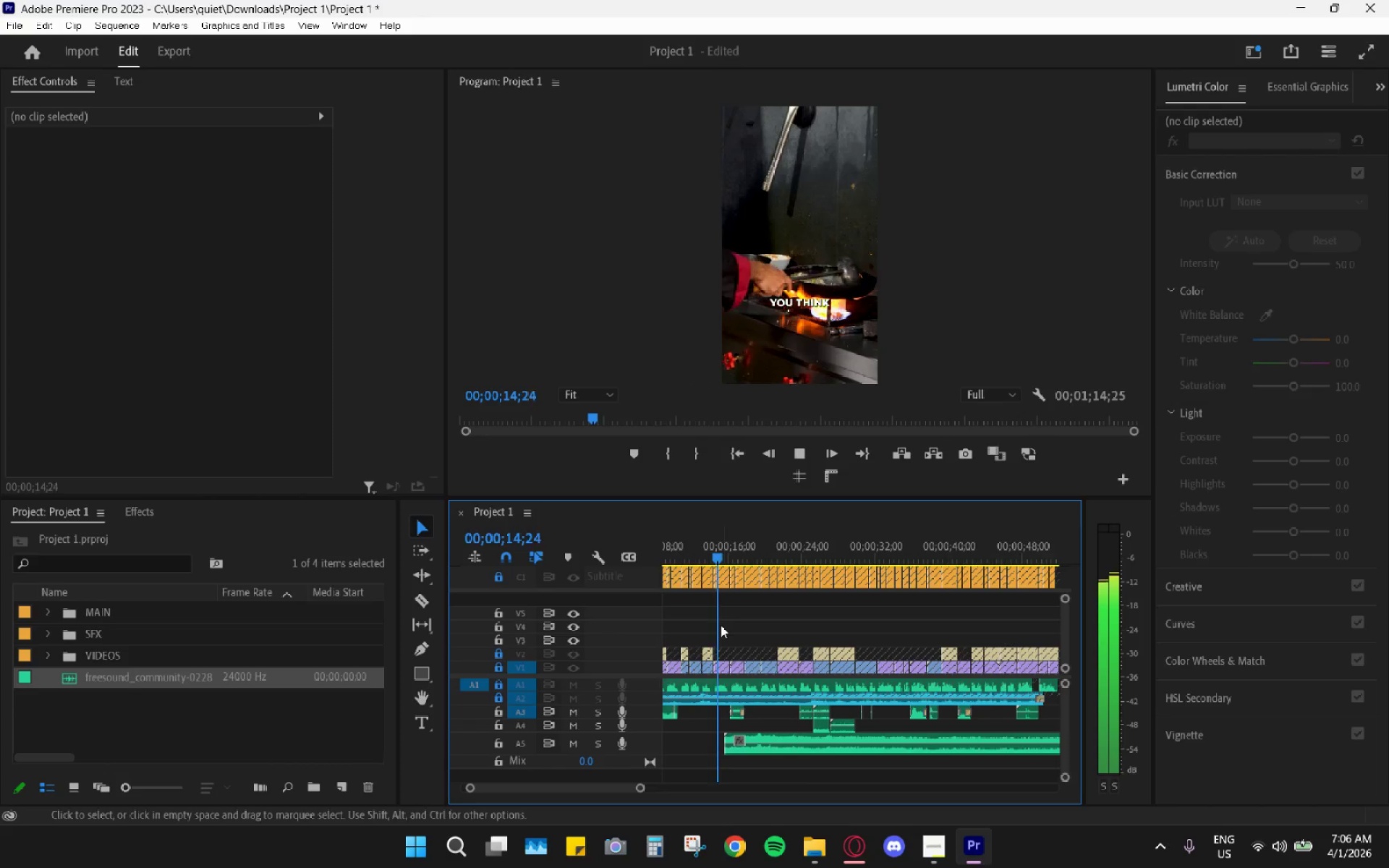 
key(Space)
 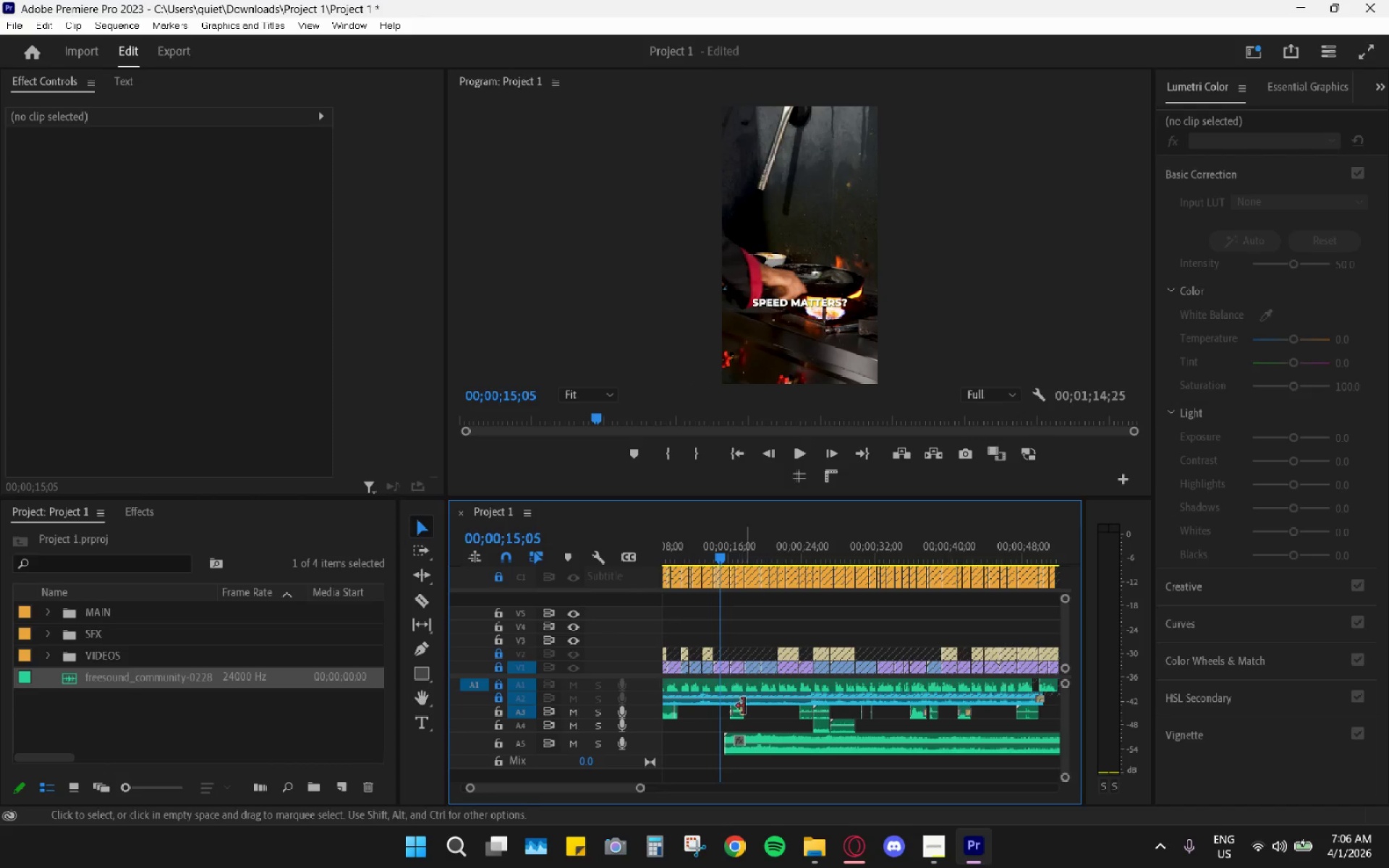 
hold_key(key=AltLeft, duration=1.53)
hold_key(key=AltLeft, duration=4.75)
scroll: coordinate [733, 667], scroll_direction: up, amount: 45.0
 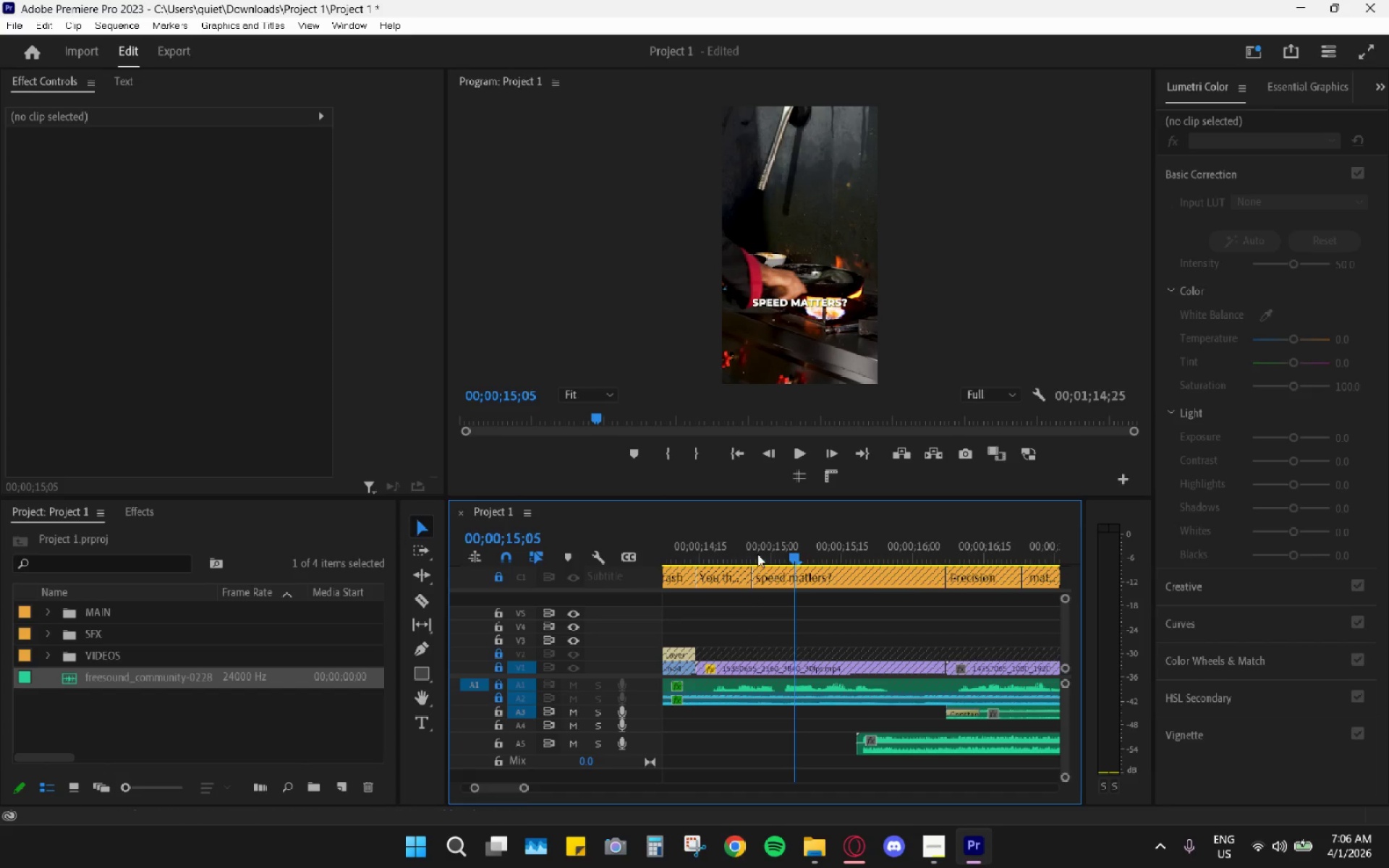 
left_click_drag(start_coordinate=[880, 743], to_coordinate=[764, 748])
 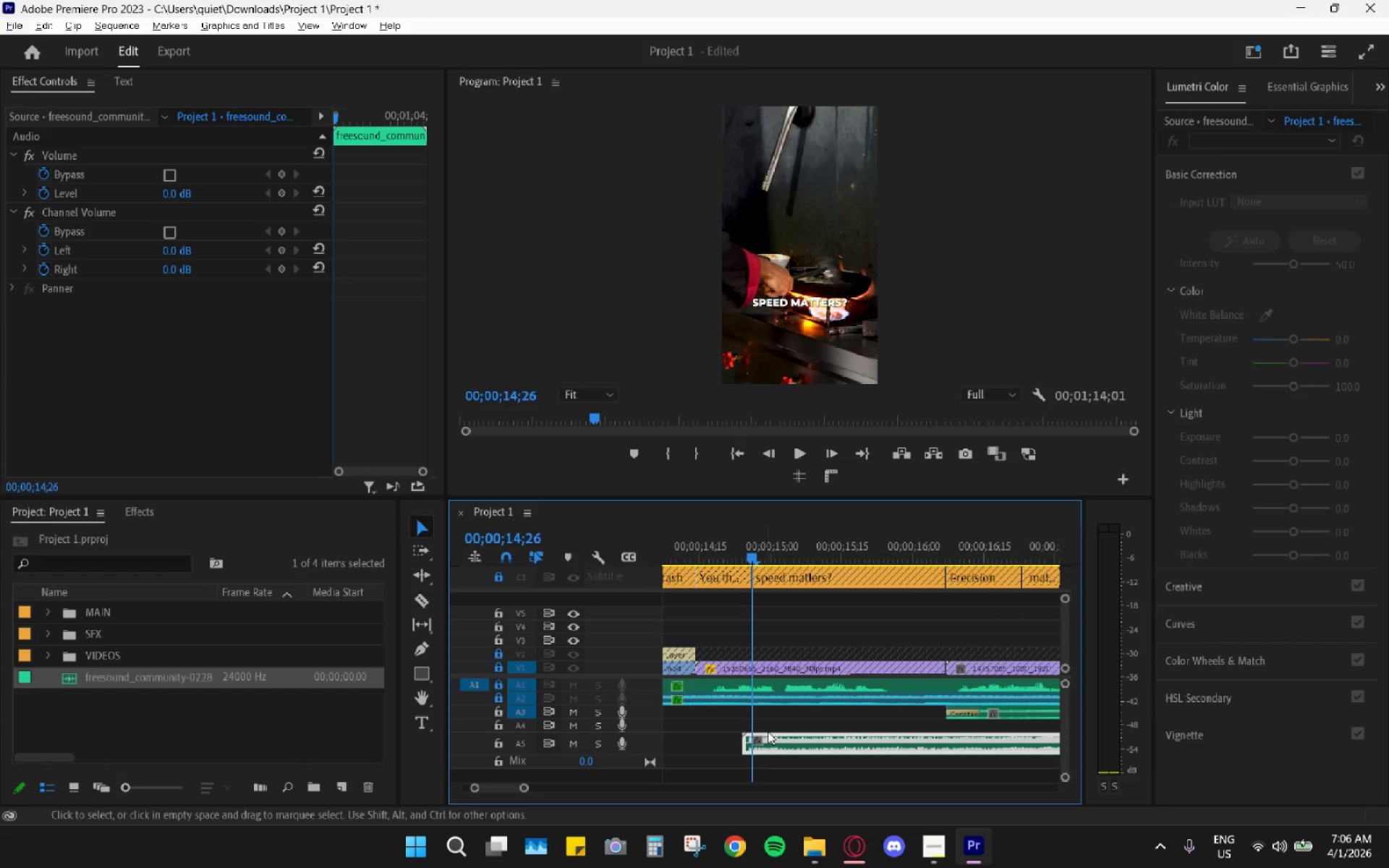 
key(Space)
 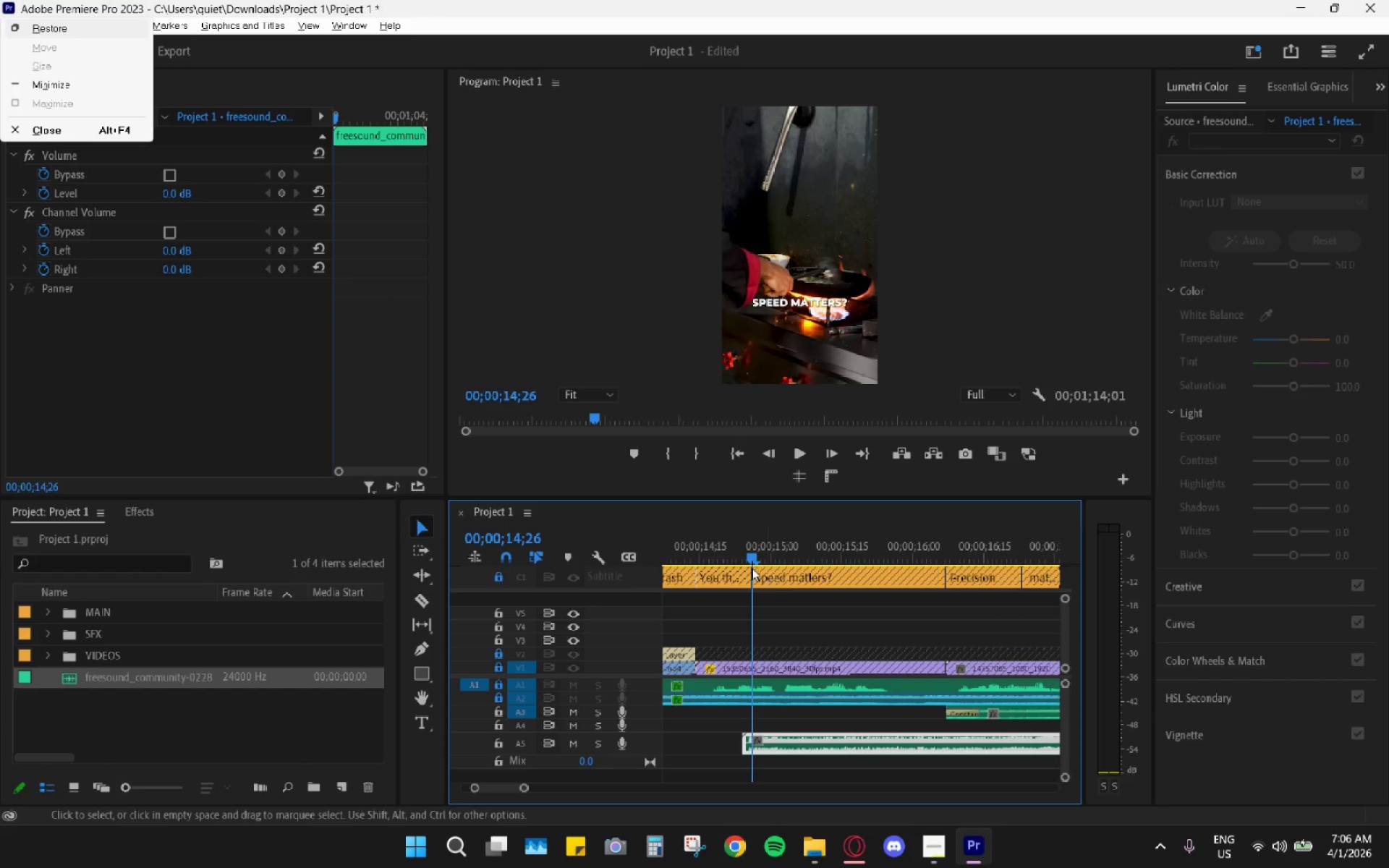 
left_click([746, 556])
 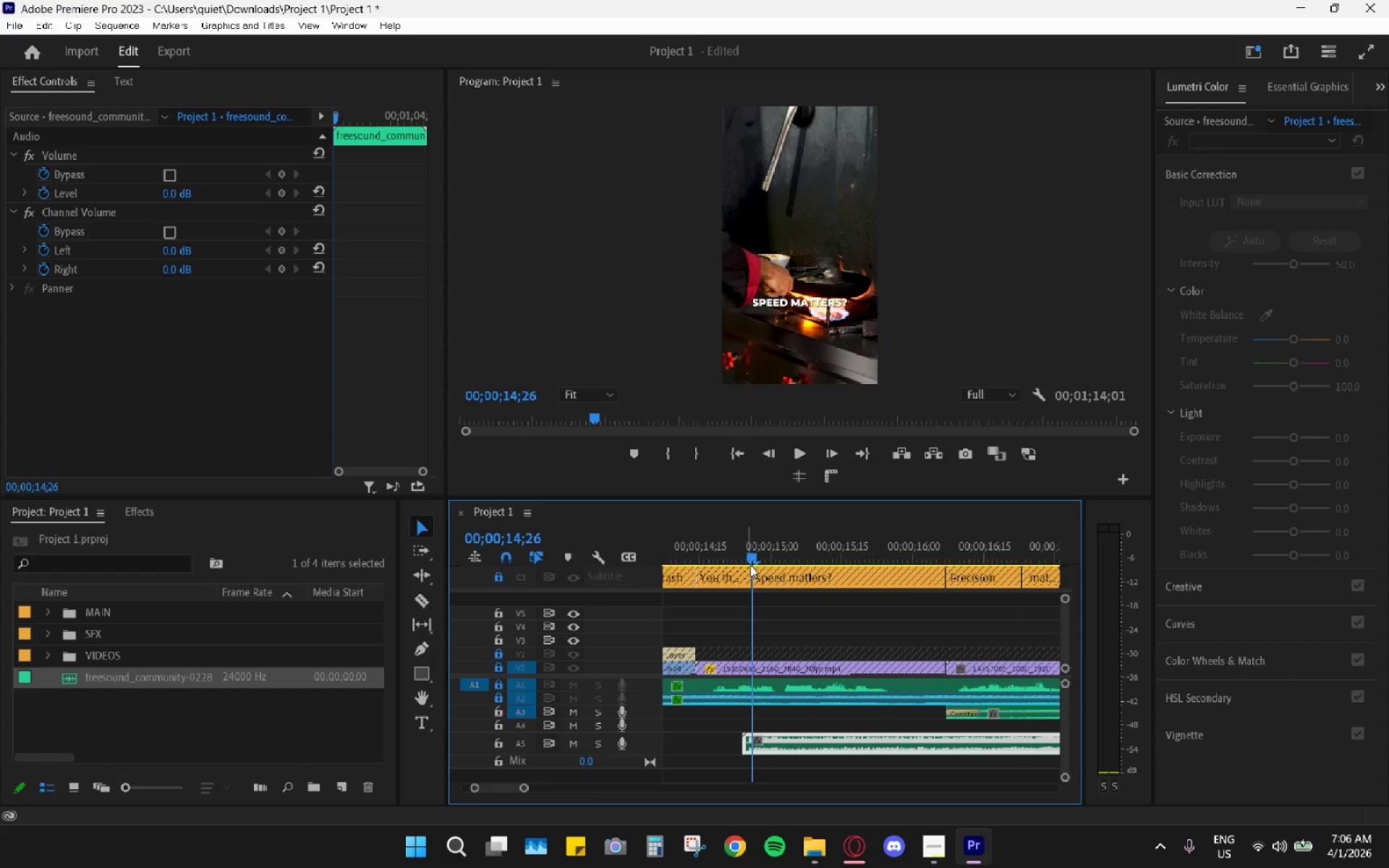 
hold_key(key=AltLeft, duration=1.24)
scroll: coordinate [763, 745], scroll_direction: up, amount: 14.0
 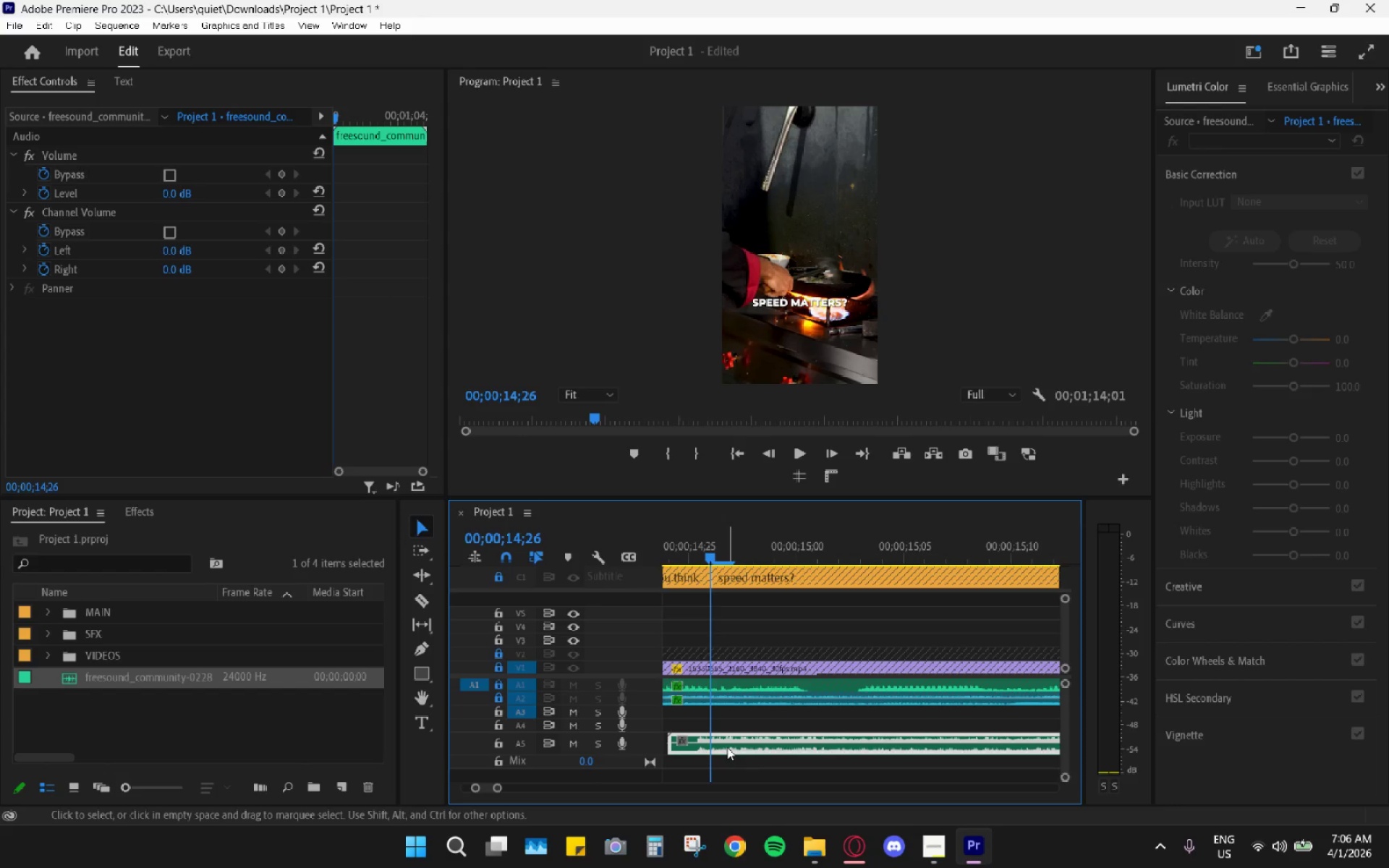 
left_click_drag(start_coordinate=[708, 745], to_coordinate=[724, 745])
 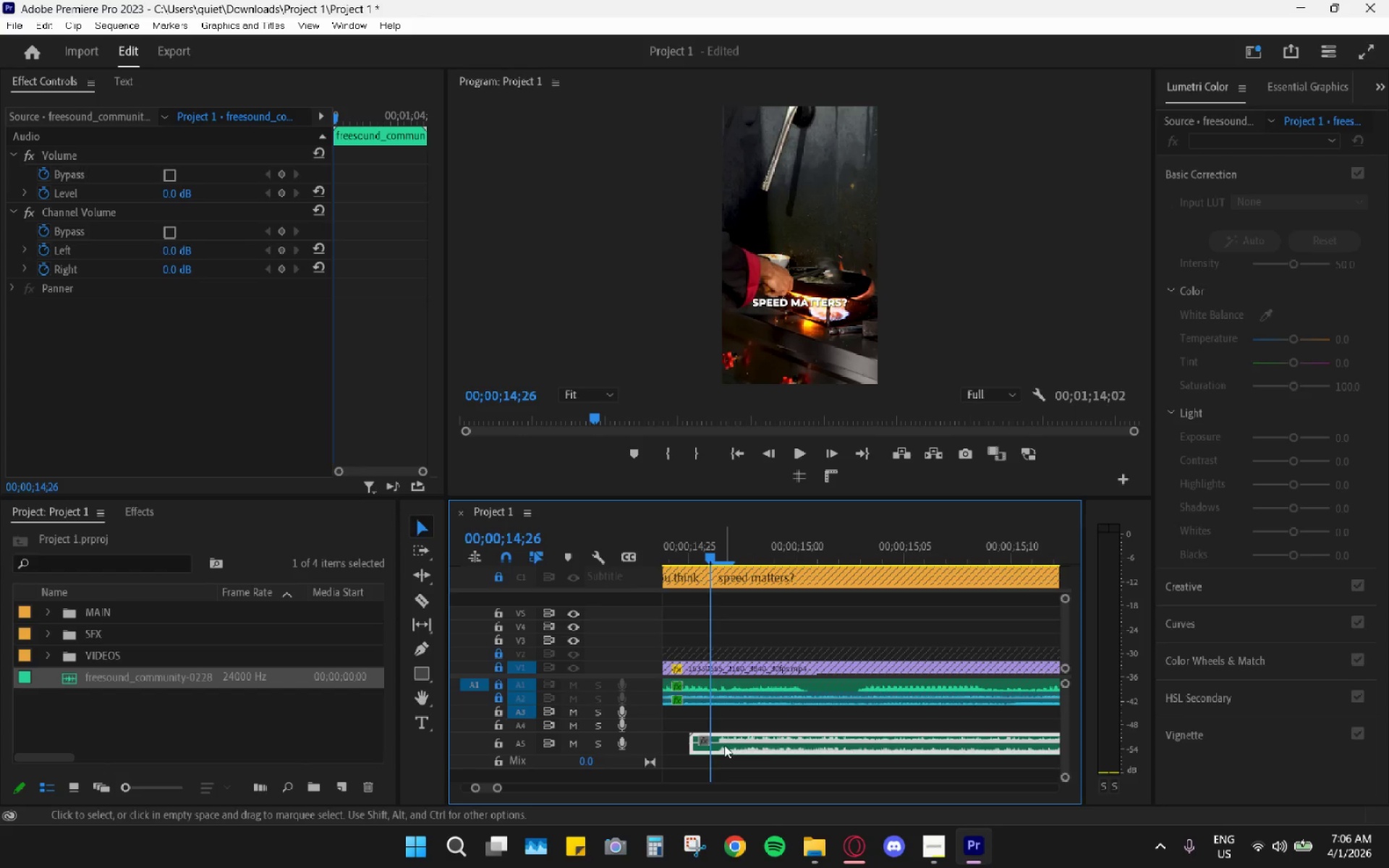 
left_click_drag(start_coordinate=[724, 744], to_coordinate=[718, 744])
 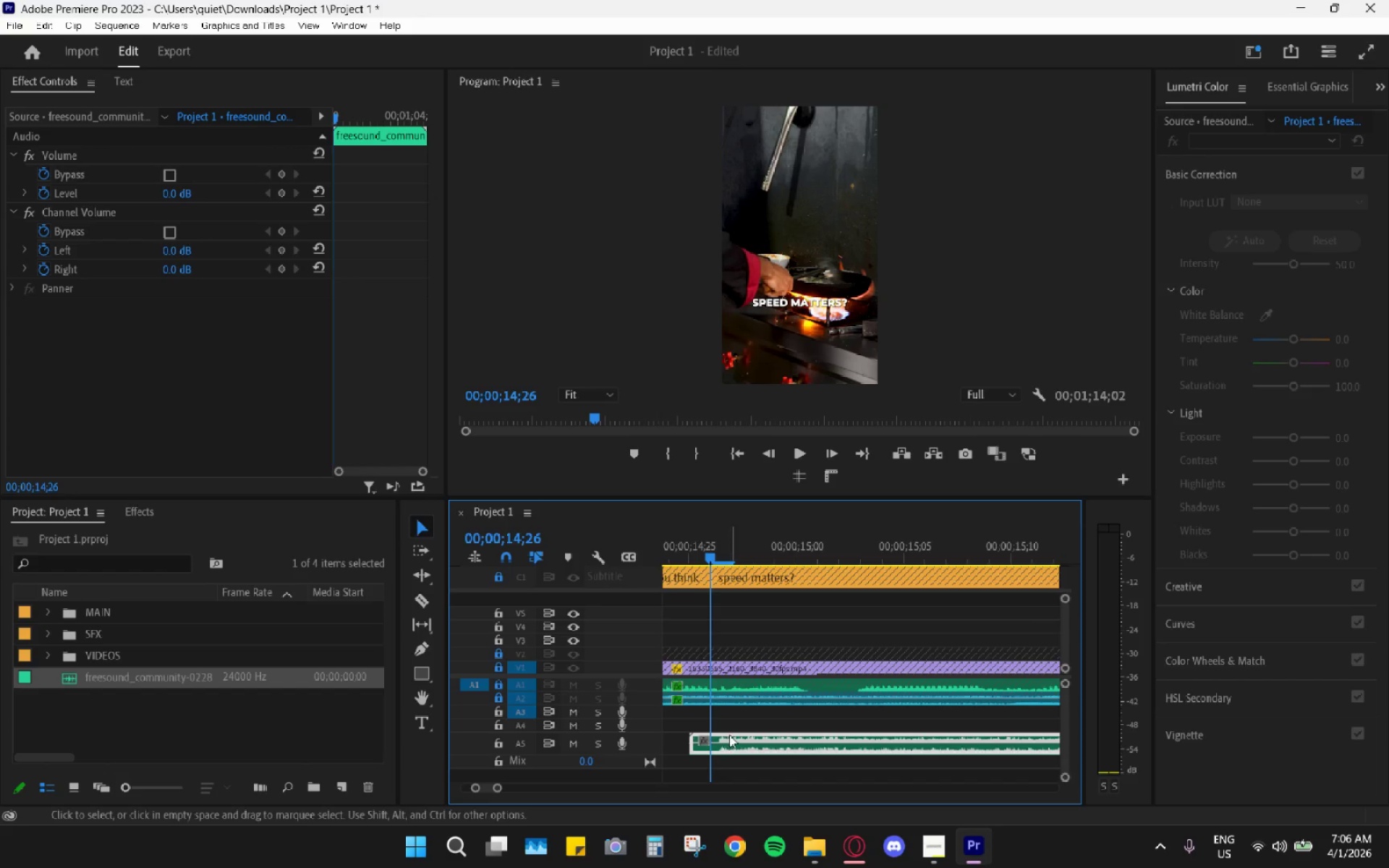 
left_click_drag(start_coordinate=[731, 735], to_coordinate=[726, 739])
 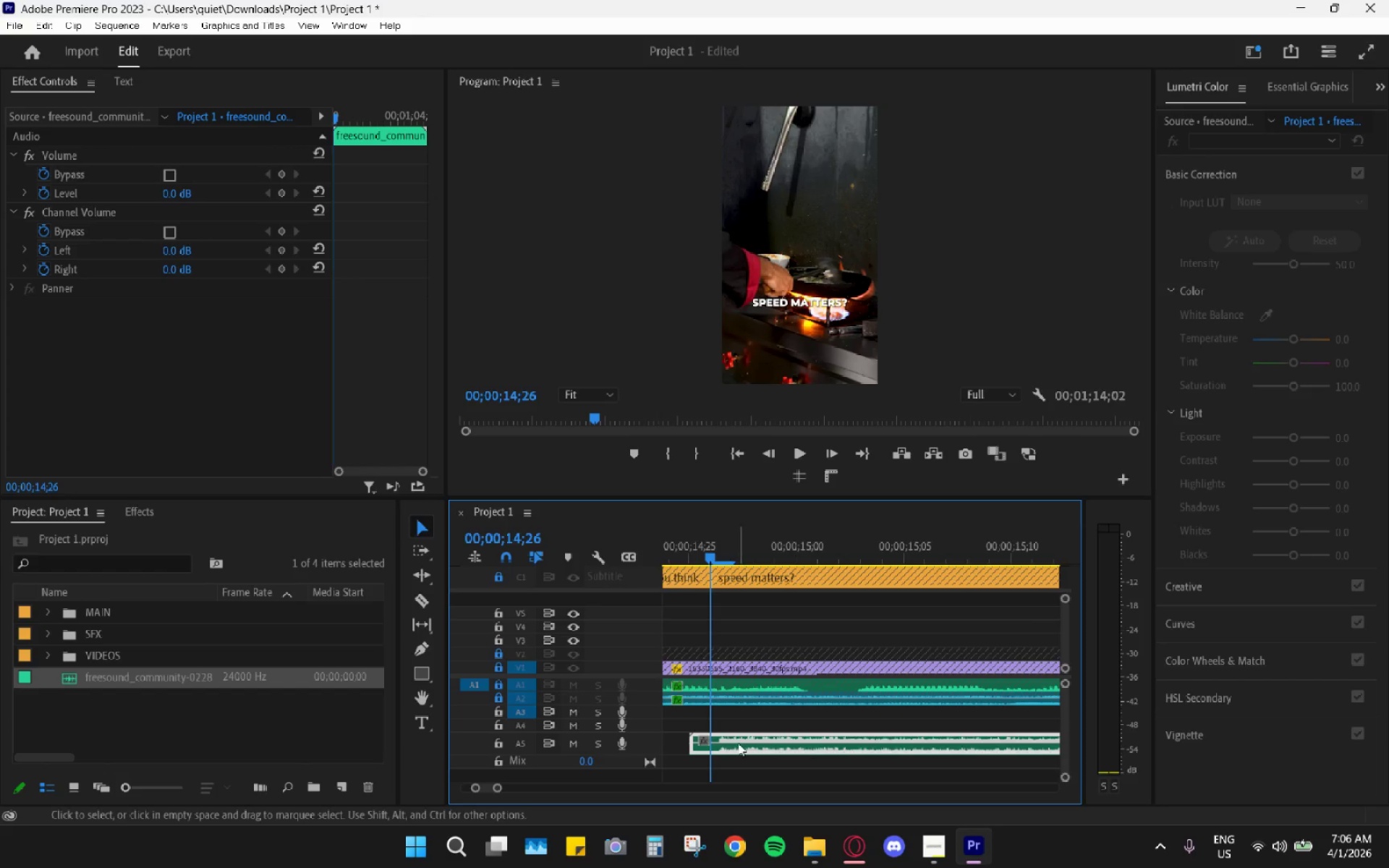 
left_click_drag(start_coordinate=[738, 743], to_coordinate=[732, 744])
 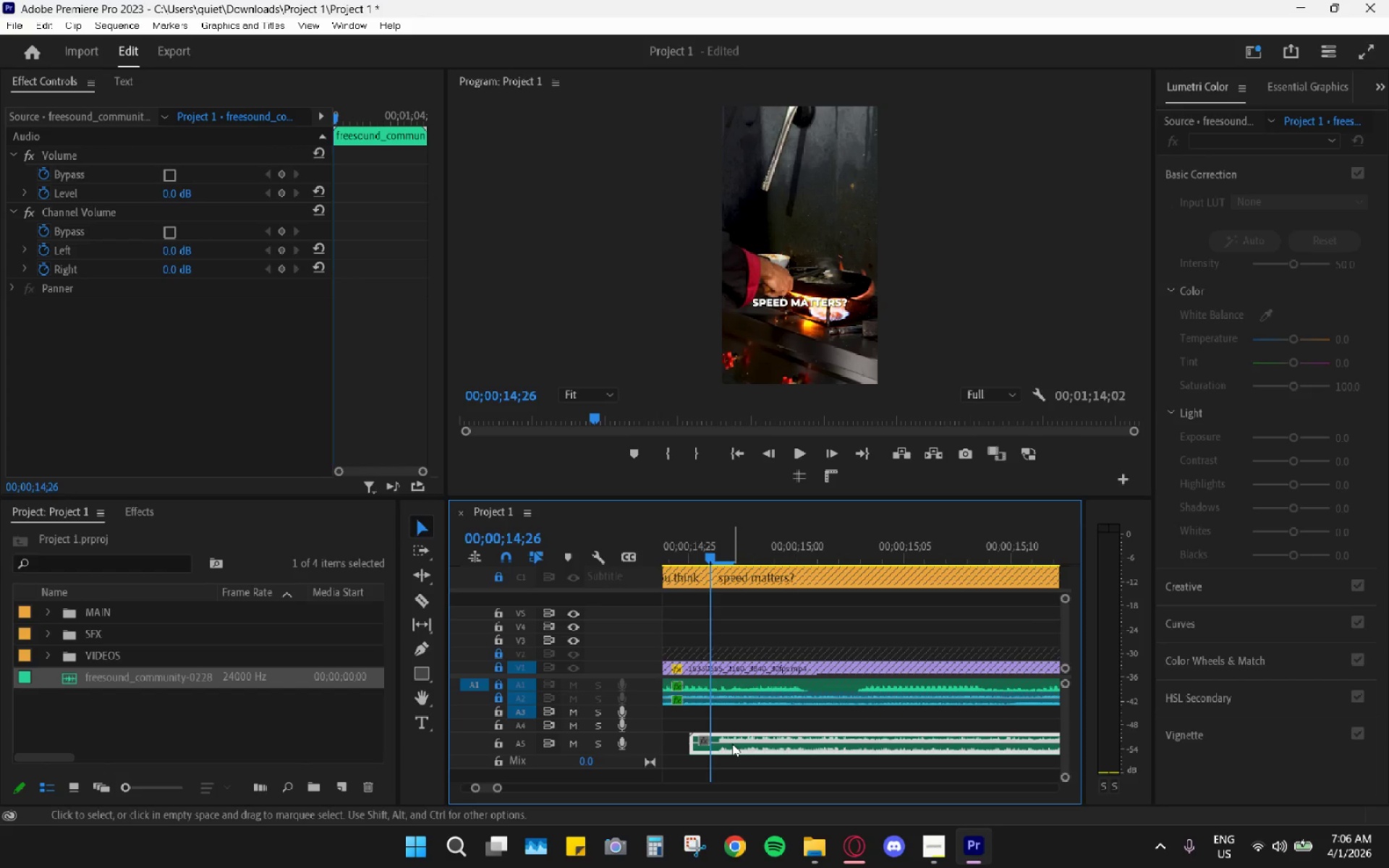 
left_click_drag(start_coordinate=[734, 744], to_coordinate=[723, 744])
 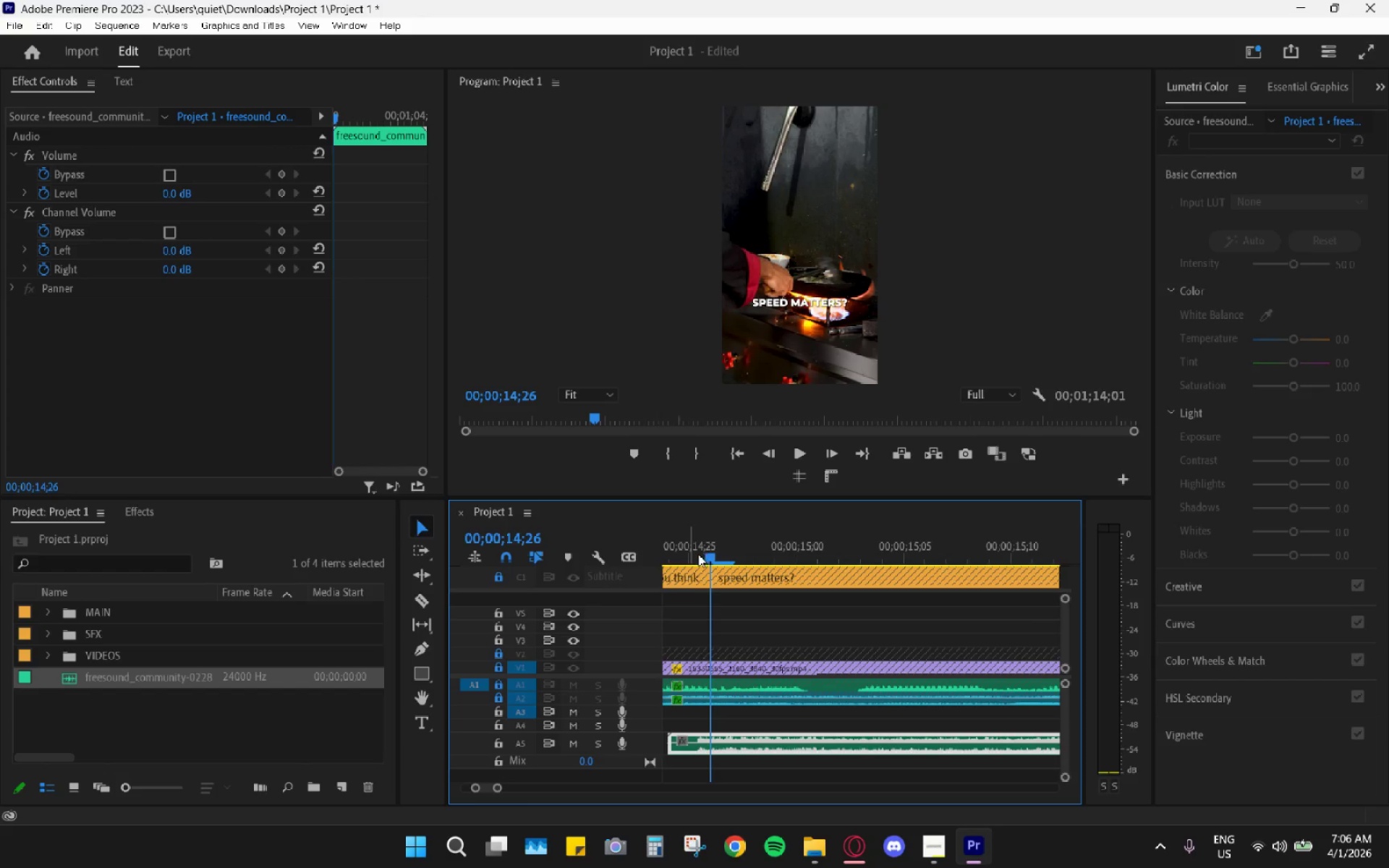 
hold_key(key=AltLeft, duration=0.64)
scroll: coordinate [736, 676], scroll_direction: up, amount: 13.0
 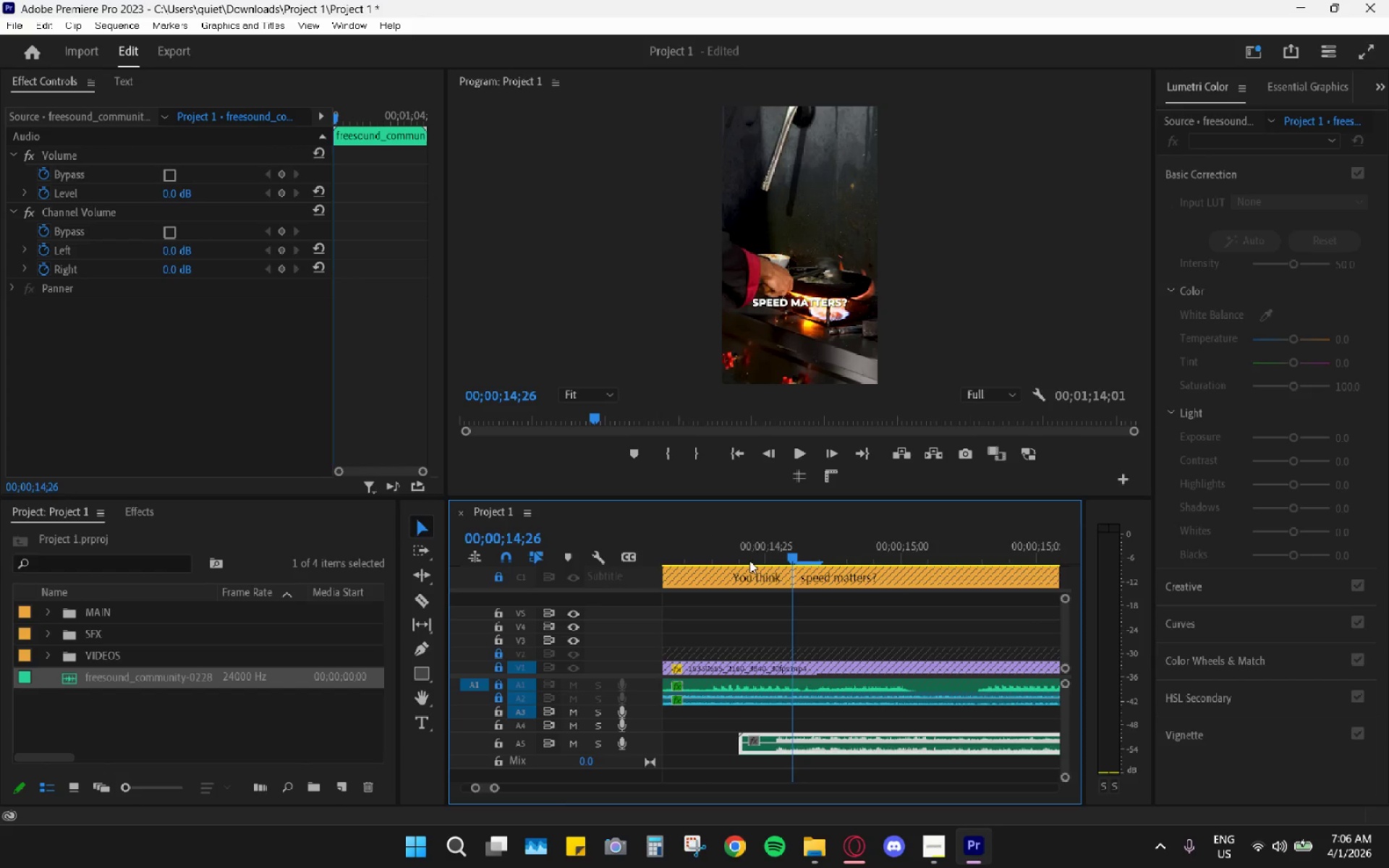 
left_click_drag(start_coordinate=[755, 556], to_coordinate=[754, 567])
 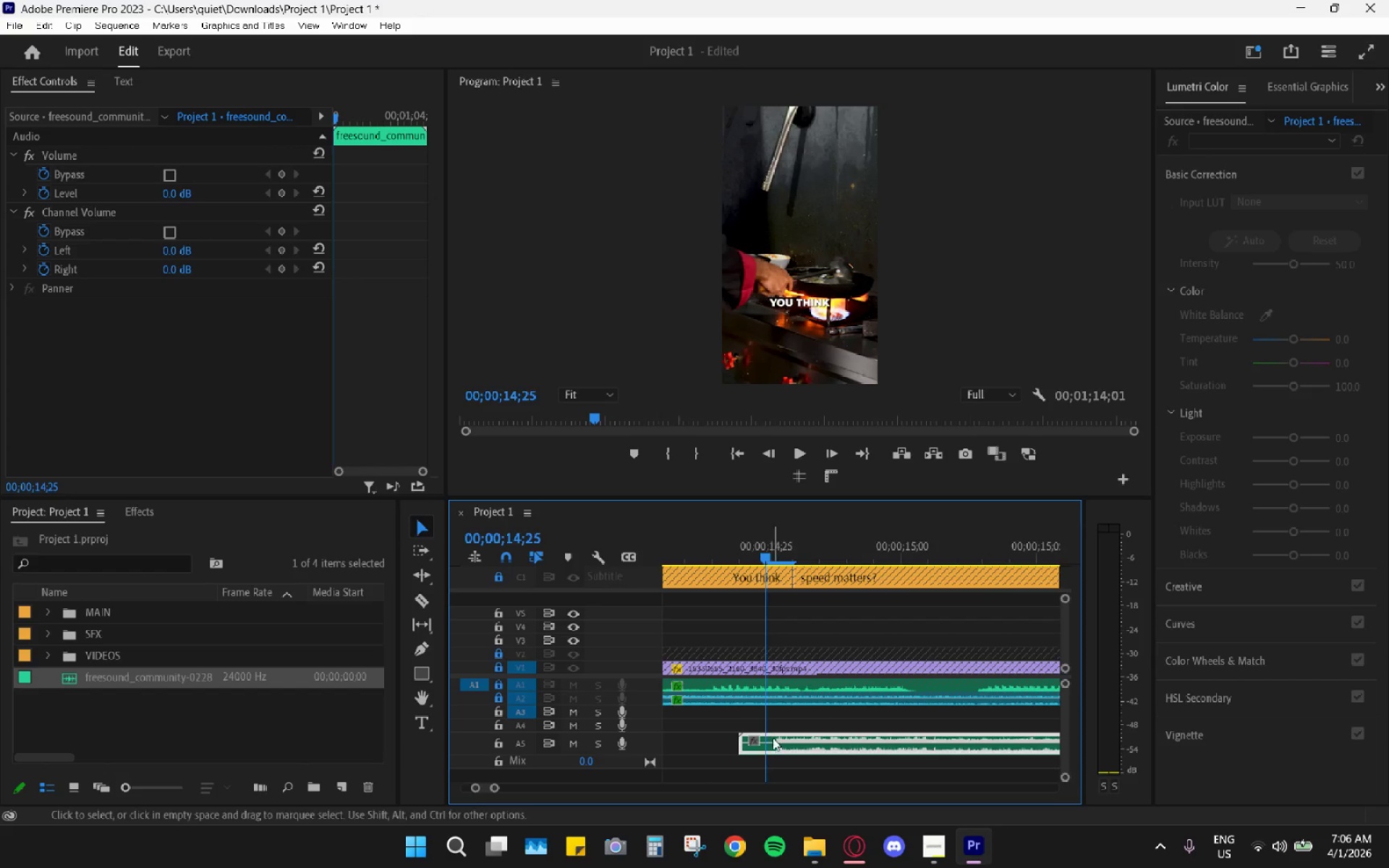 
left_click_drag(start_coordinate=[779, 744], to_coordinate=[792, 743])
 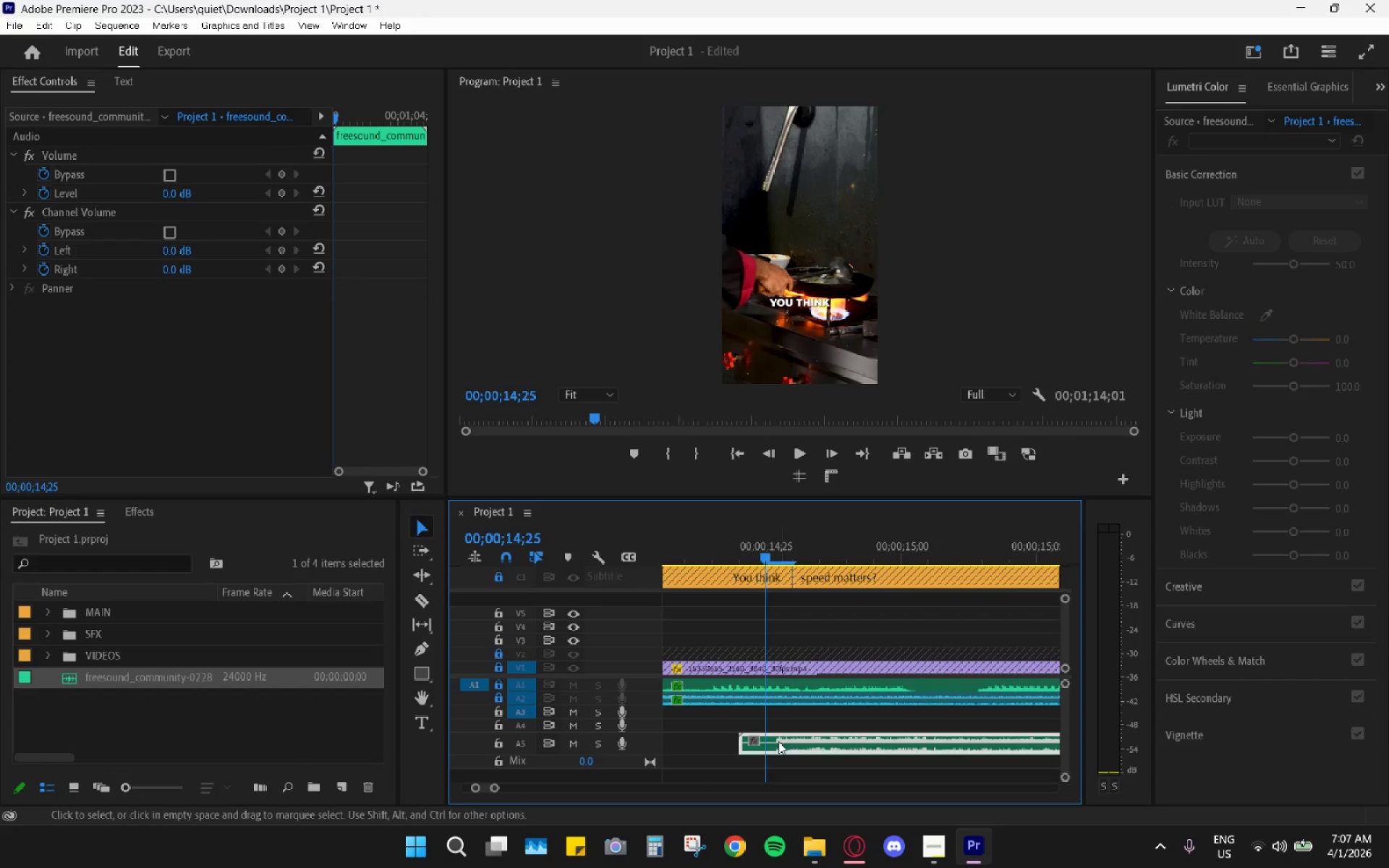 
key(C)
 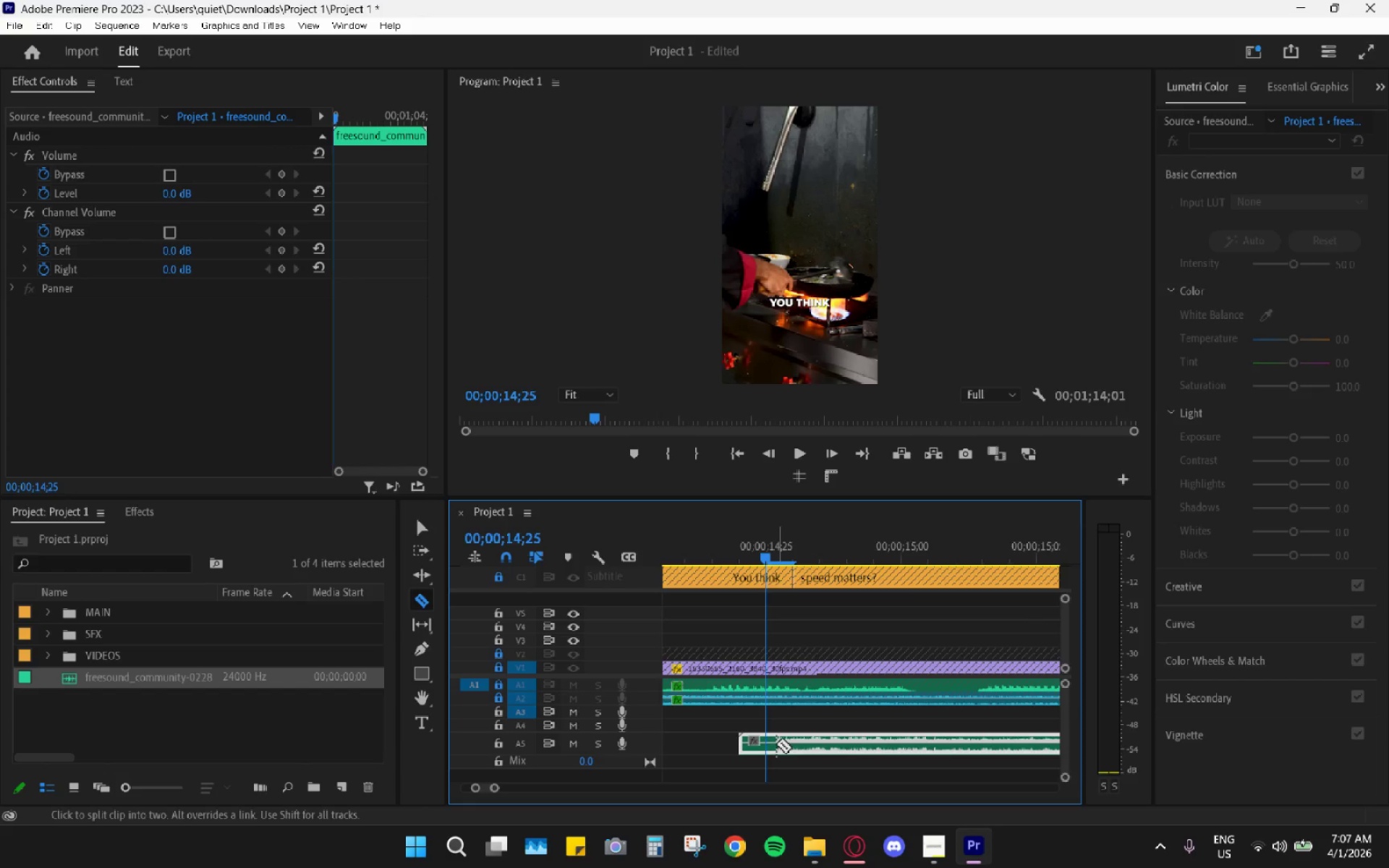 
left_click([776, 743])
 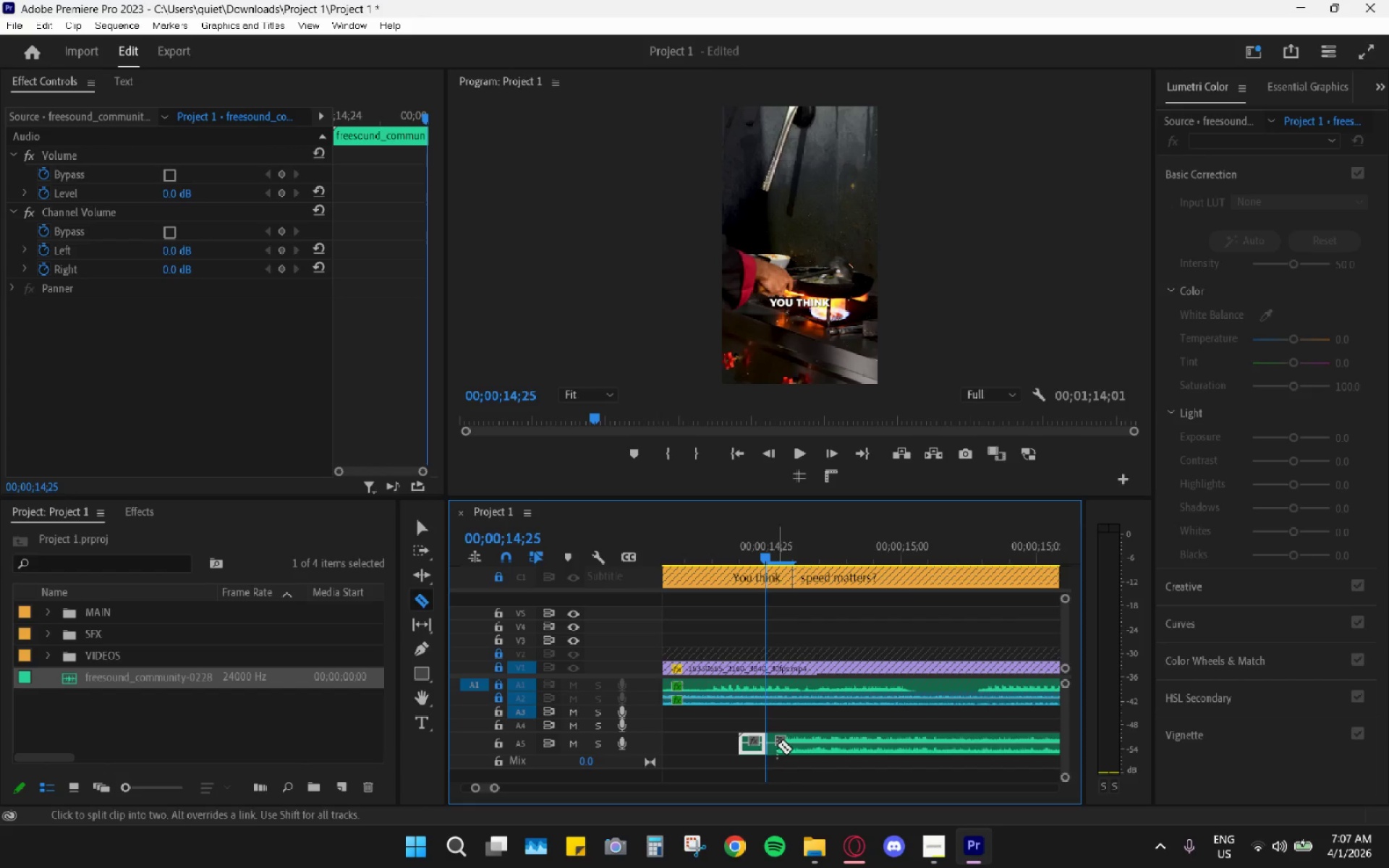 
left_click([773, 741])
 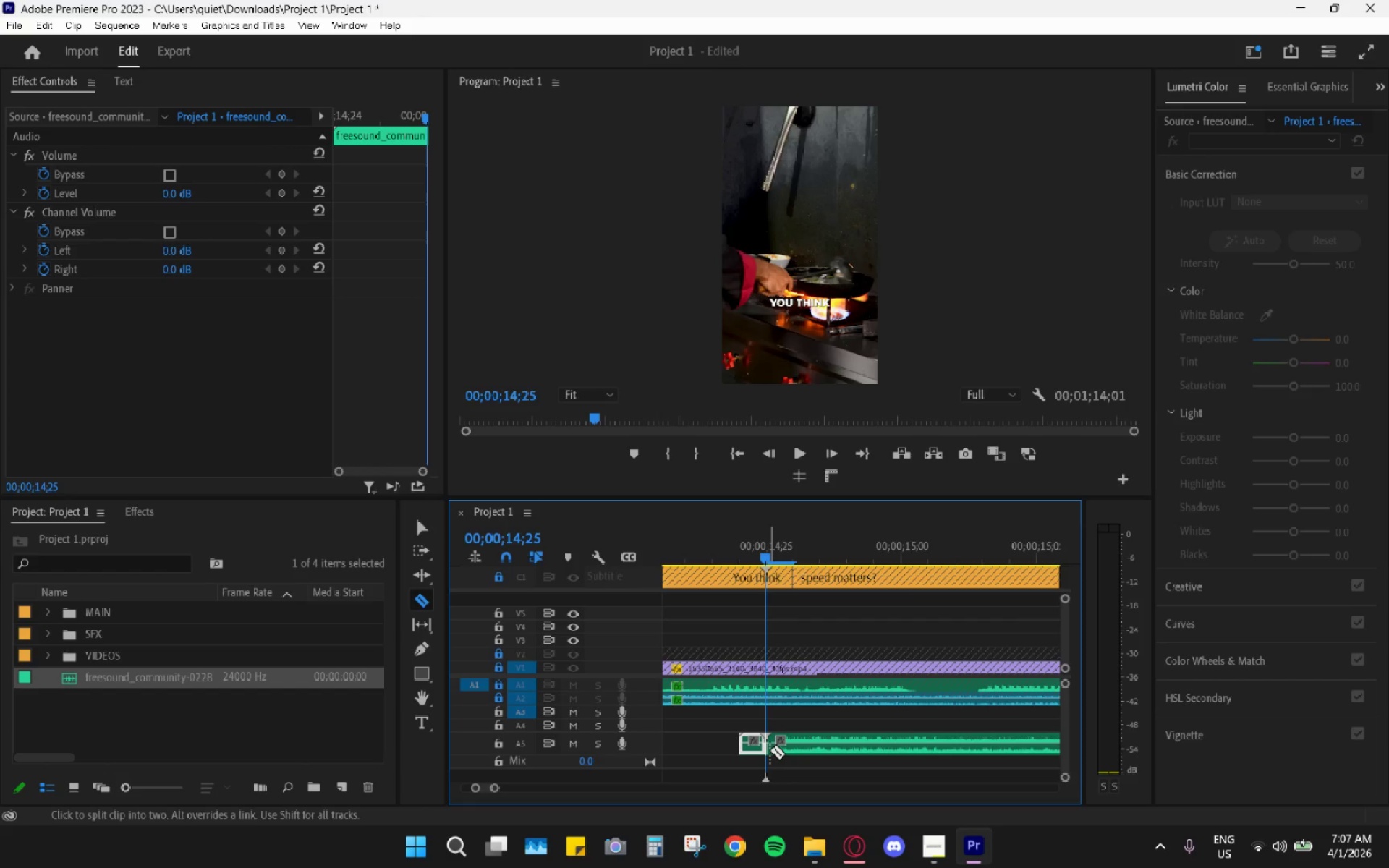 
hold_key(key=AltLeft, duration=0.72)
scroll: coordinate [786, 754], scroll_direction: up, amount: 10.0
 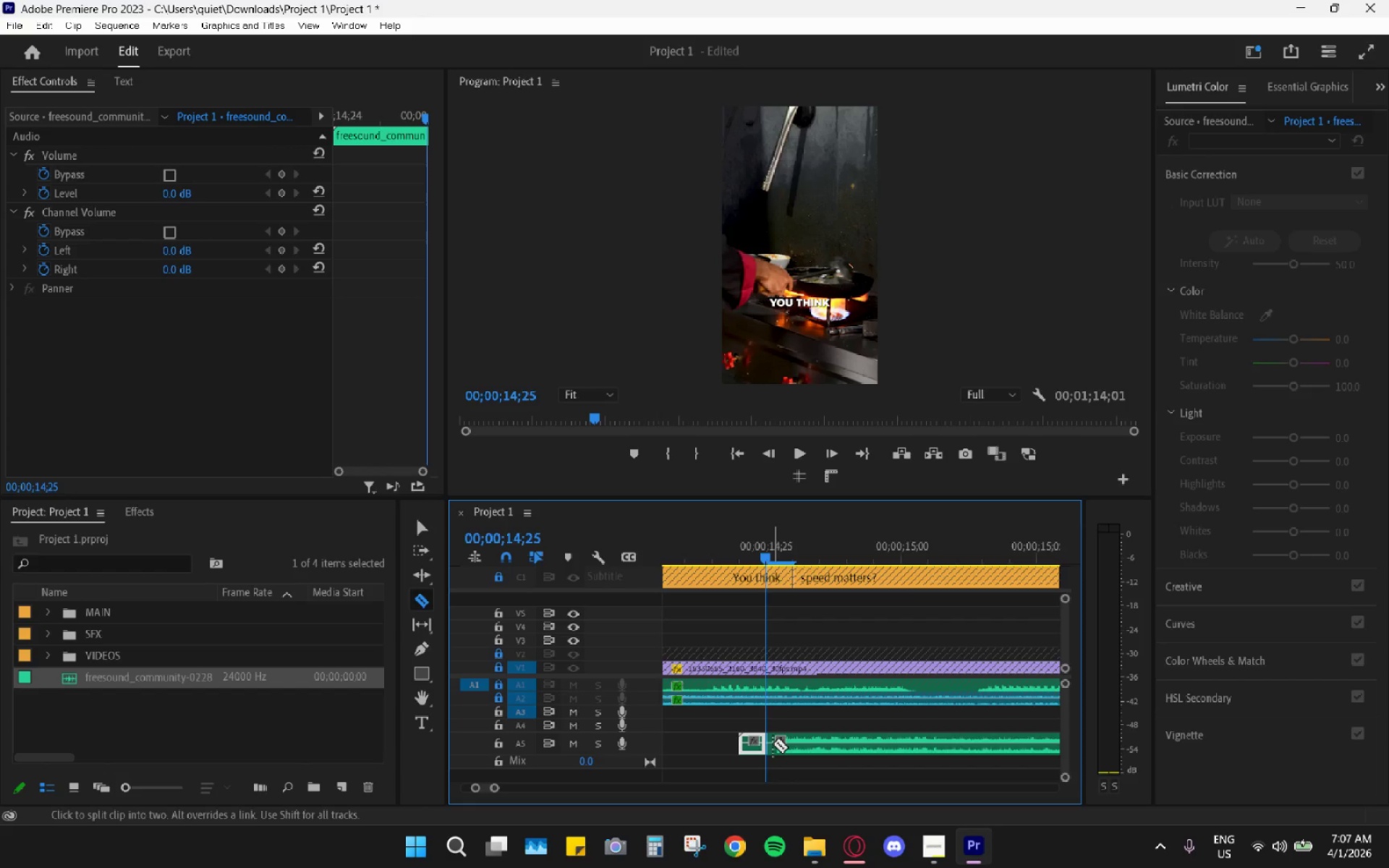 
double_click([776, 745])
 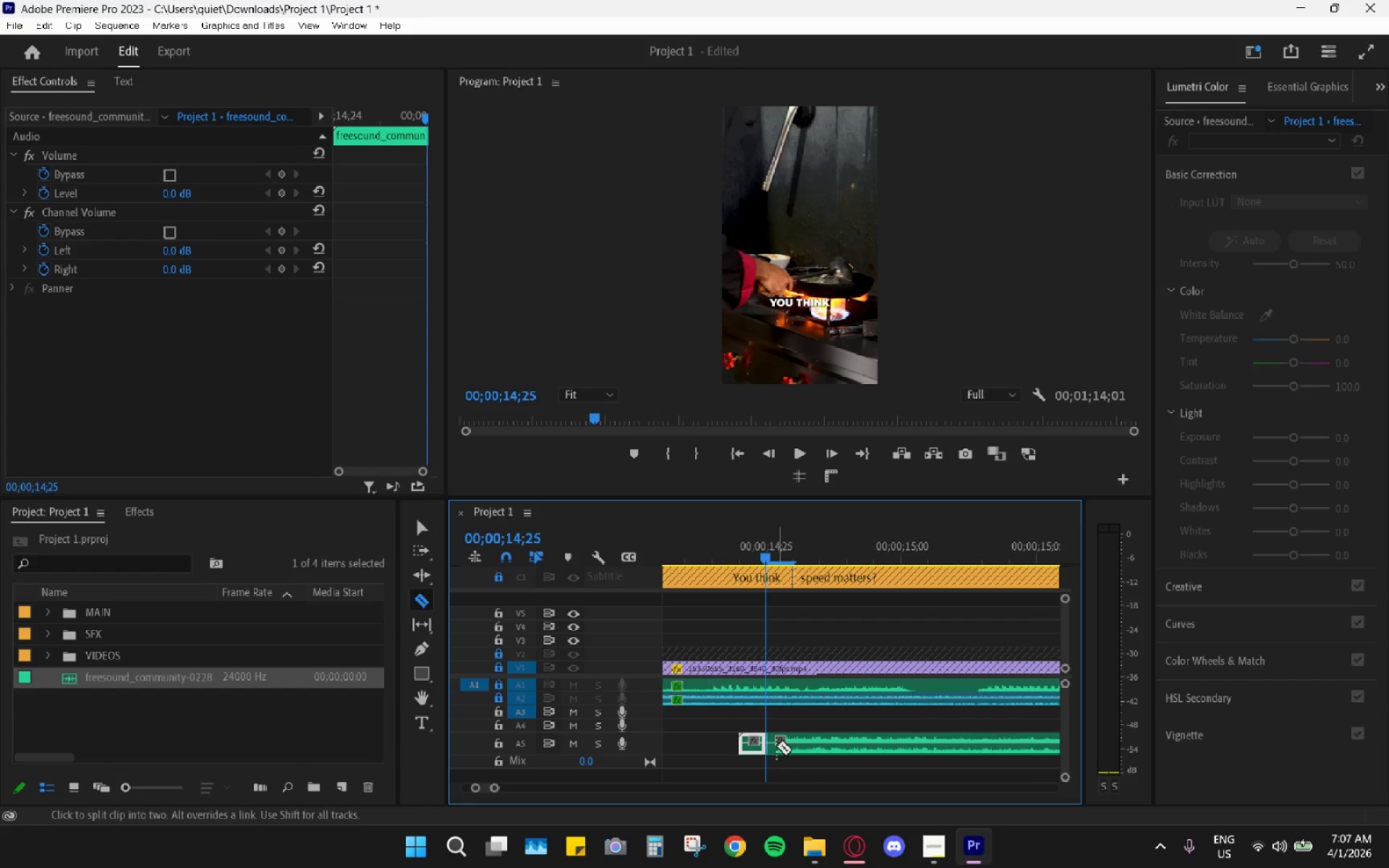 
left_click([778, 742])
 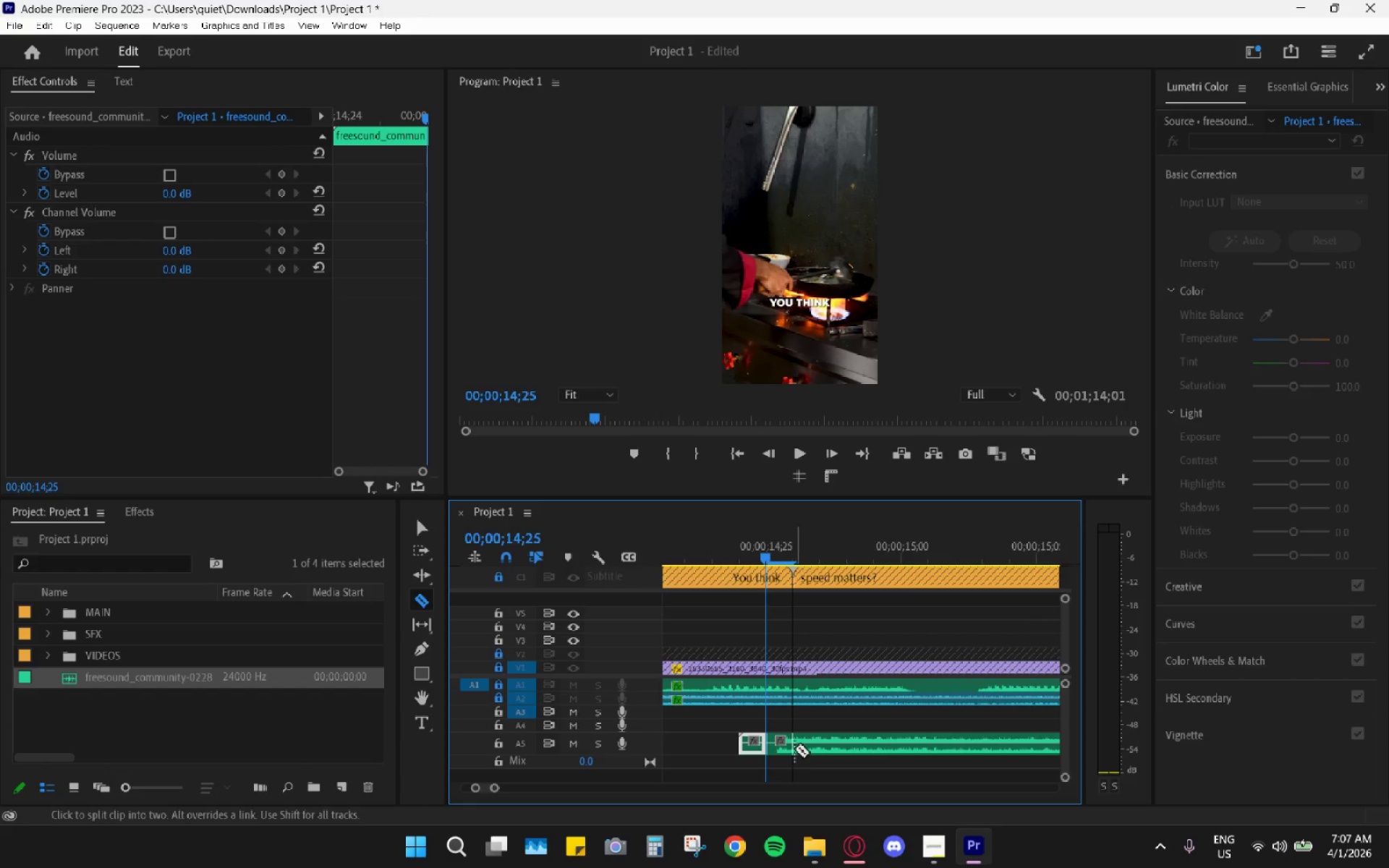 
key(Control+Z)
 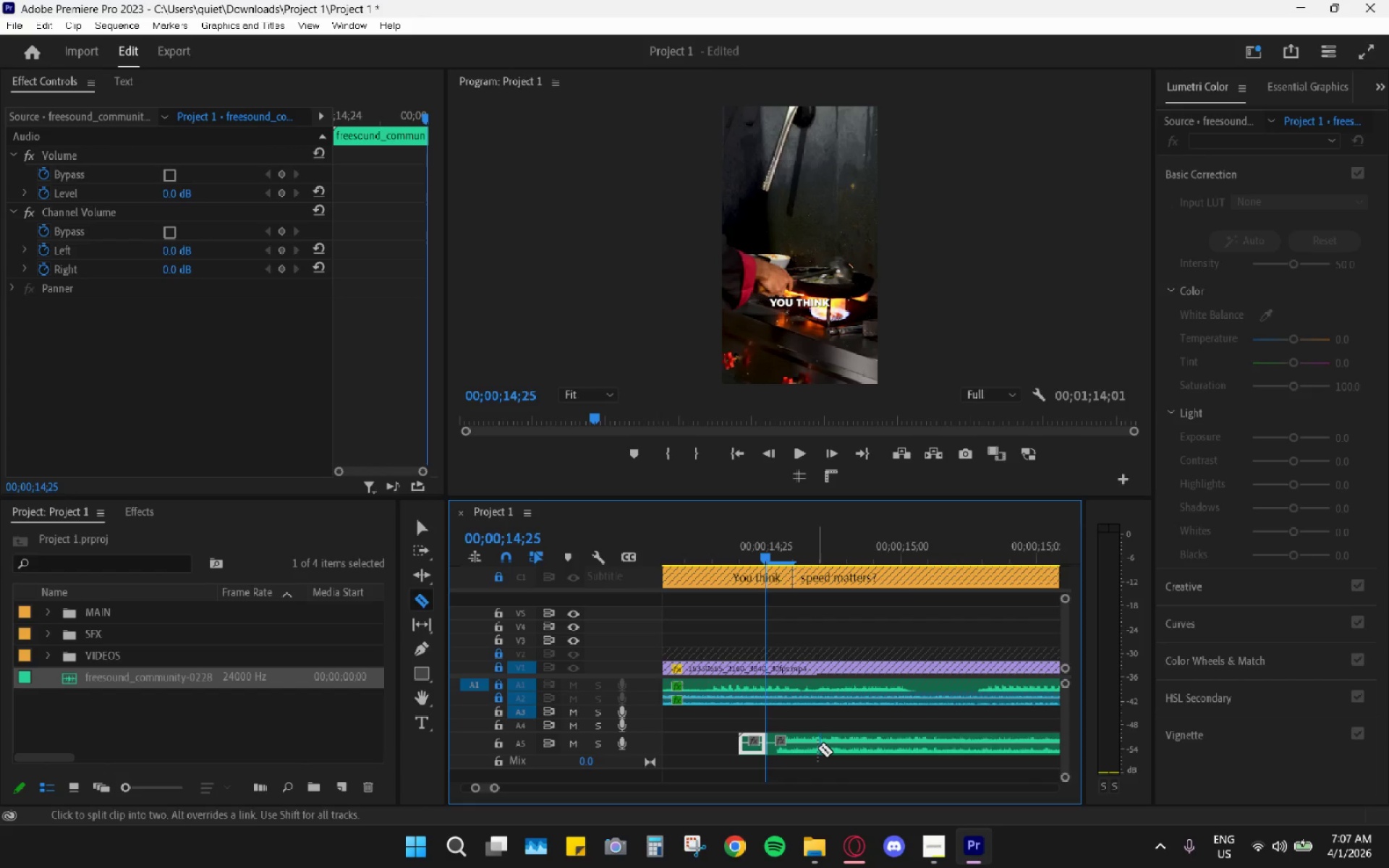 
key(Control+Z)
 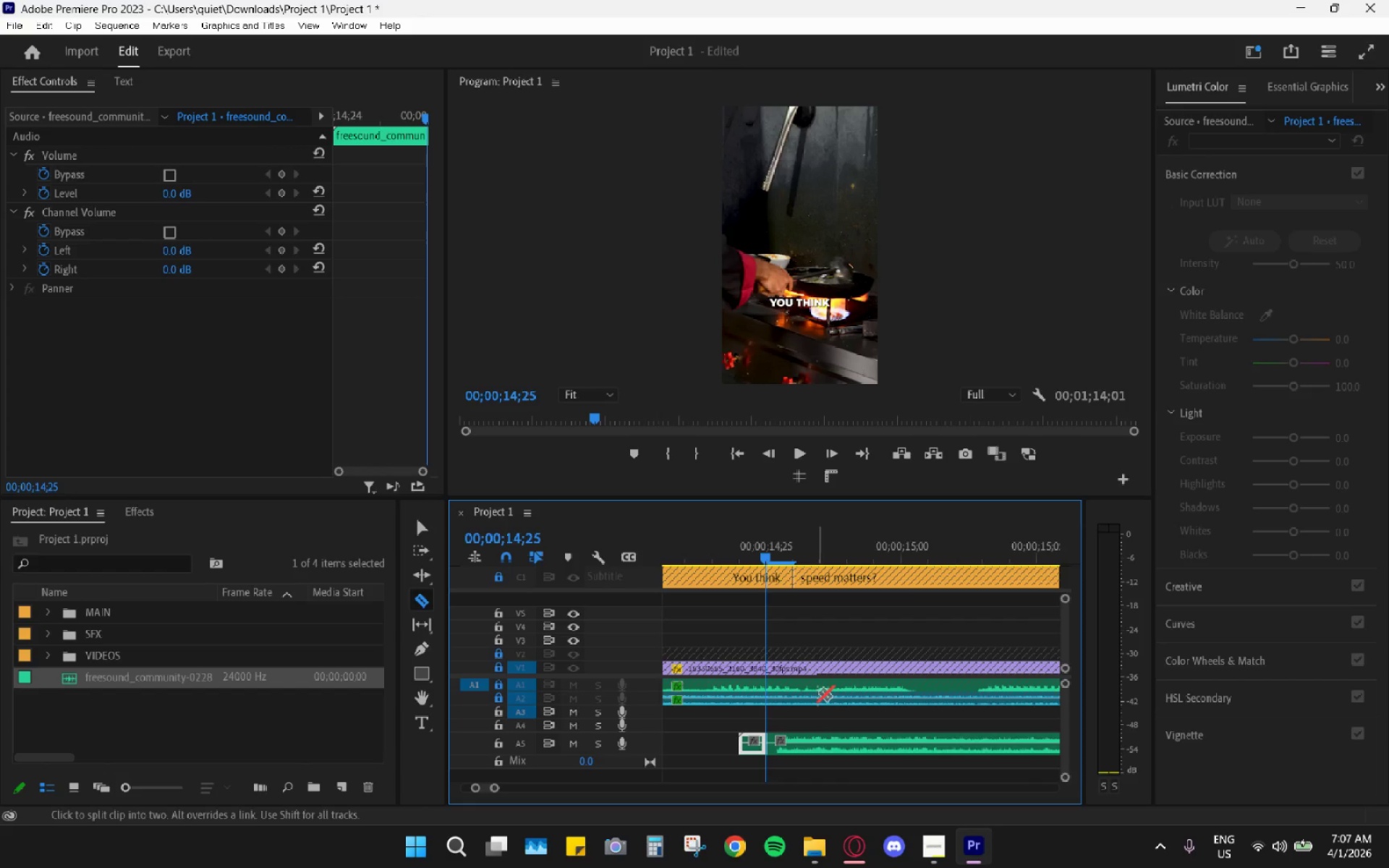 
key(Control+Z)
 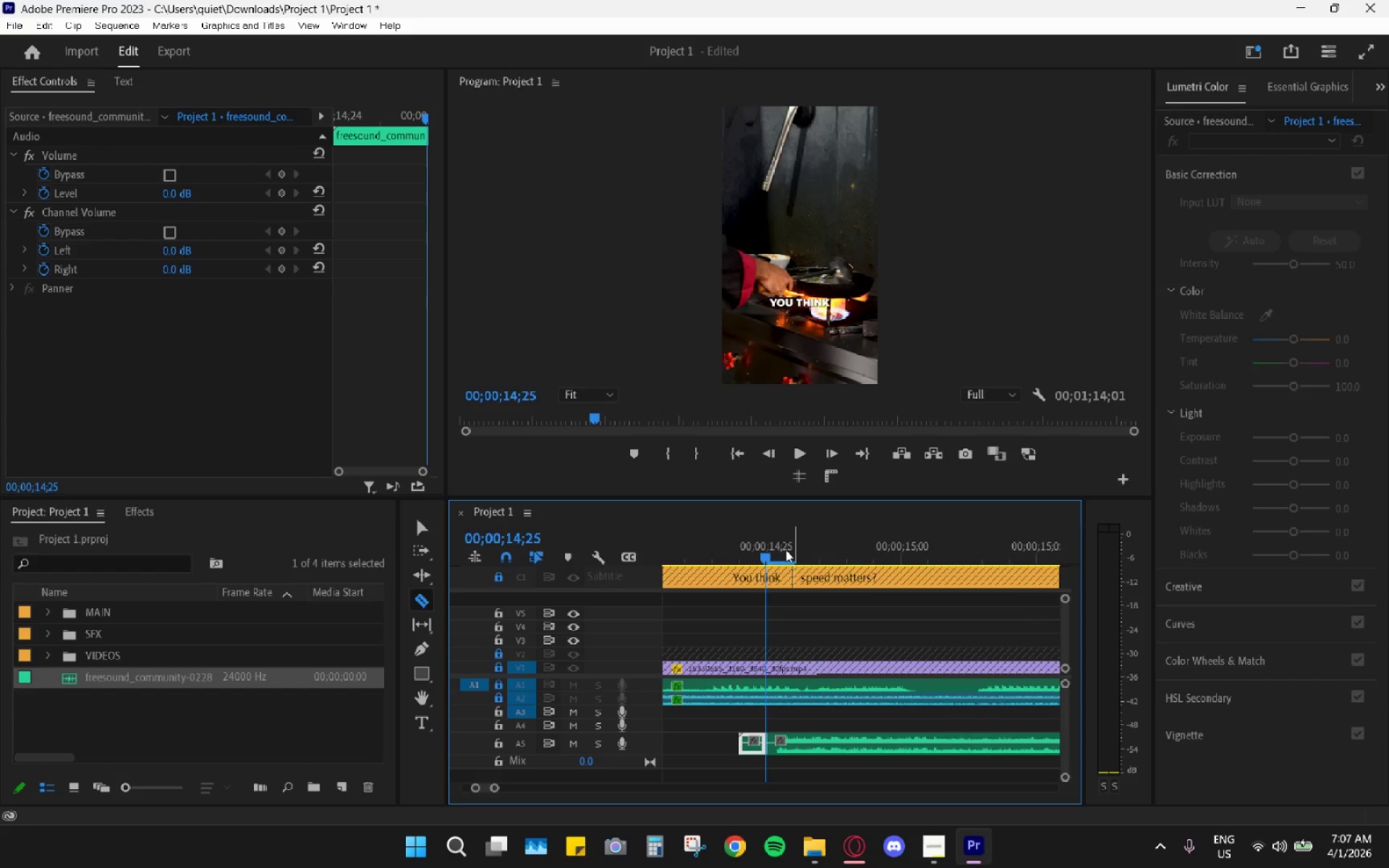 
left_click([781, 528])
 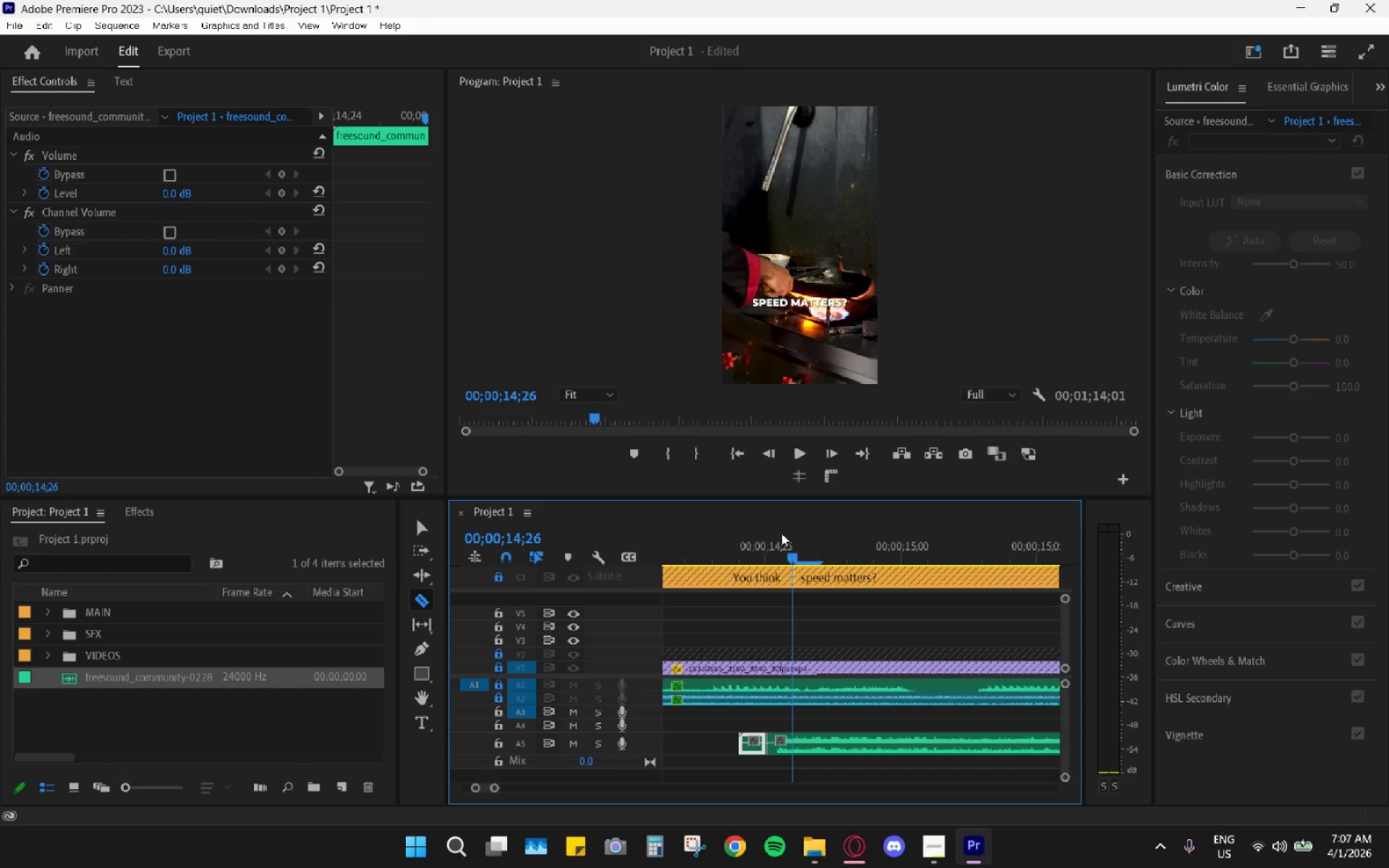 
key(Control+Z)
 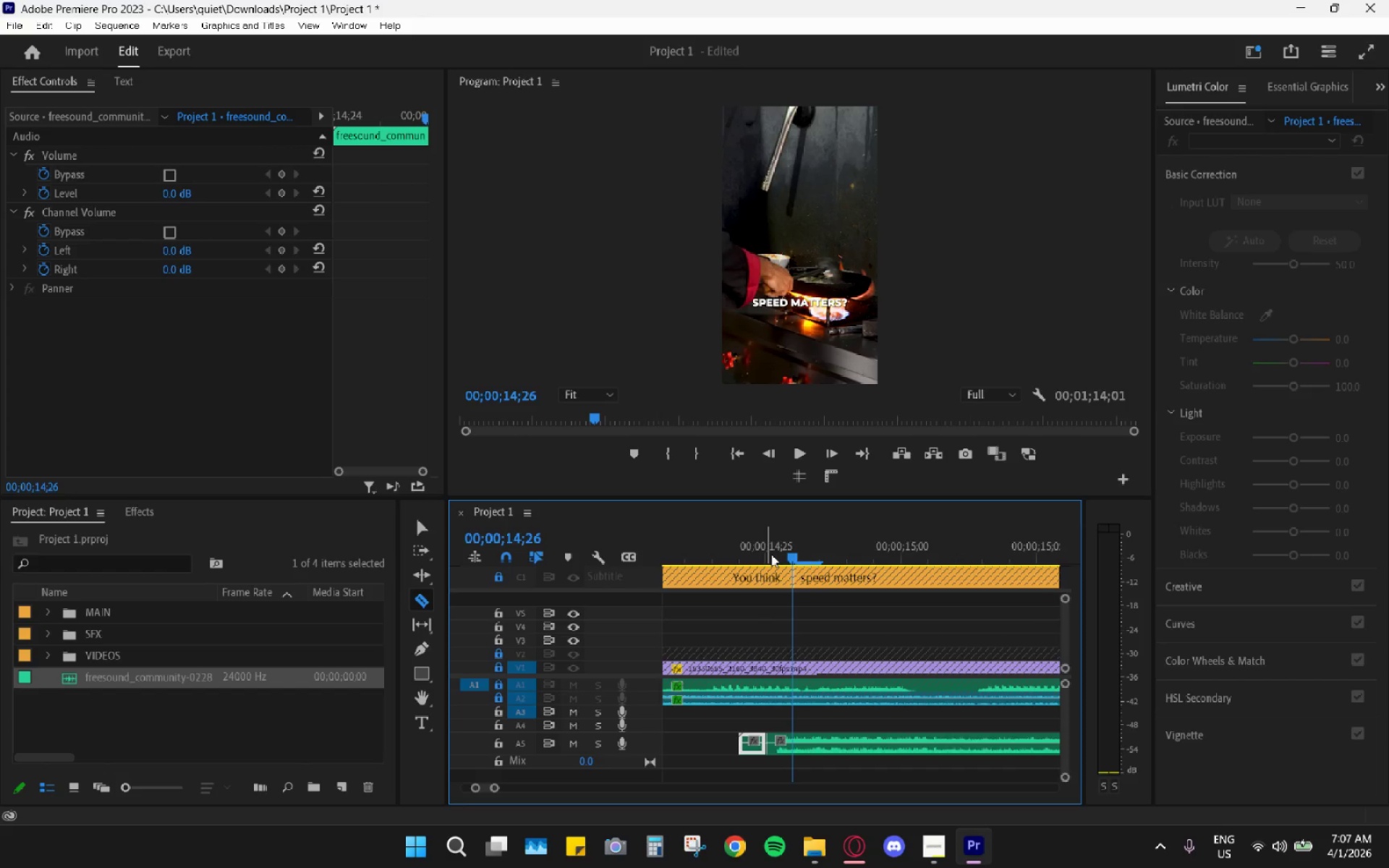 
key(V)
 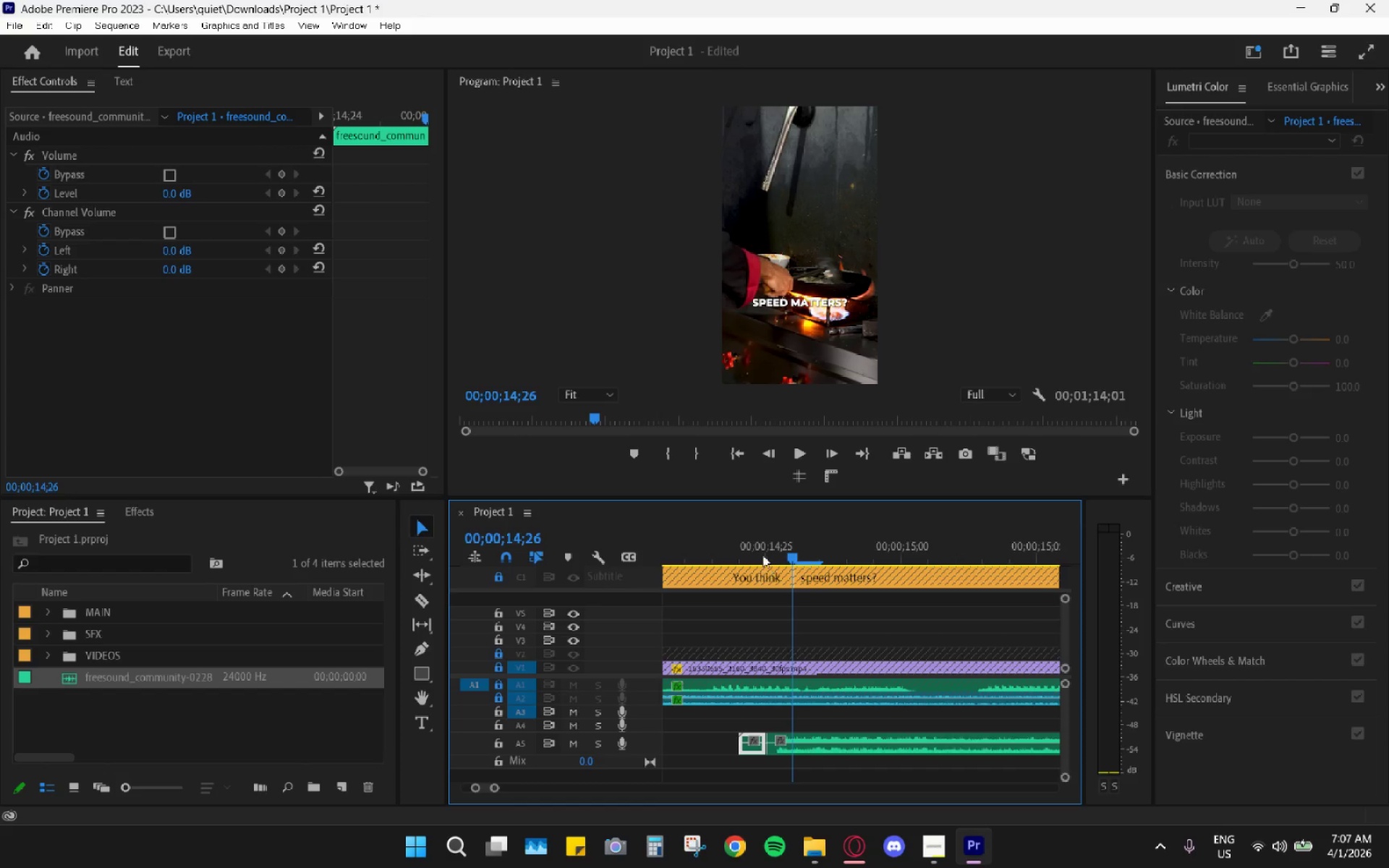 
left_click([762, 535])
 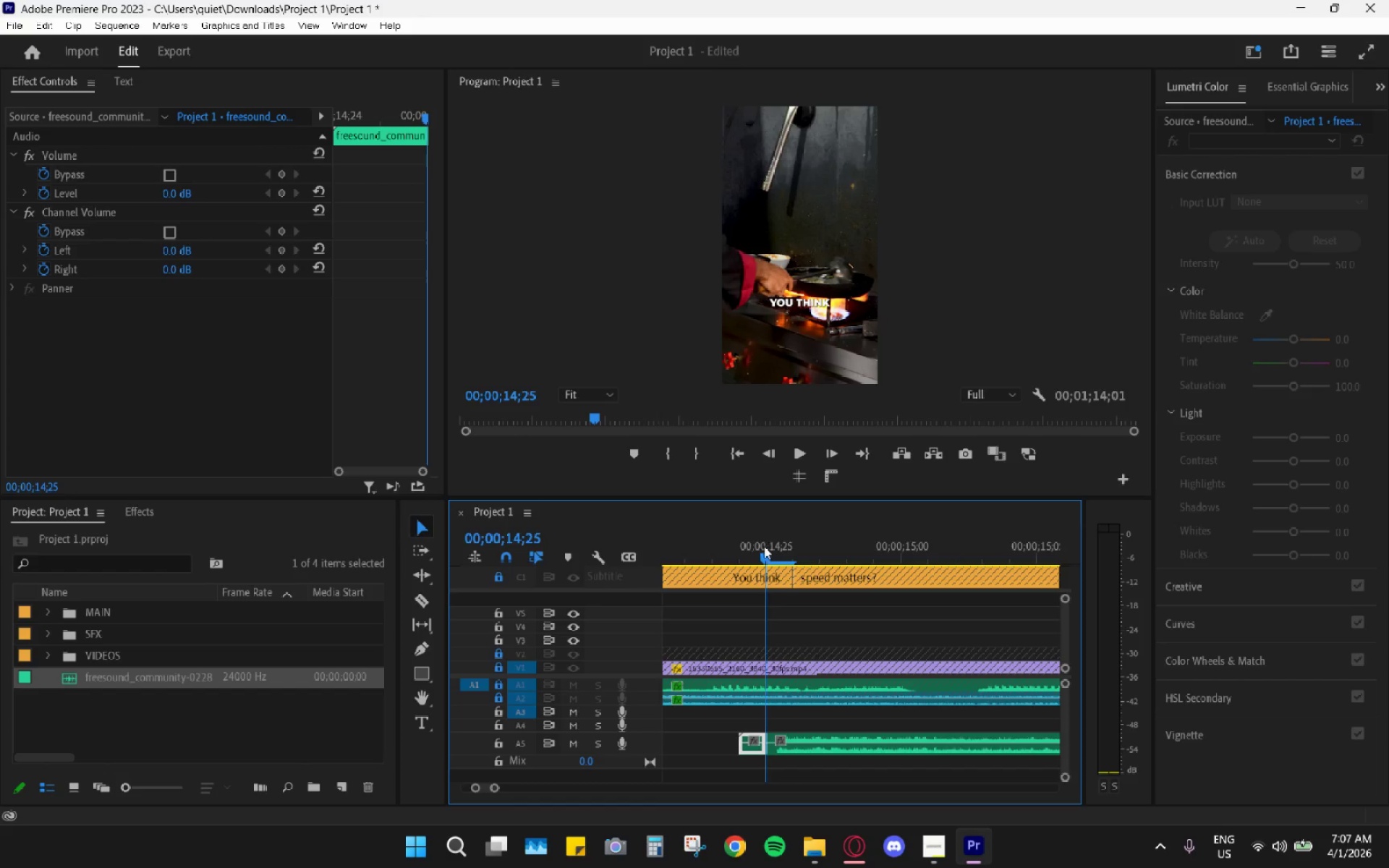 
key(Control+Z)
 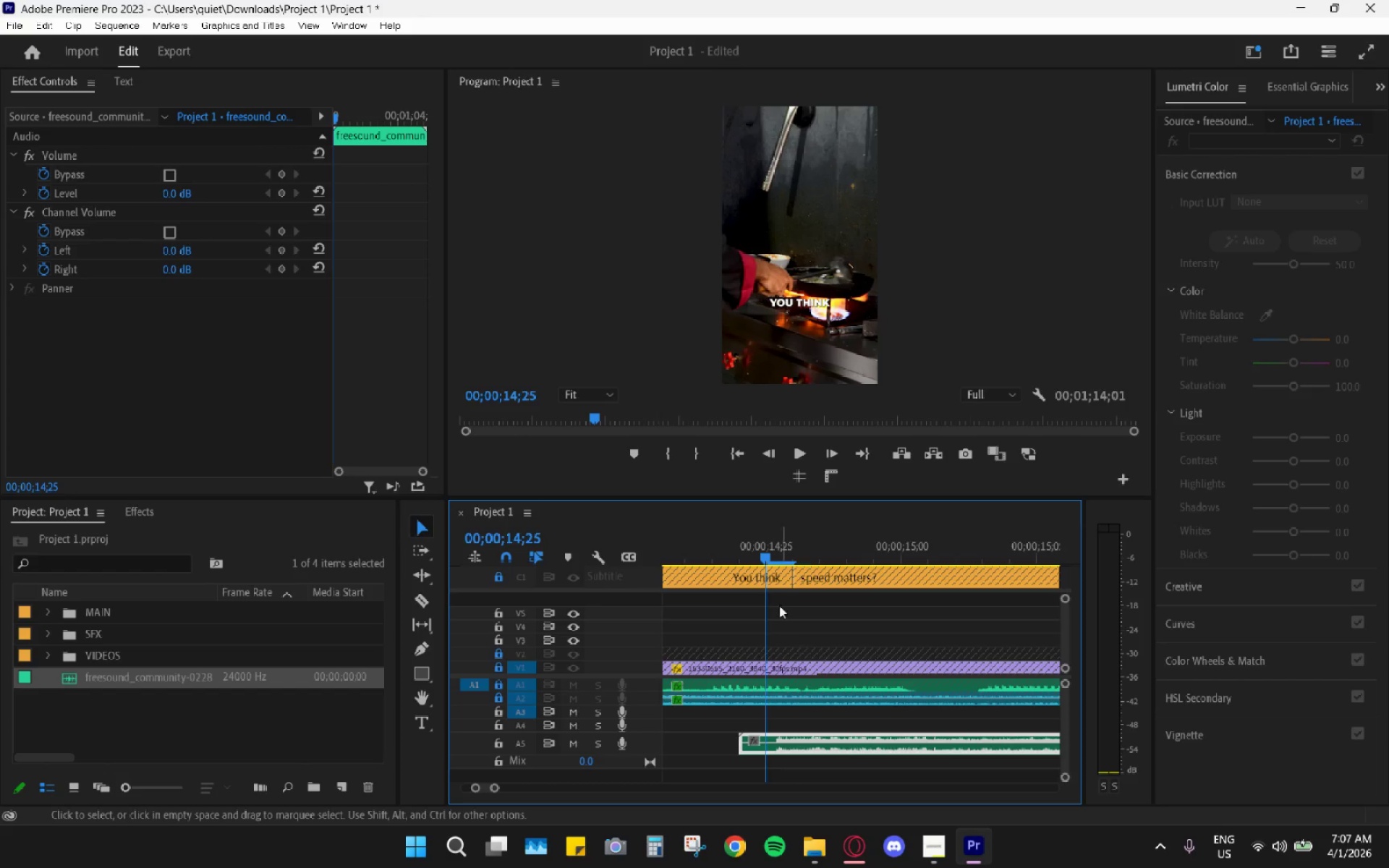 
left_click_drag(start_coordinate=[765, 554], to_coordinate=[784, 566])
 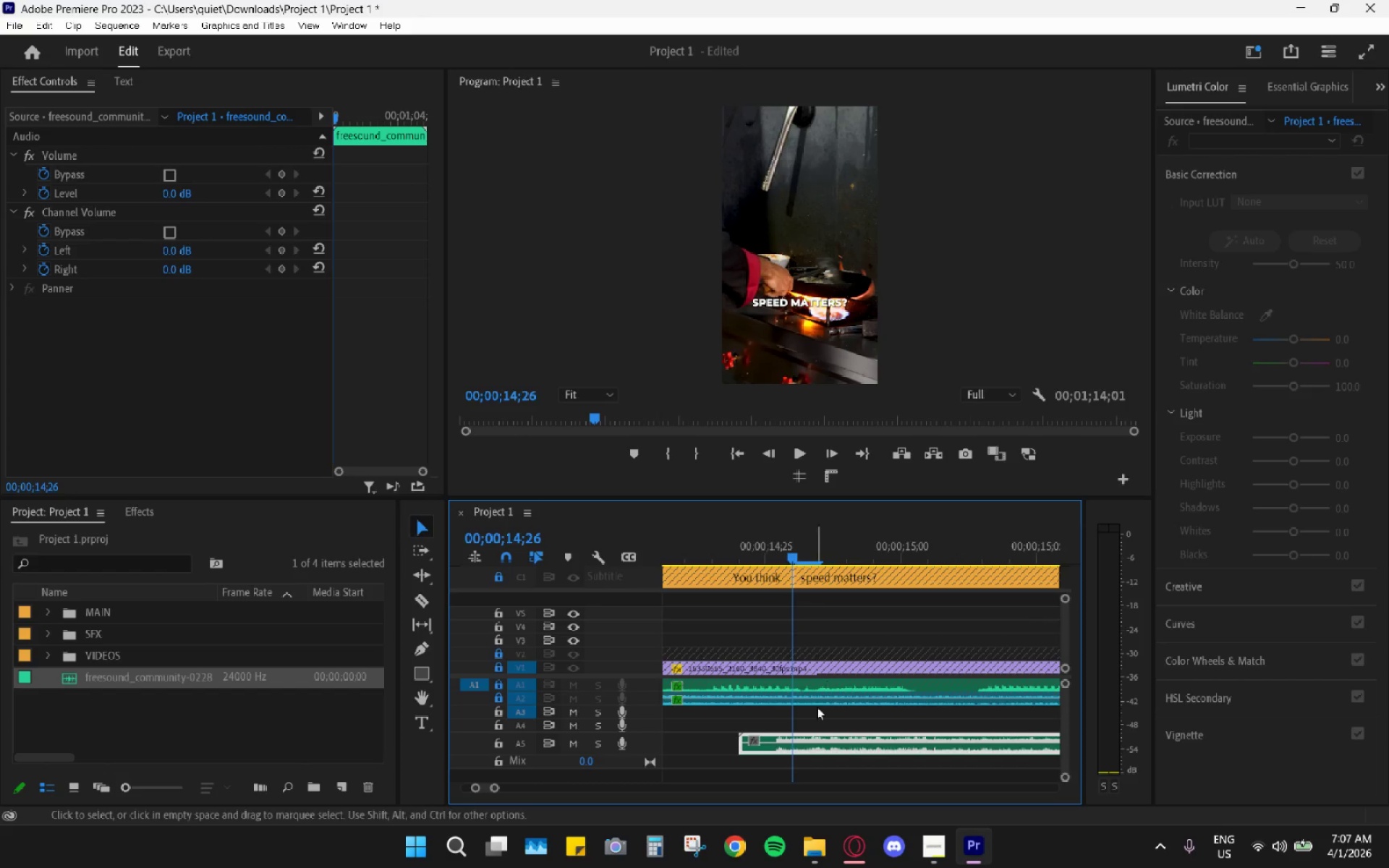 
hold_key(key=AltLeft, duration=0.47)
 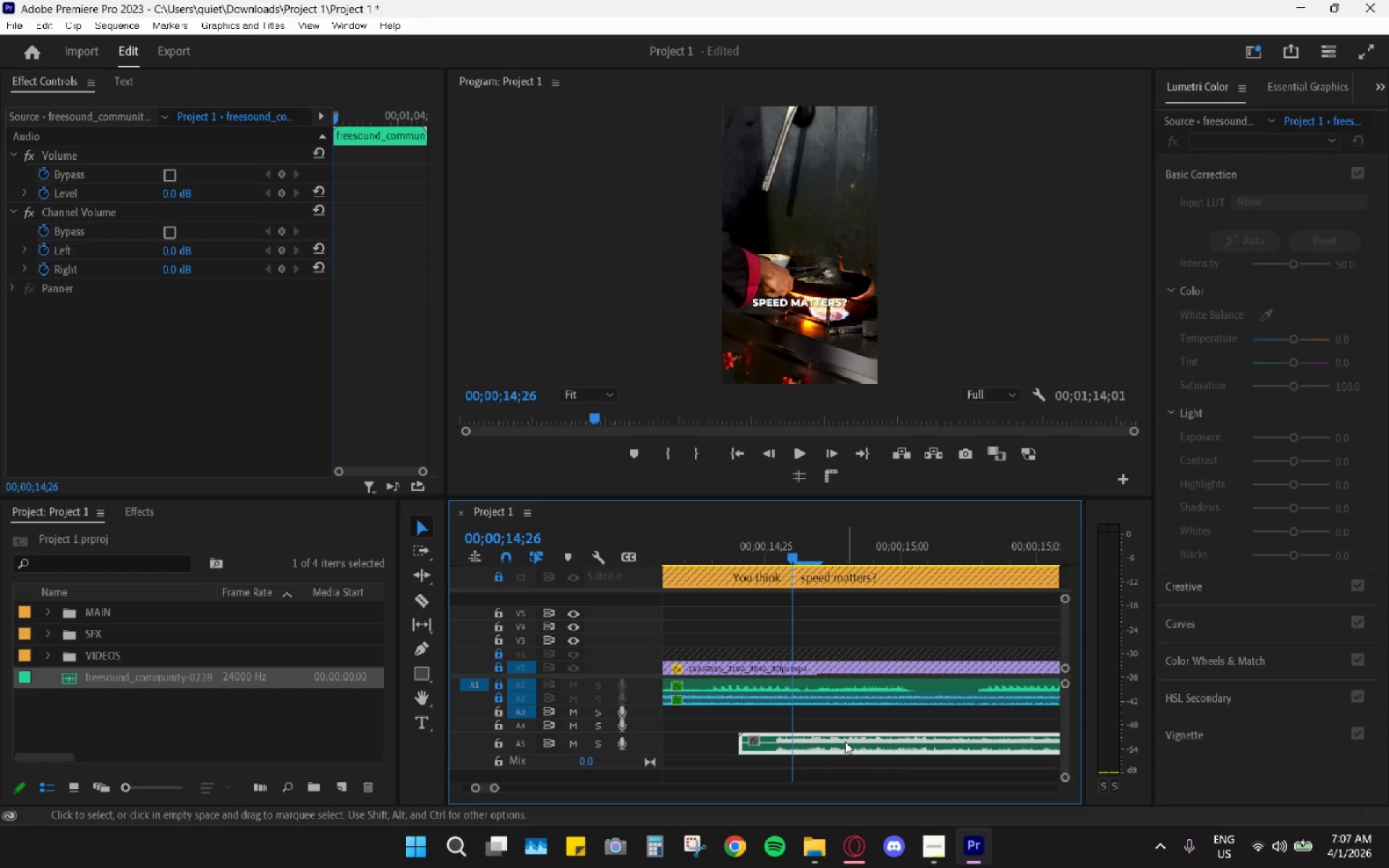 
left_click_drag(start_coordinate=[804, 742], to_coordinate=[856, 741])
 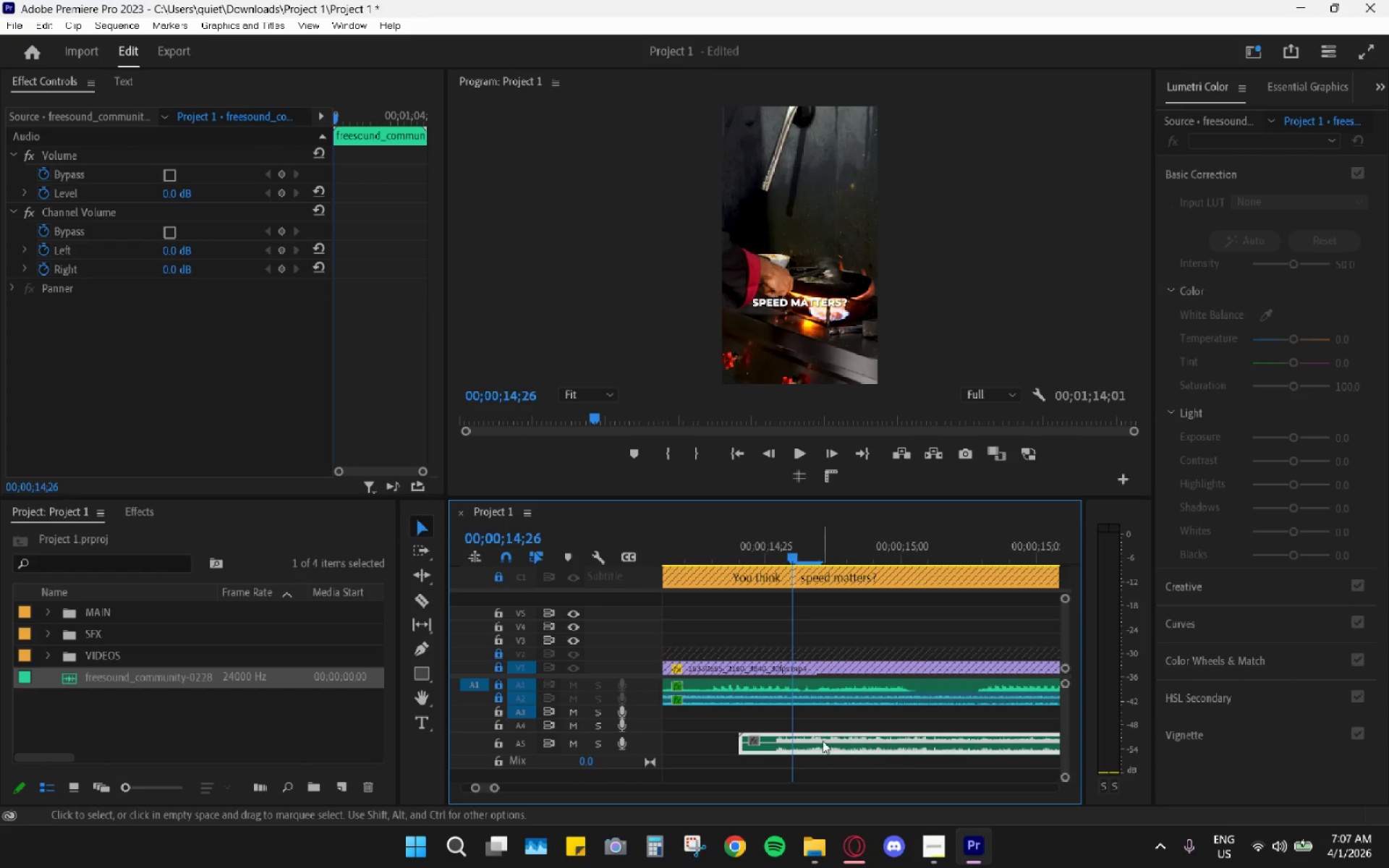 
scroll: coordinate [807, 732], scroll_direction: up, amount: 4.0
 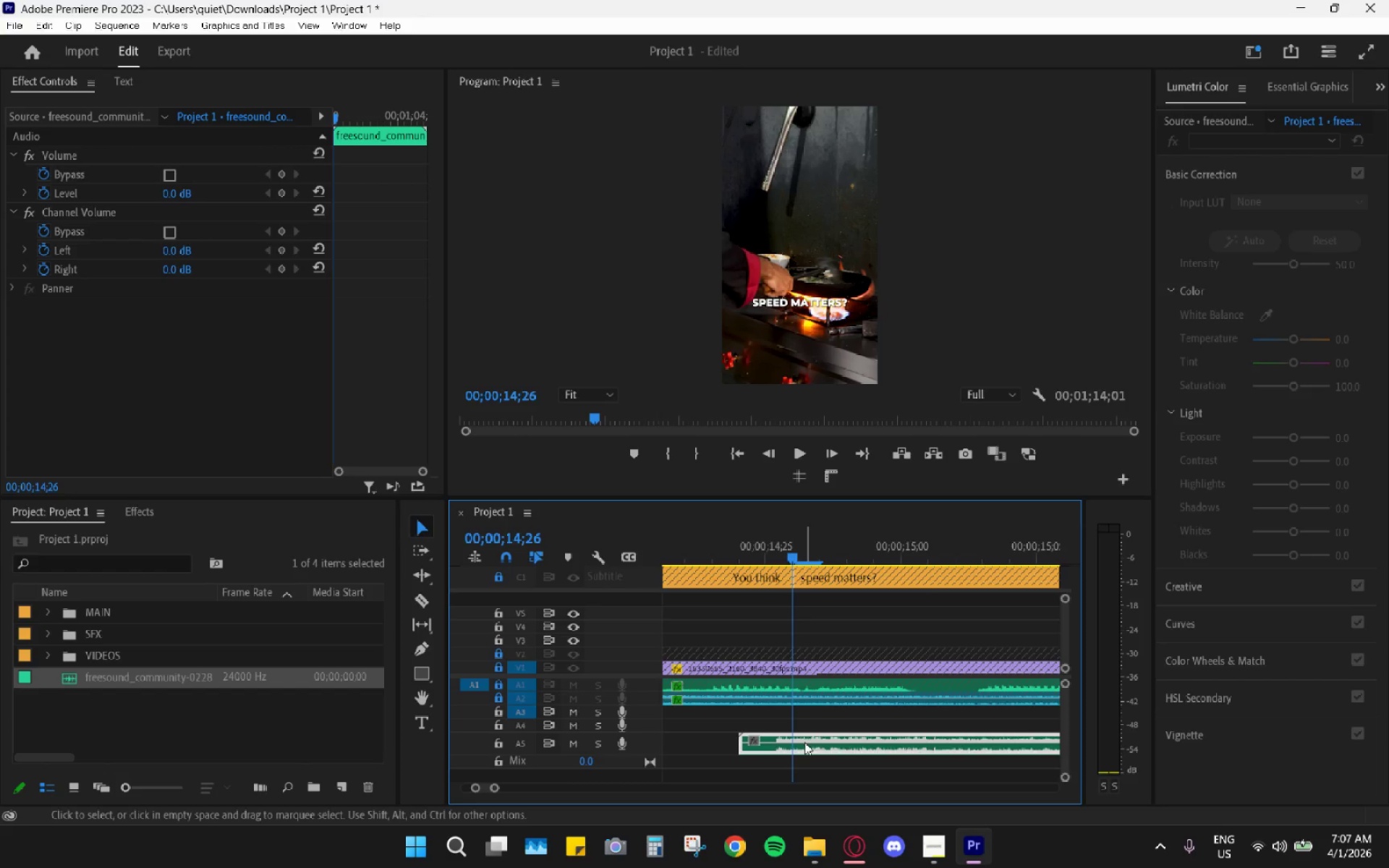 
left_click_drag(start_coordinate=[823, 741], to_coordinate=[881, 744])
 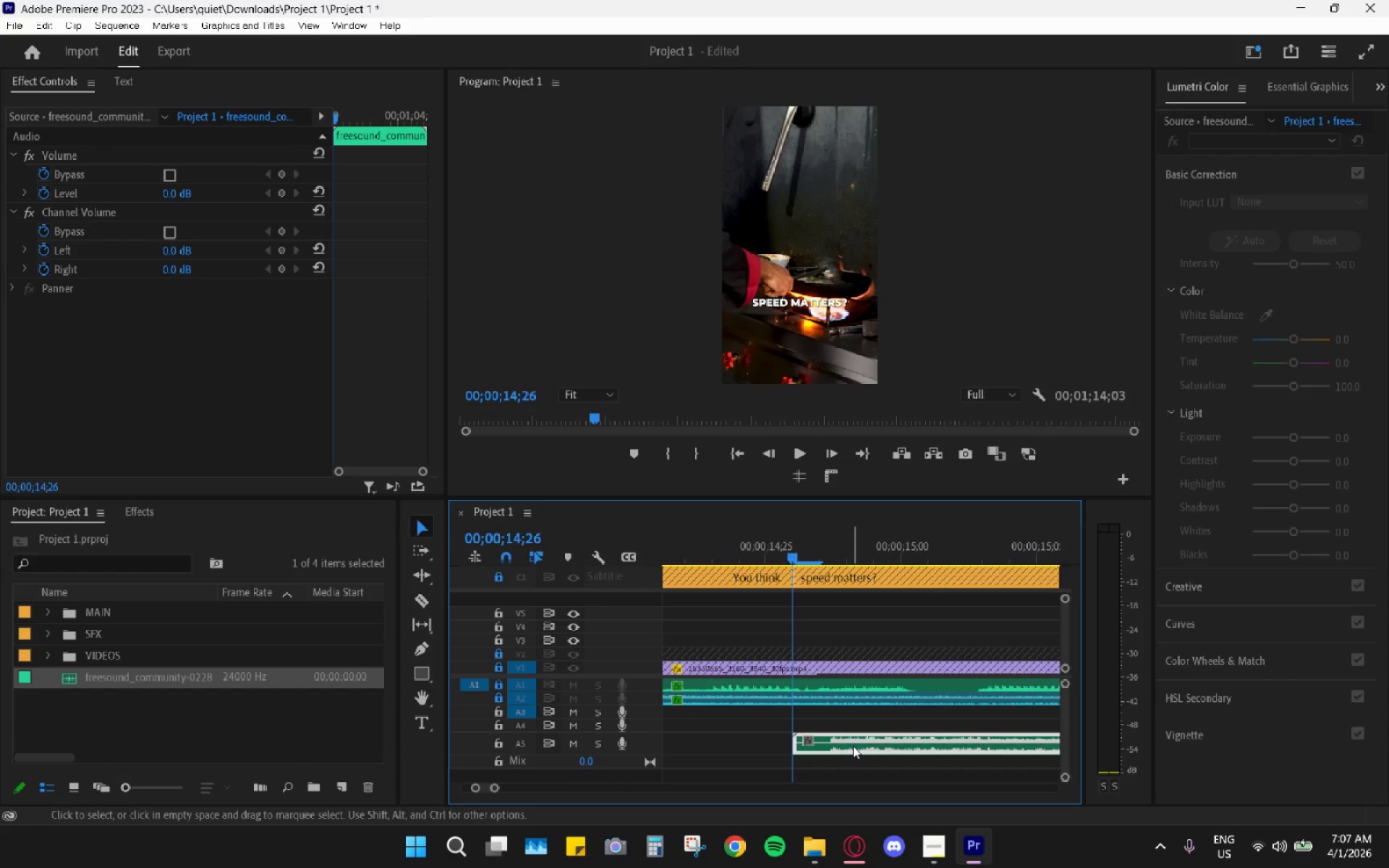 
left_click_drag(start_coordinate=[849, 746], to_coordinate=[906, 745])
 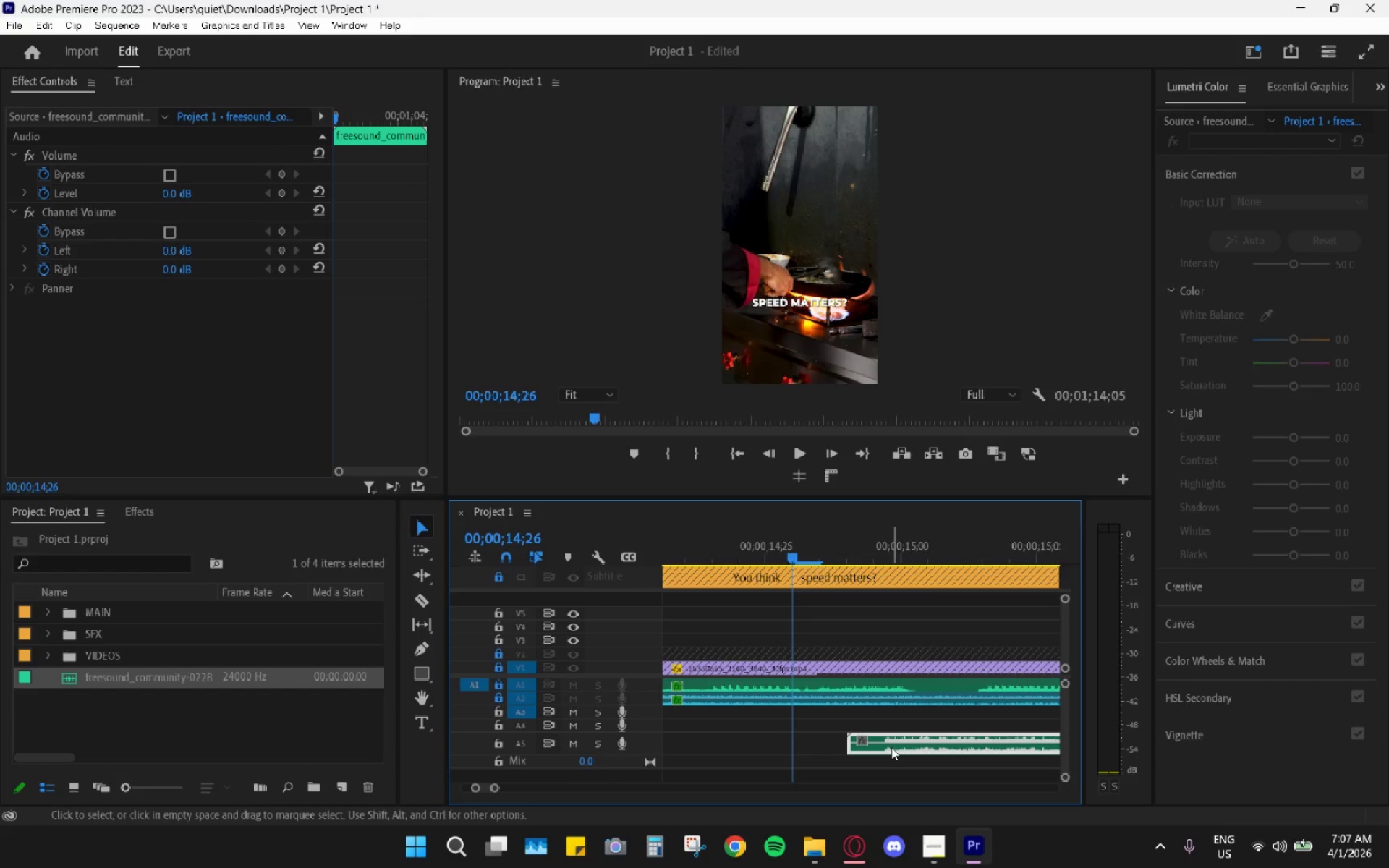 
type(chbv)
 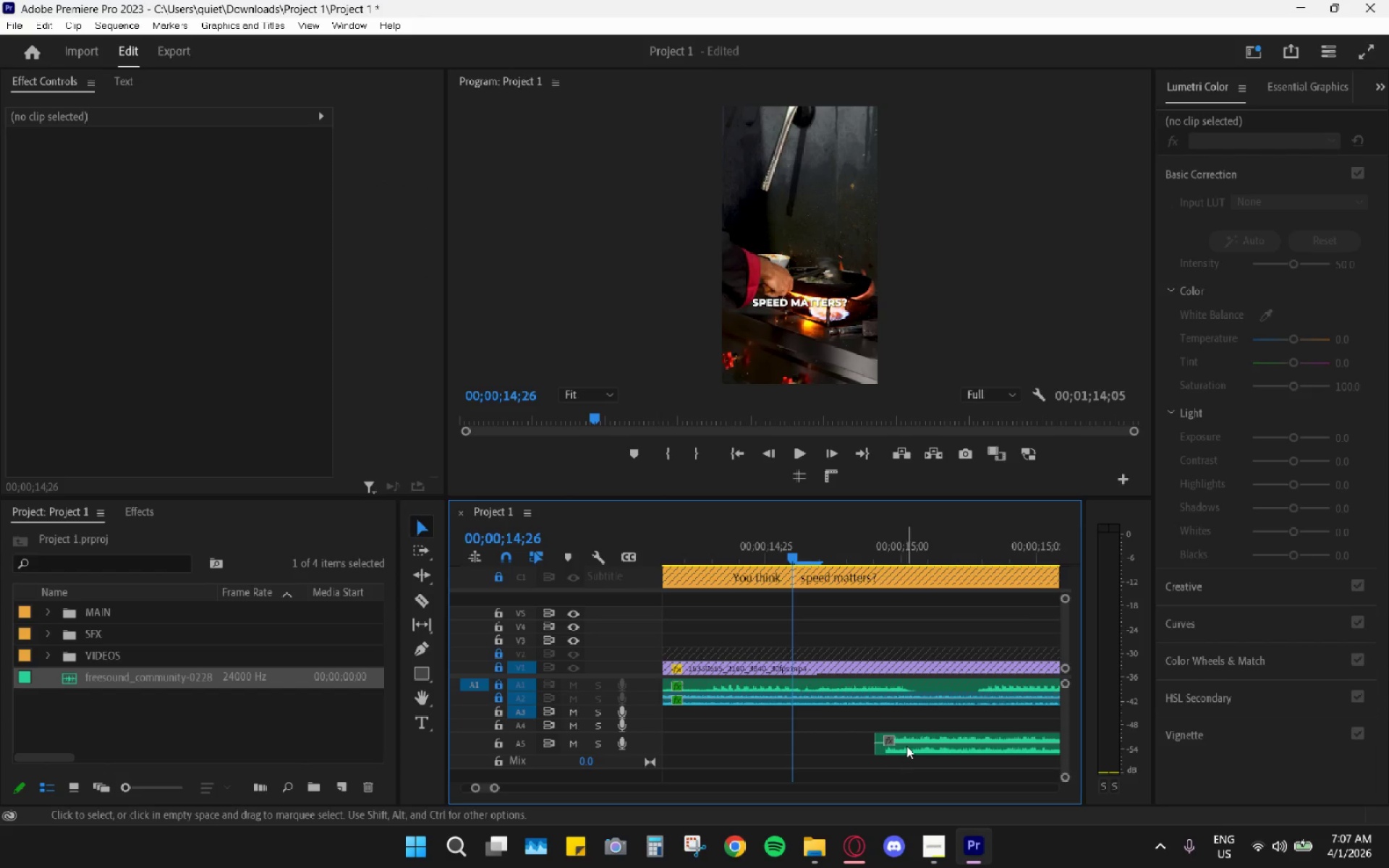 
left_click_drag(start_coordinate=[908, 744], to_coordinate=[834, 744])
 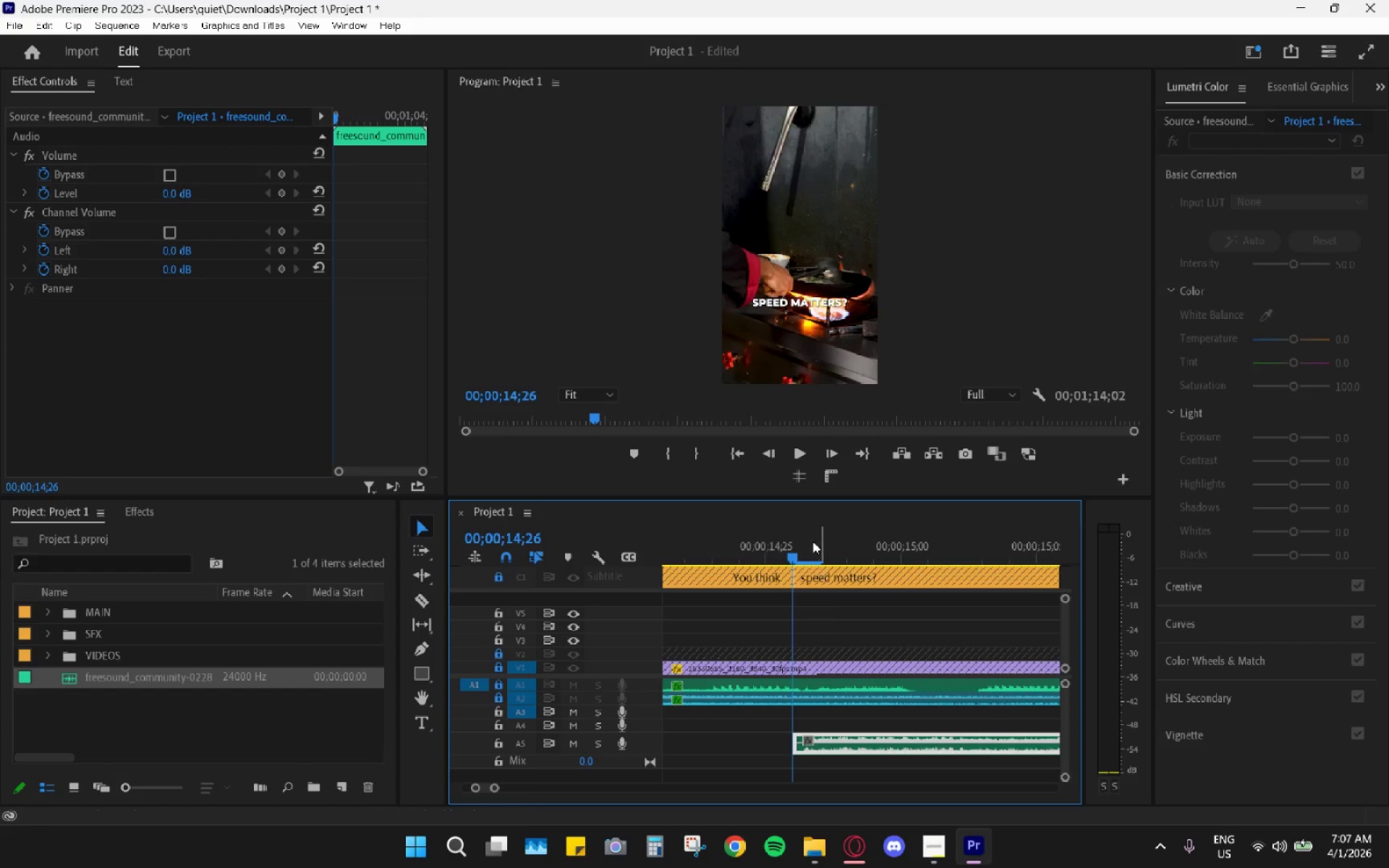 
key(Space)
 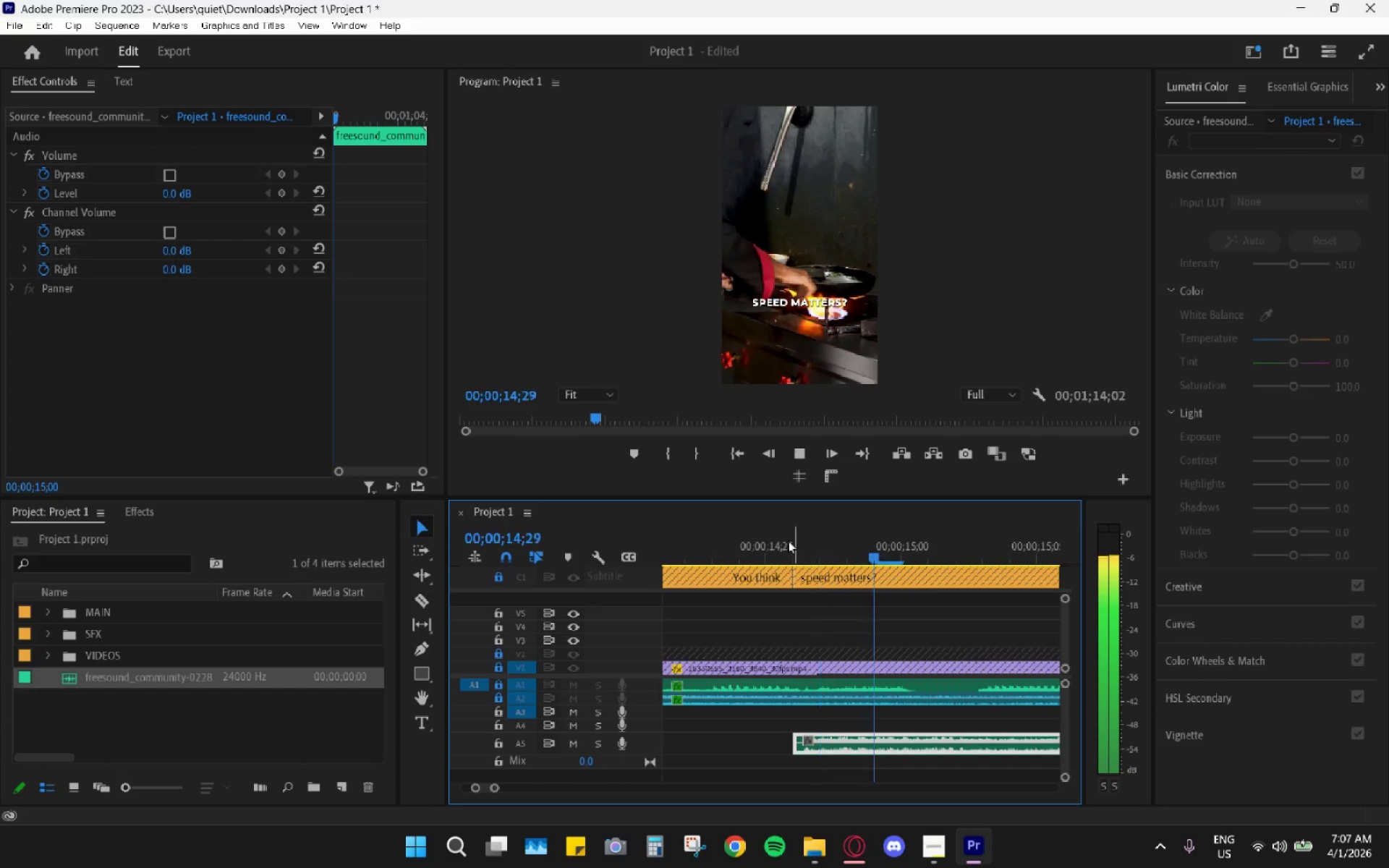 
left_click_drag(start_coordinate=[781, 543], to_coordinate=[773, 548])
 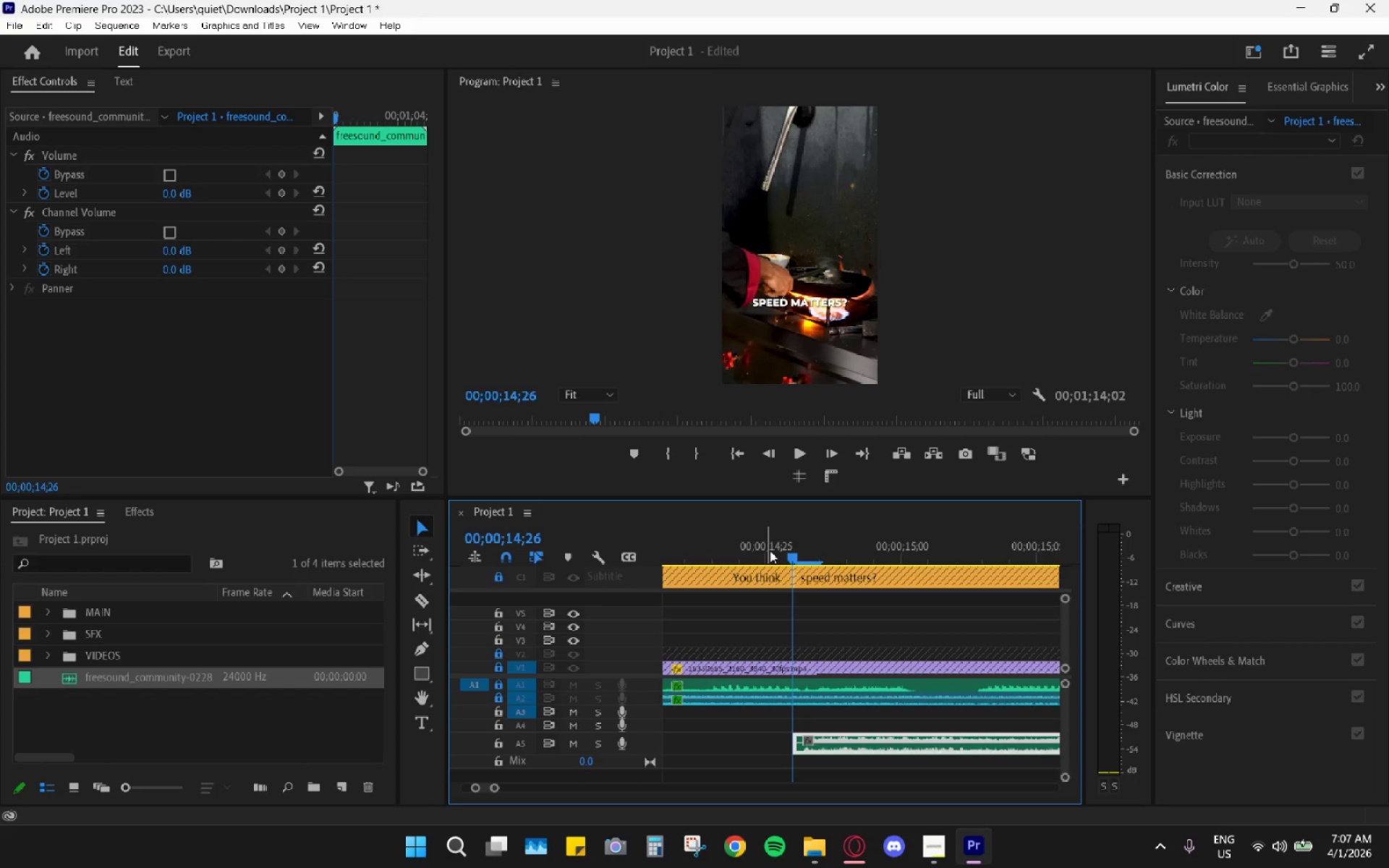 
key(Space)
 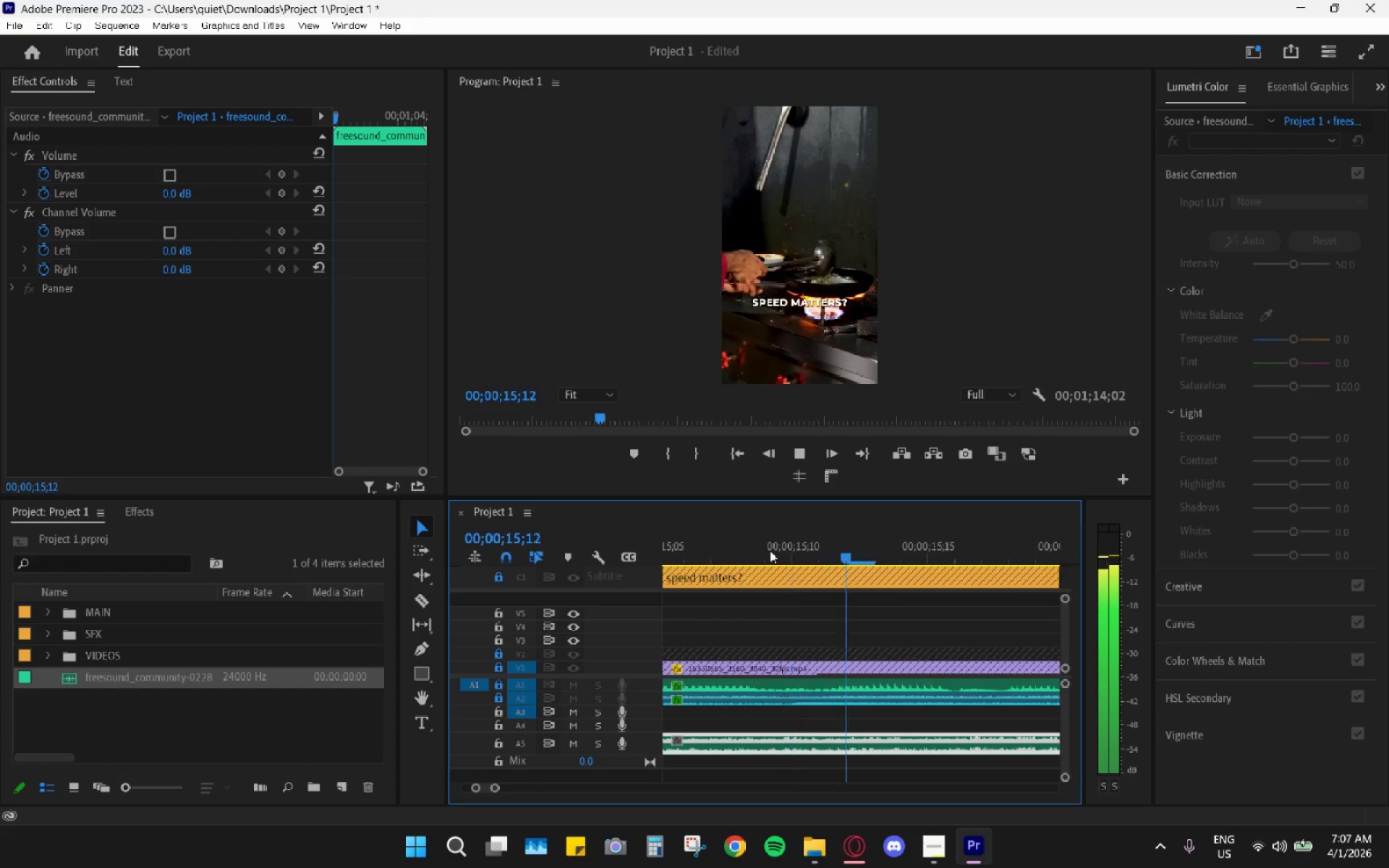 
key(Space)
 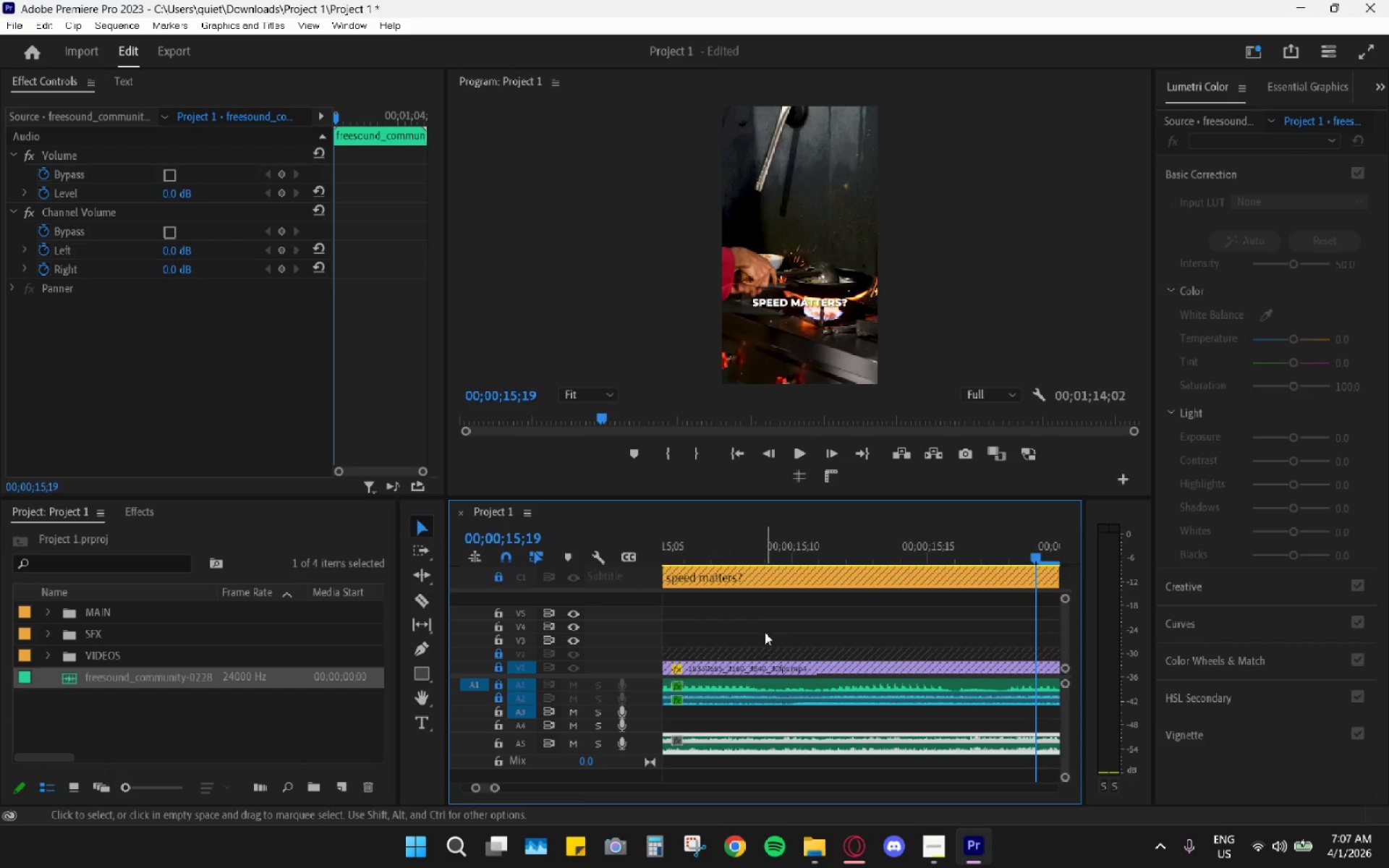 
hold_key(key=AltLeft, duration=1.45)
scroll: coordinate [764, 671], scroll_direction: down, amount: 19.0
 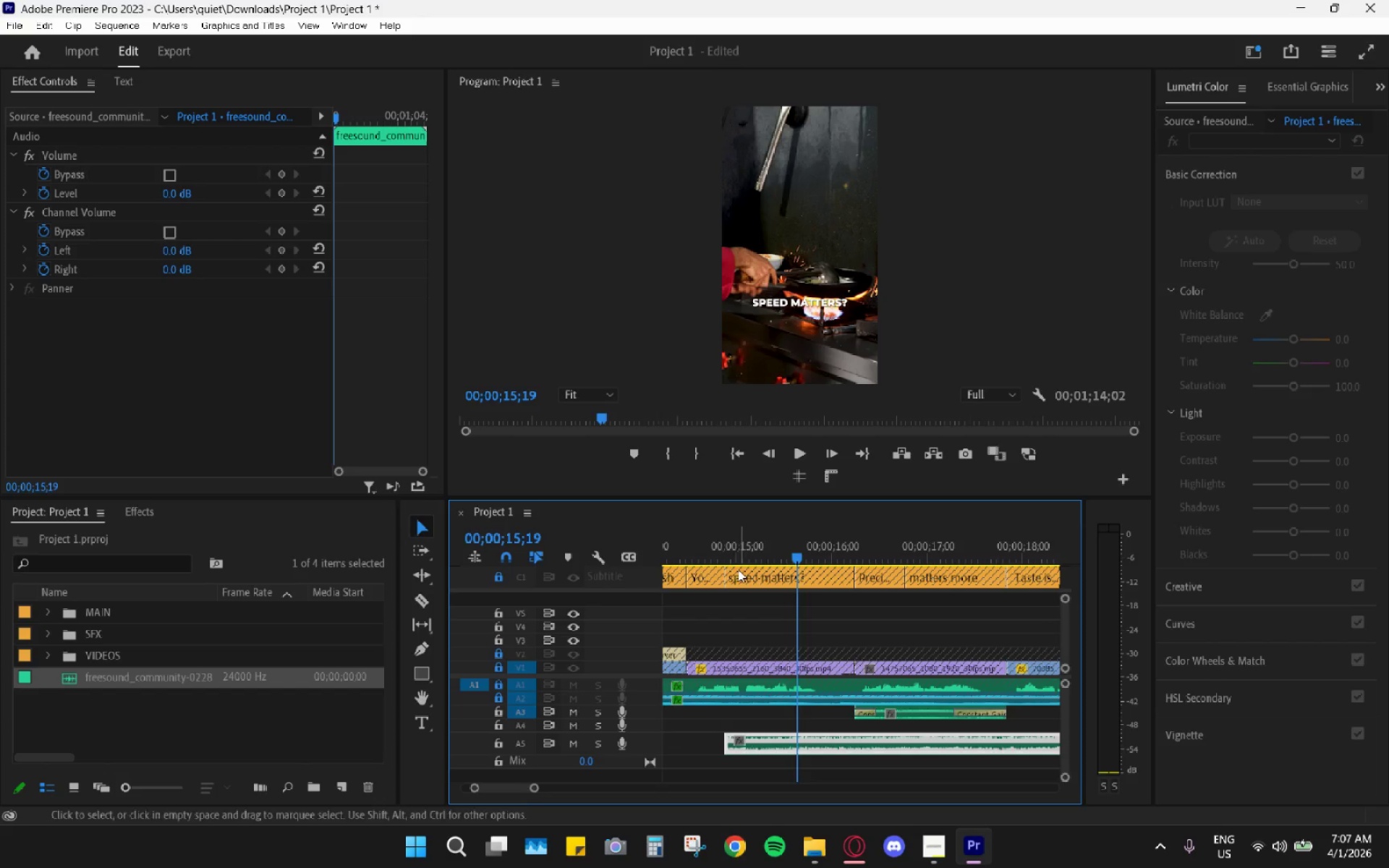 
left_click_drag(start_coordinate=[734, 554], to_coordinate=[728, 560])
 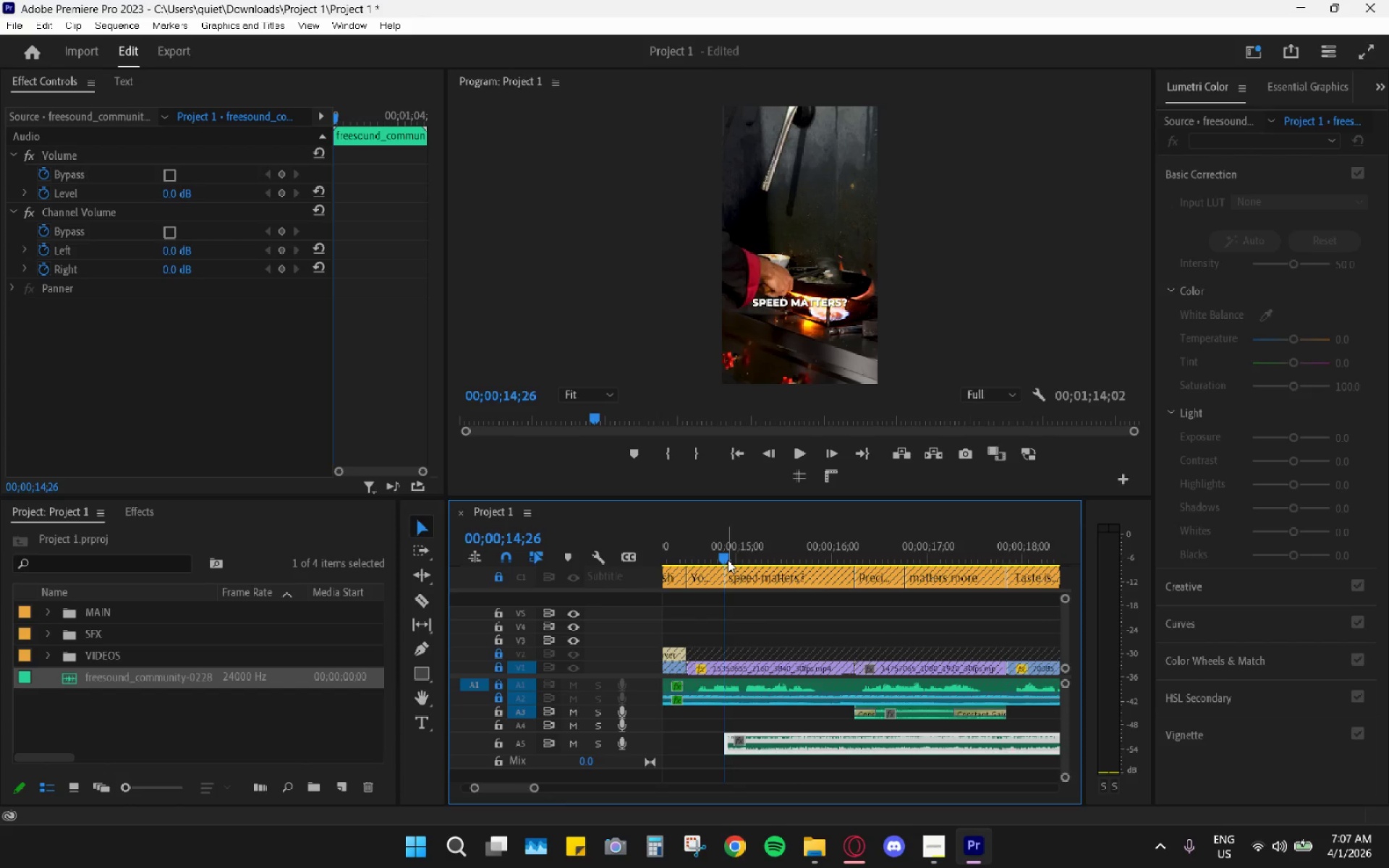 
key(Space)
 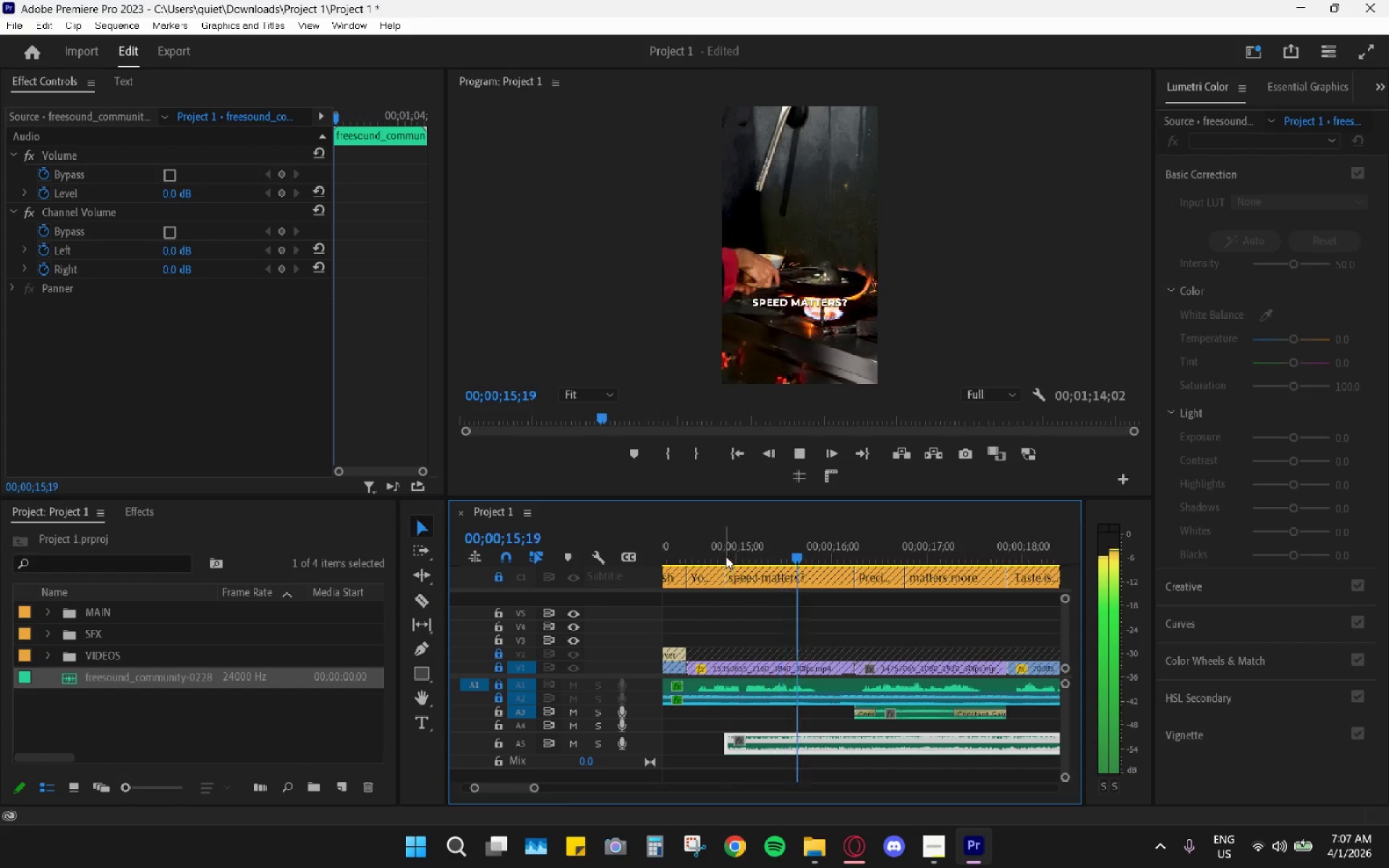 
key(Space)
 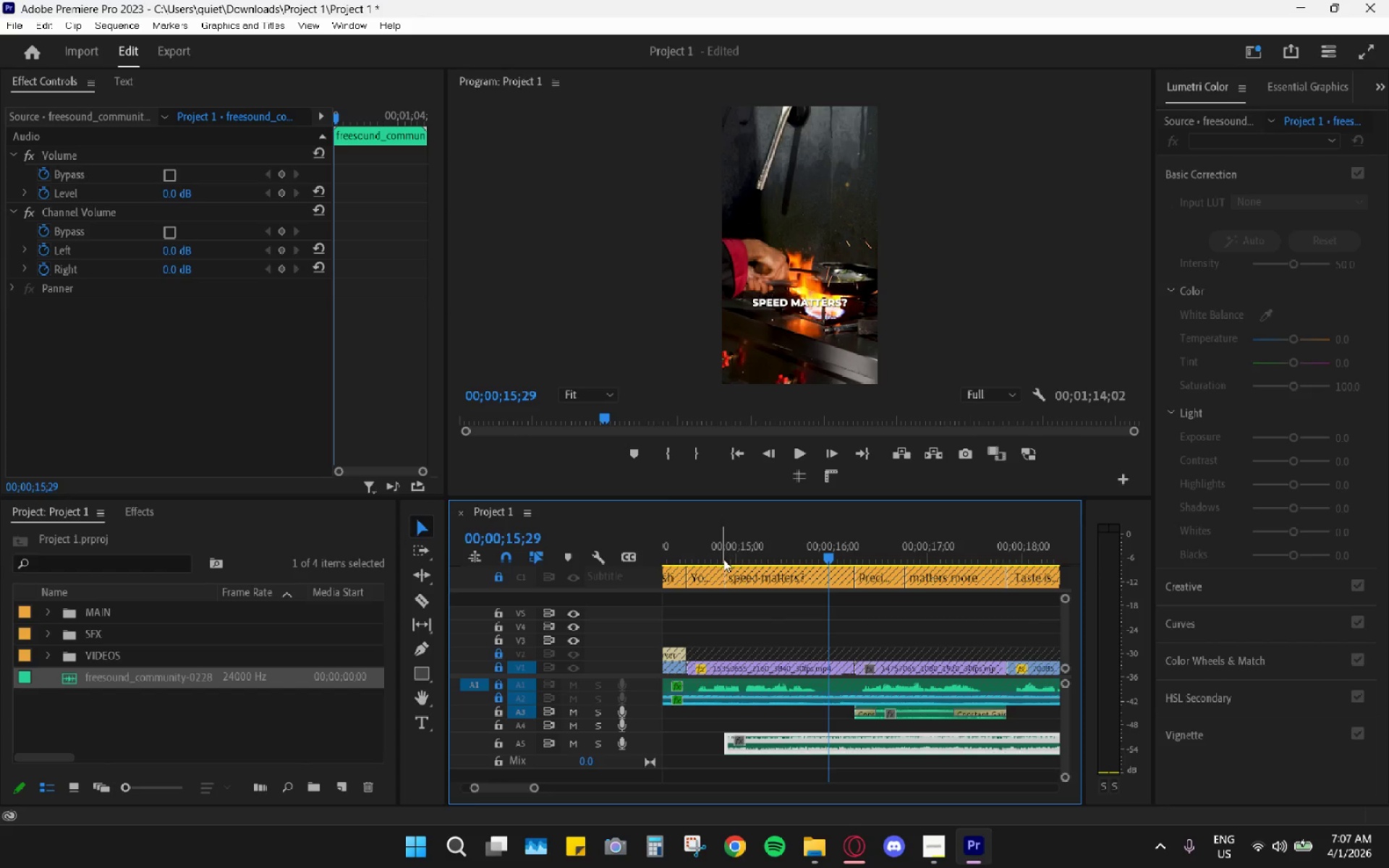 
key(Space)
 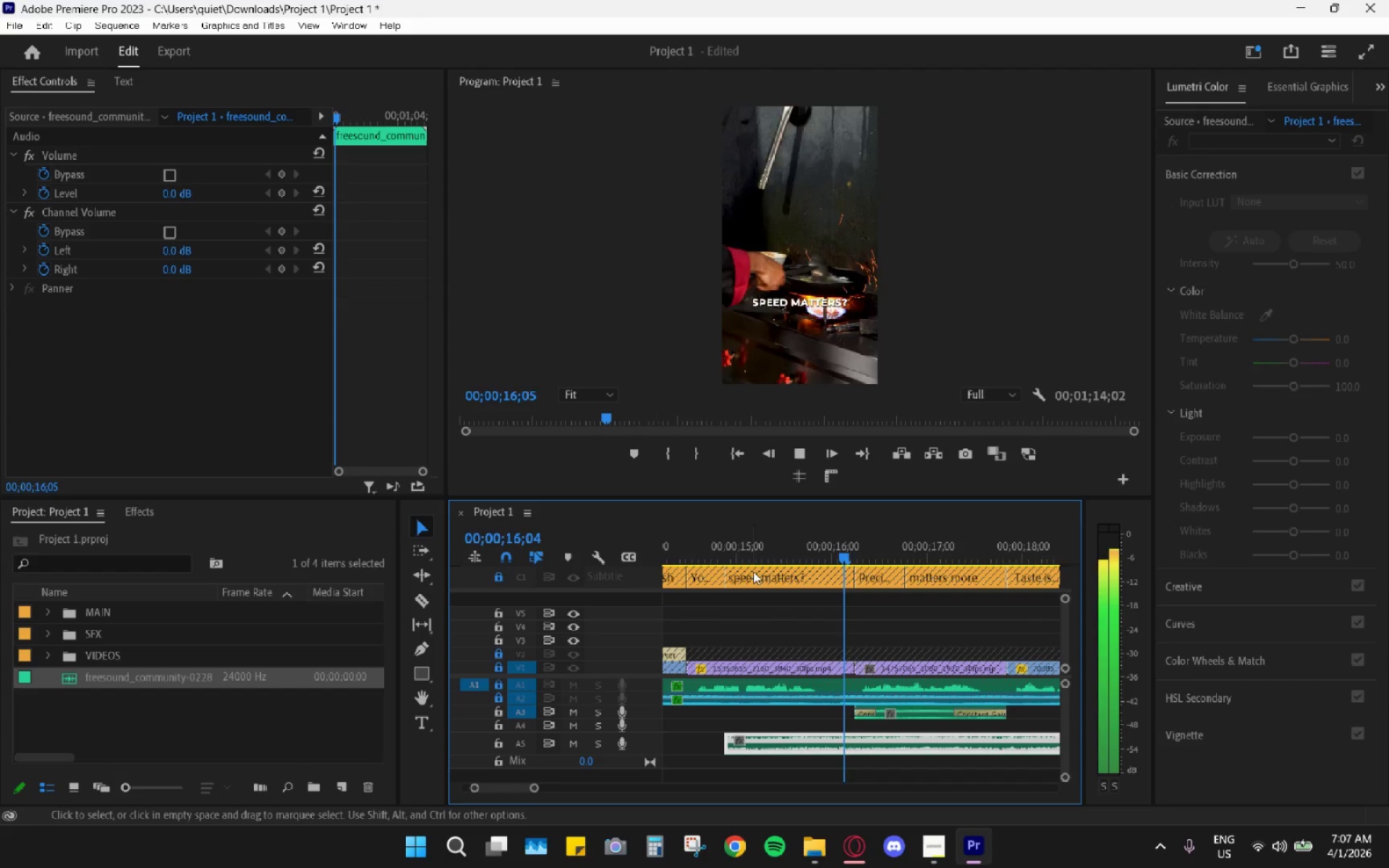 
key(Space)
 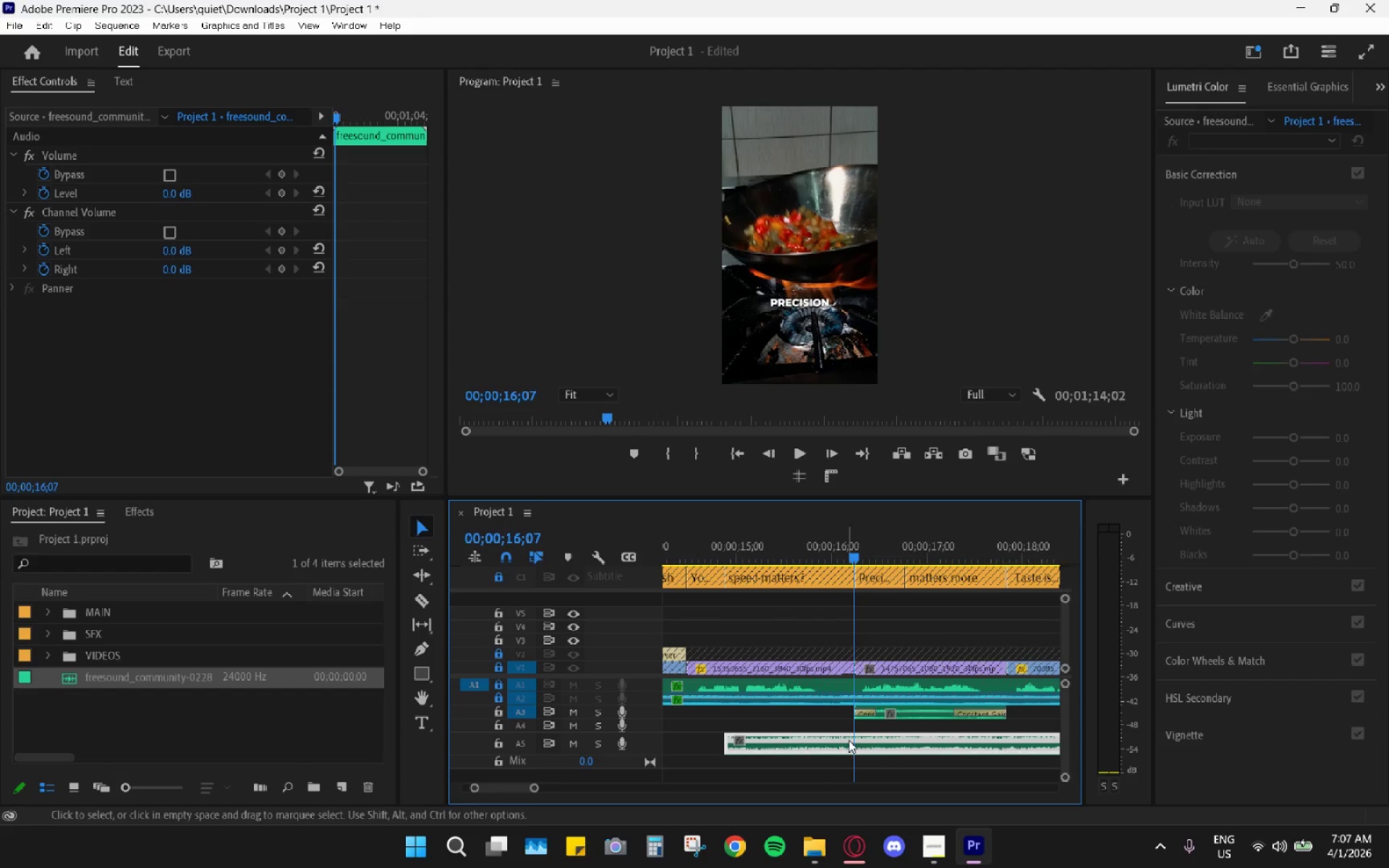 
key(C)
 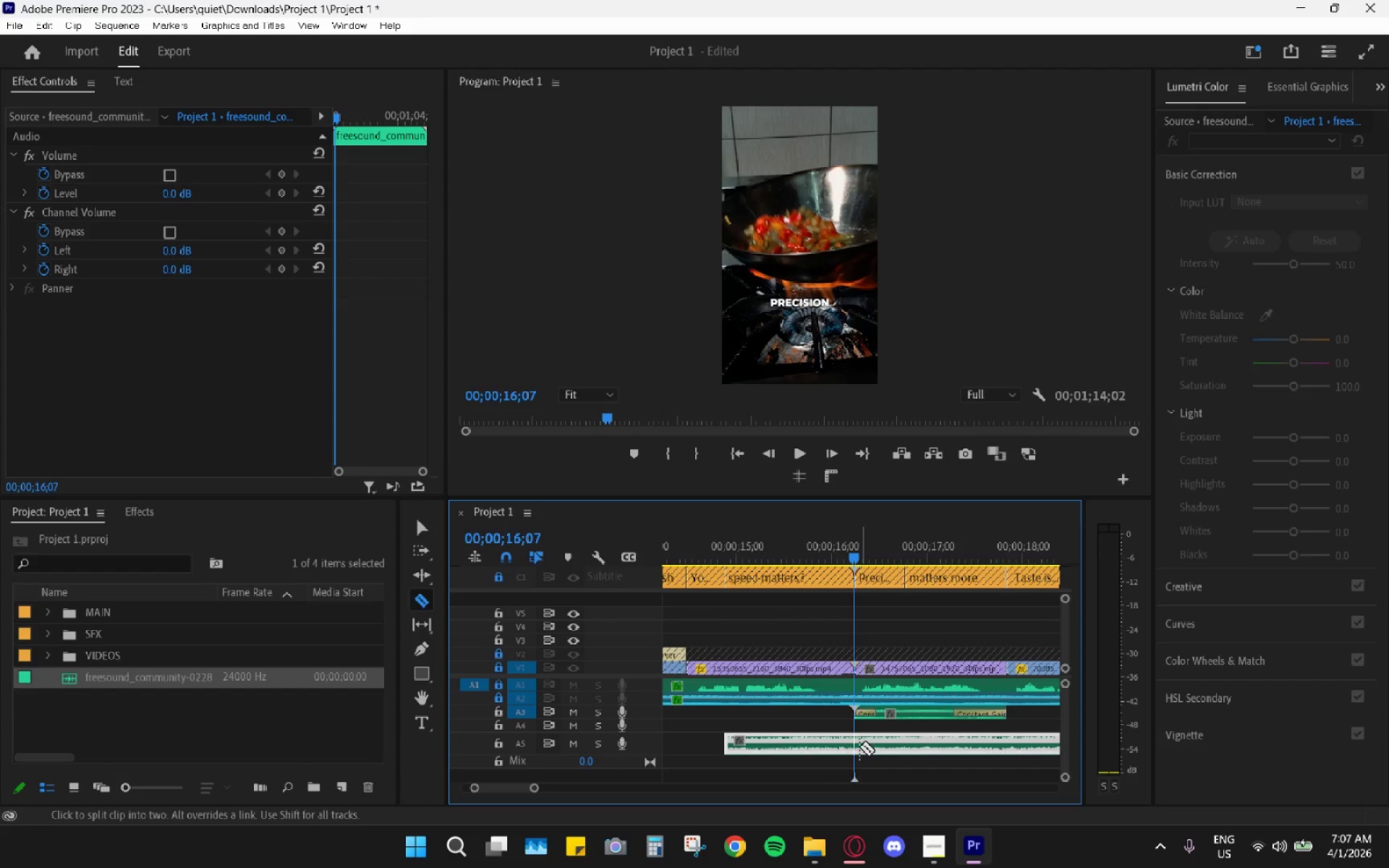 
left_click([855, 746])
 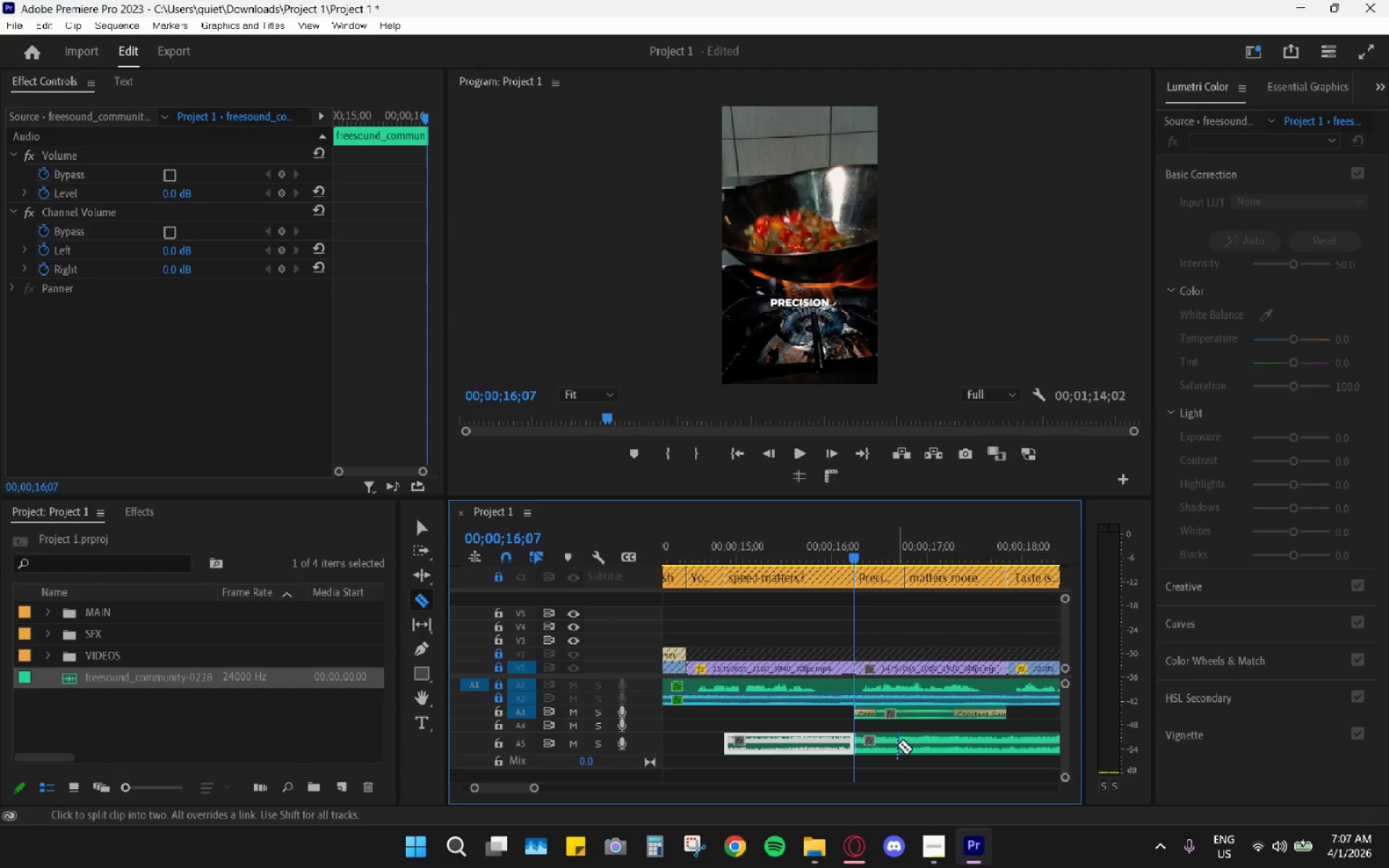 
key(V)
 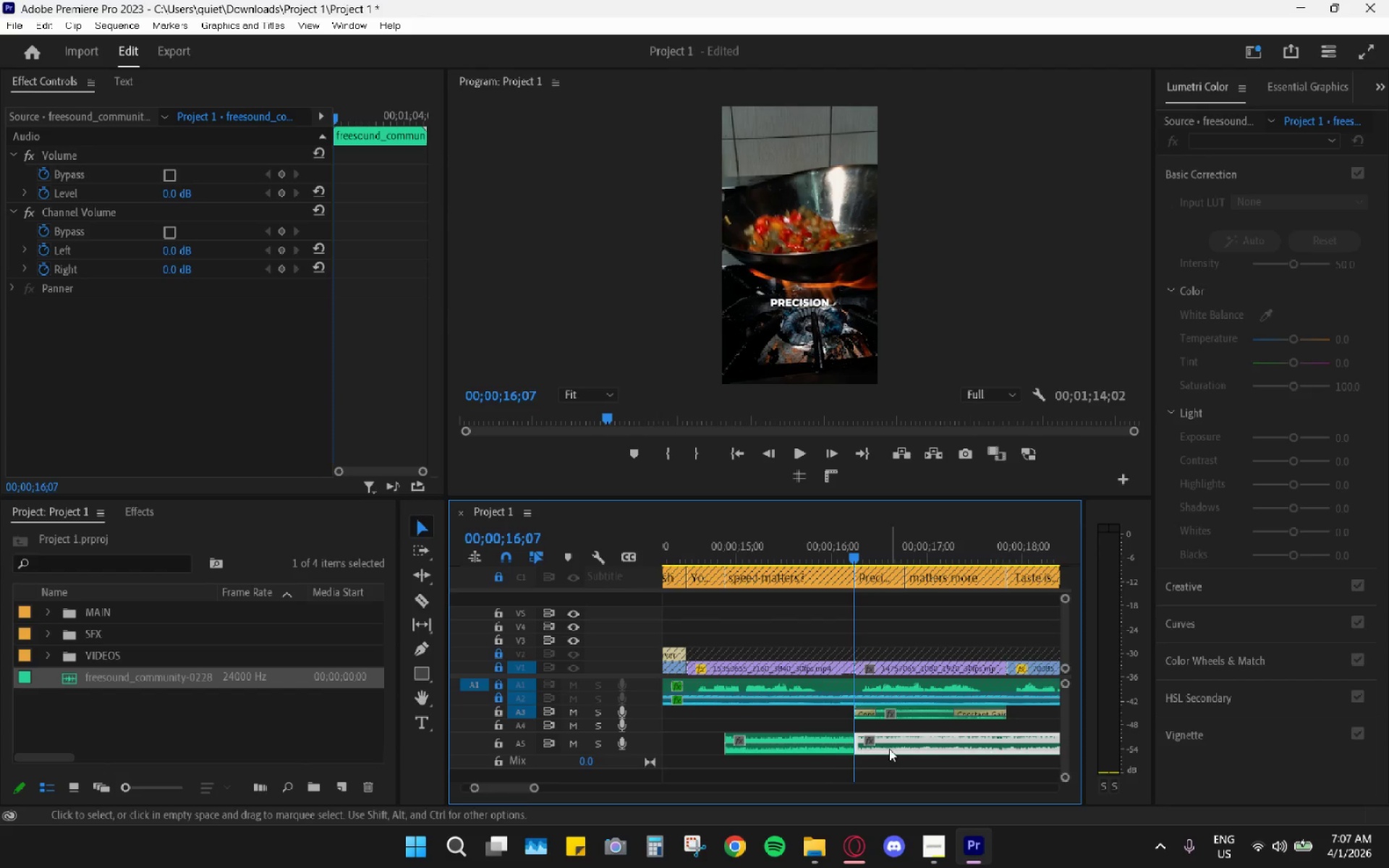 
key(H)
 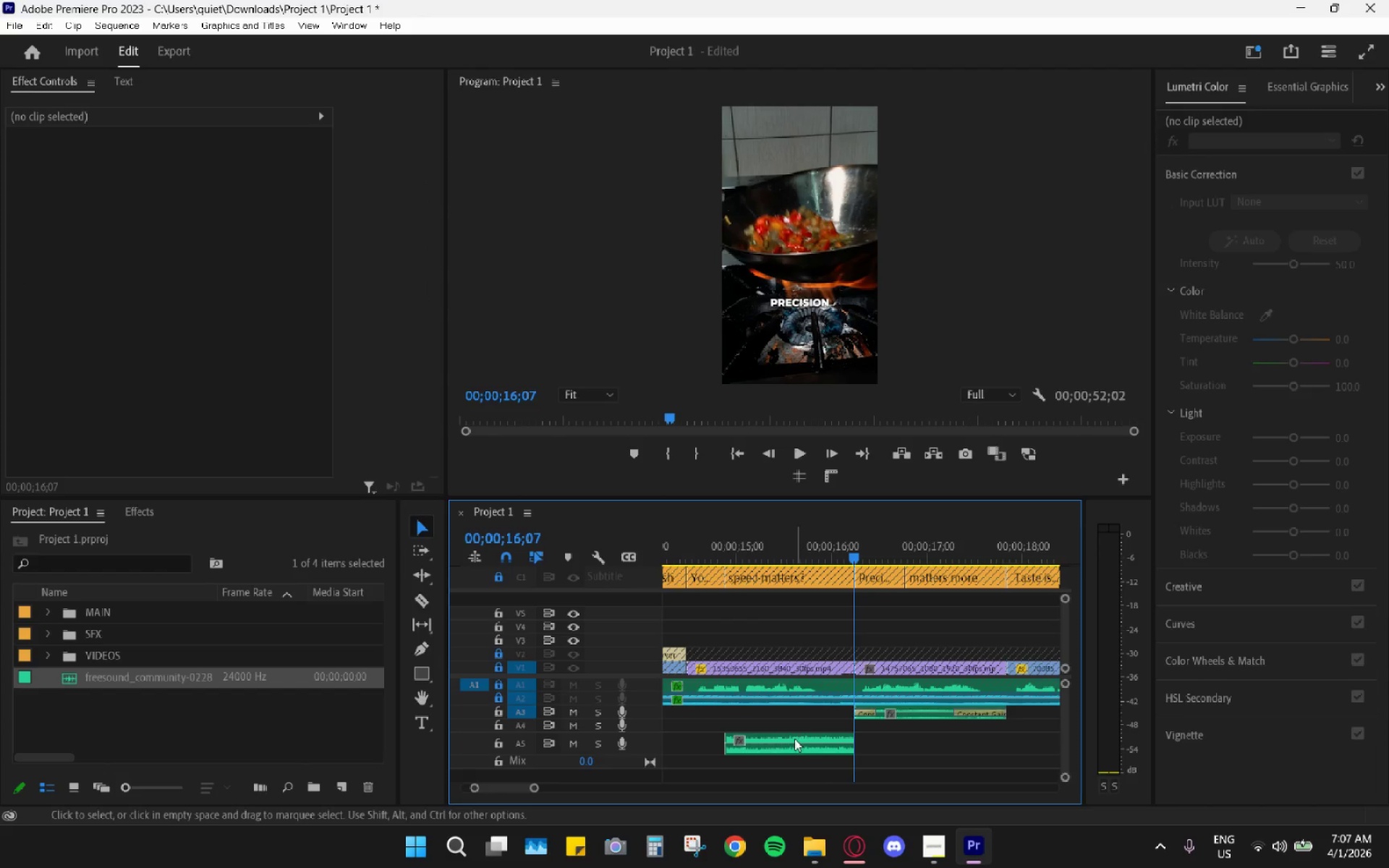 
left_click([793, 739])
 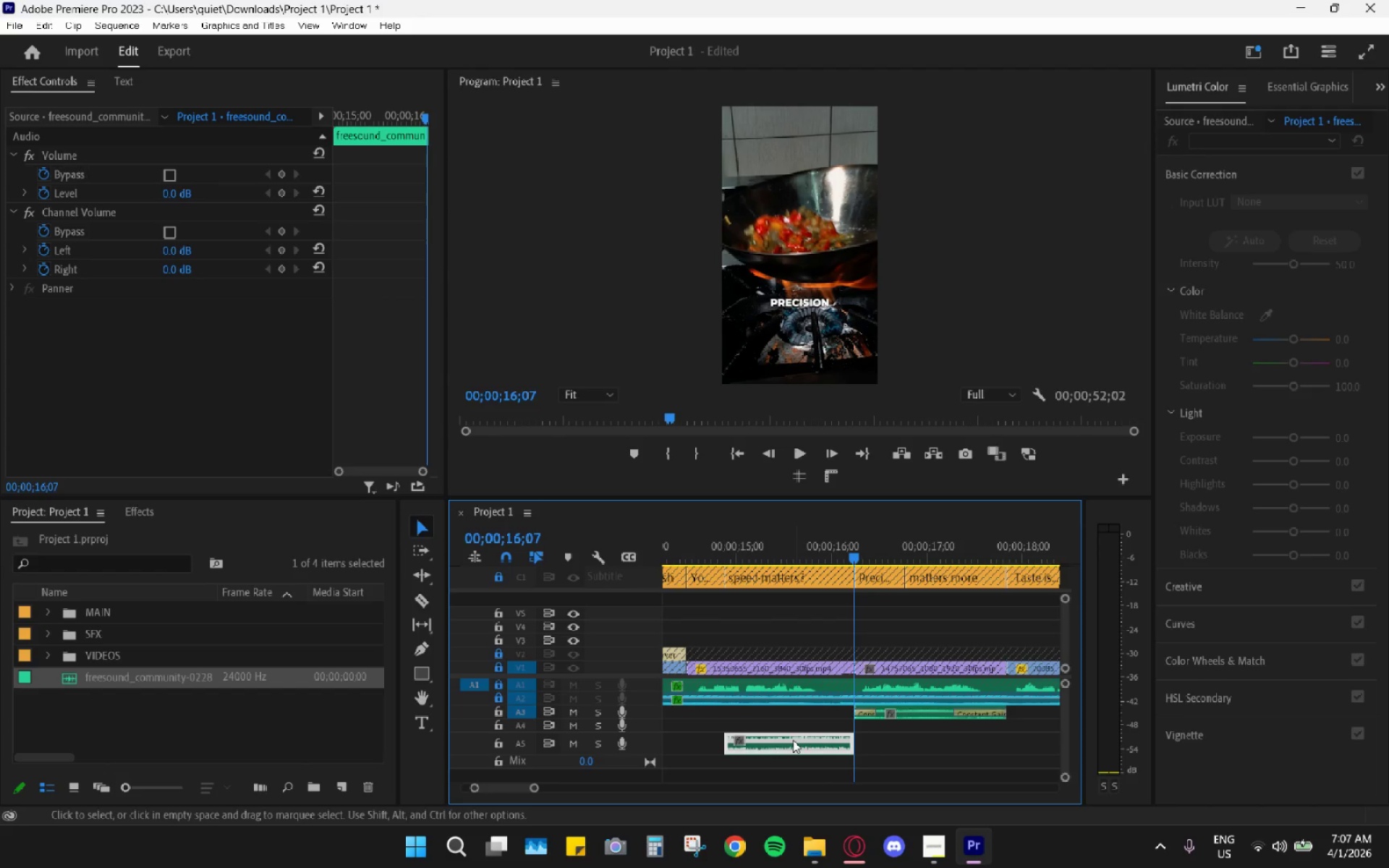 
key(G)
 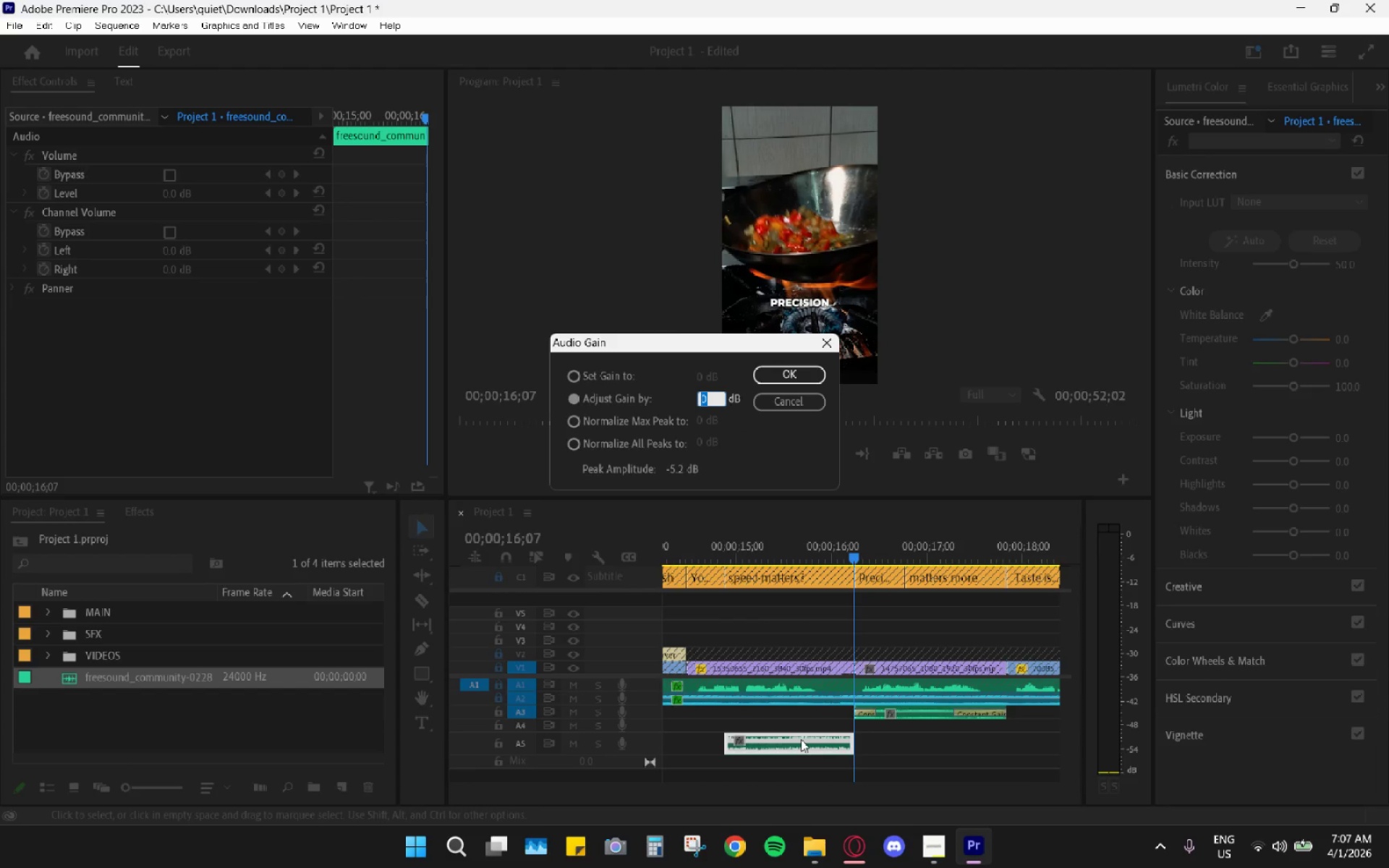 
key(Minus)
 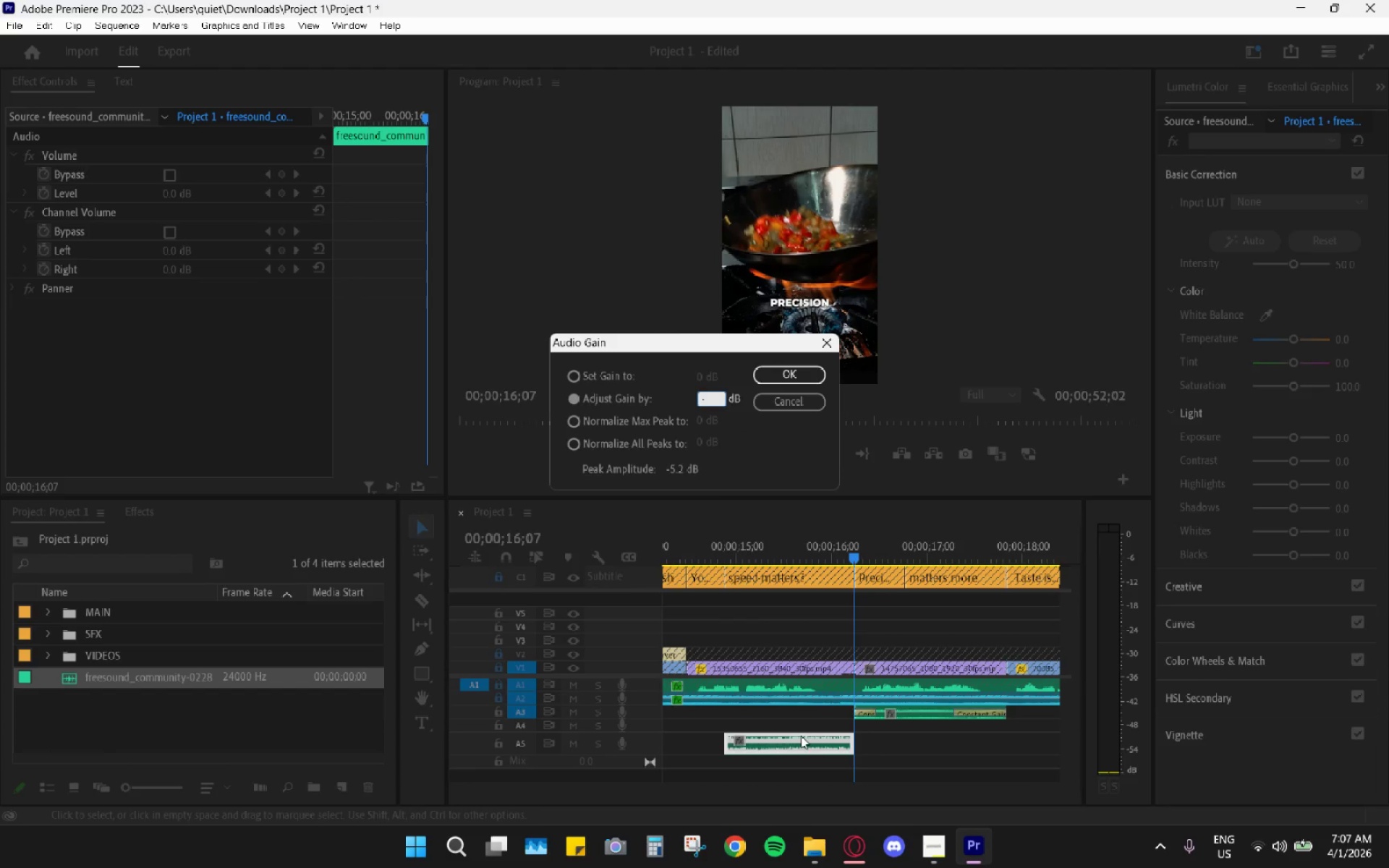 
key(8)
 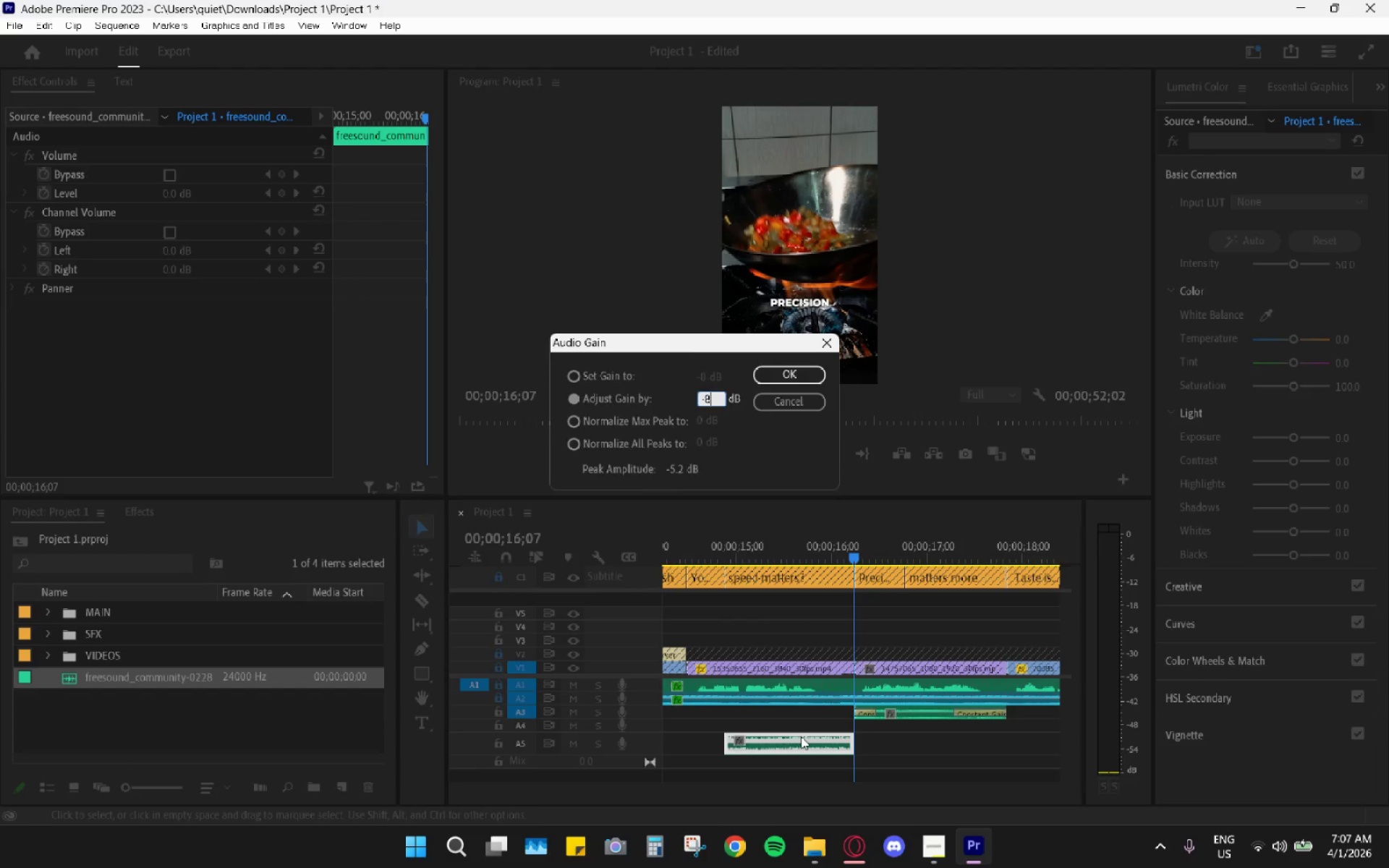 
key(Enter)
 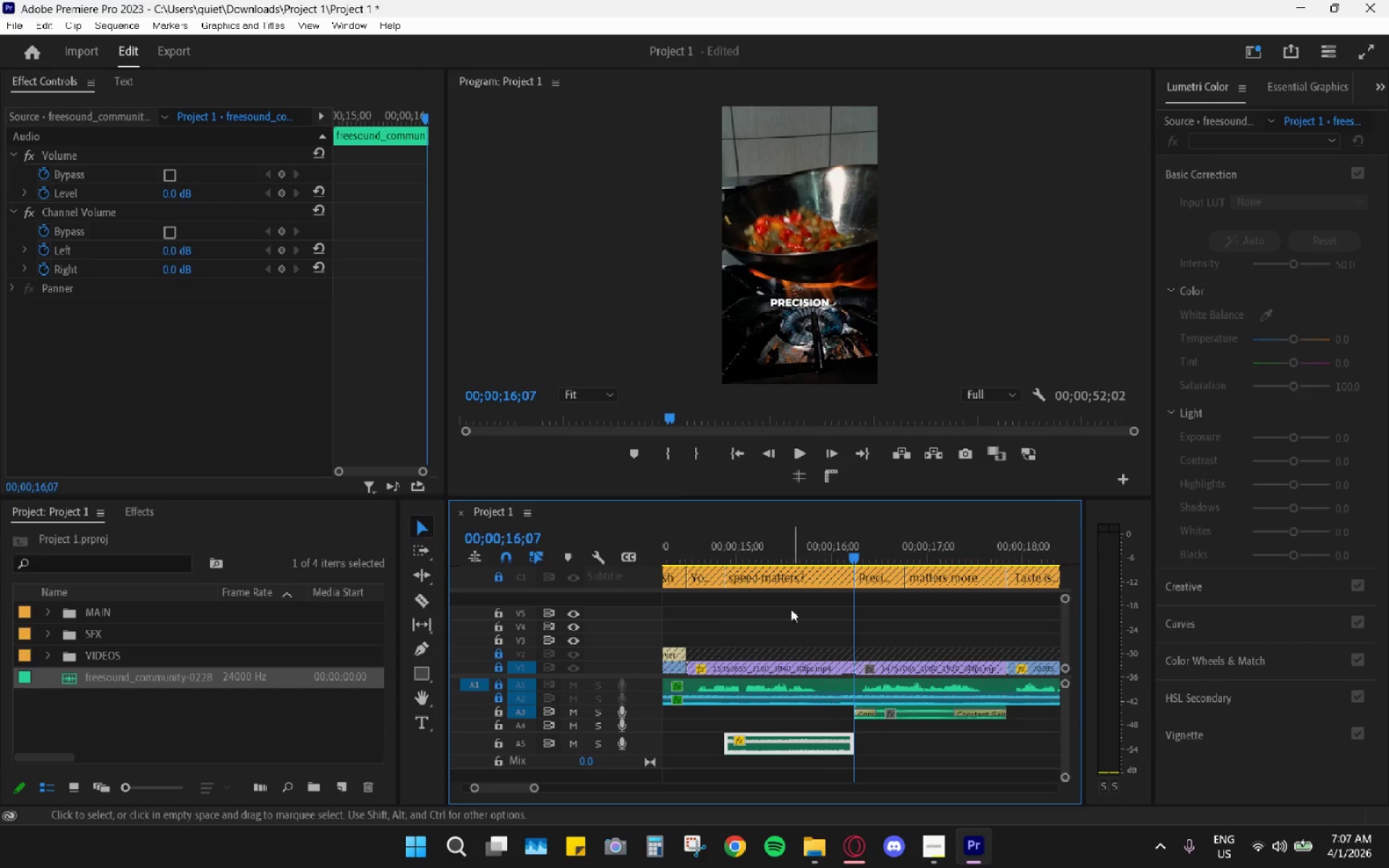 
left_click([722, 547])
 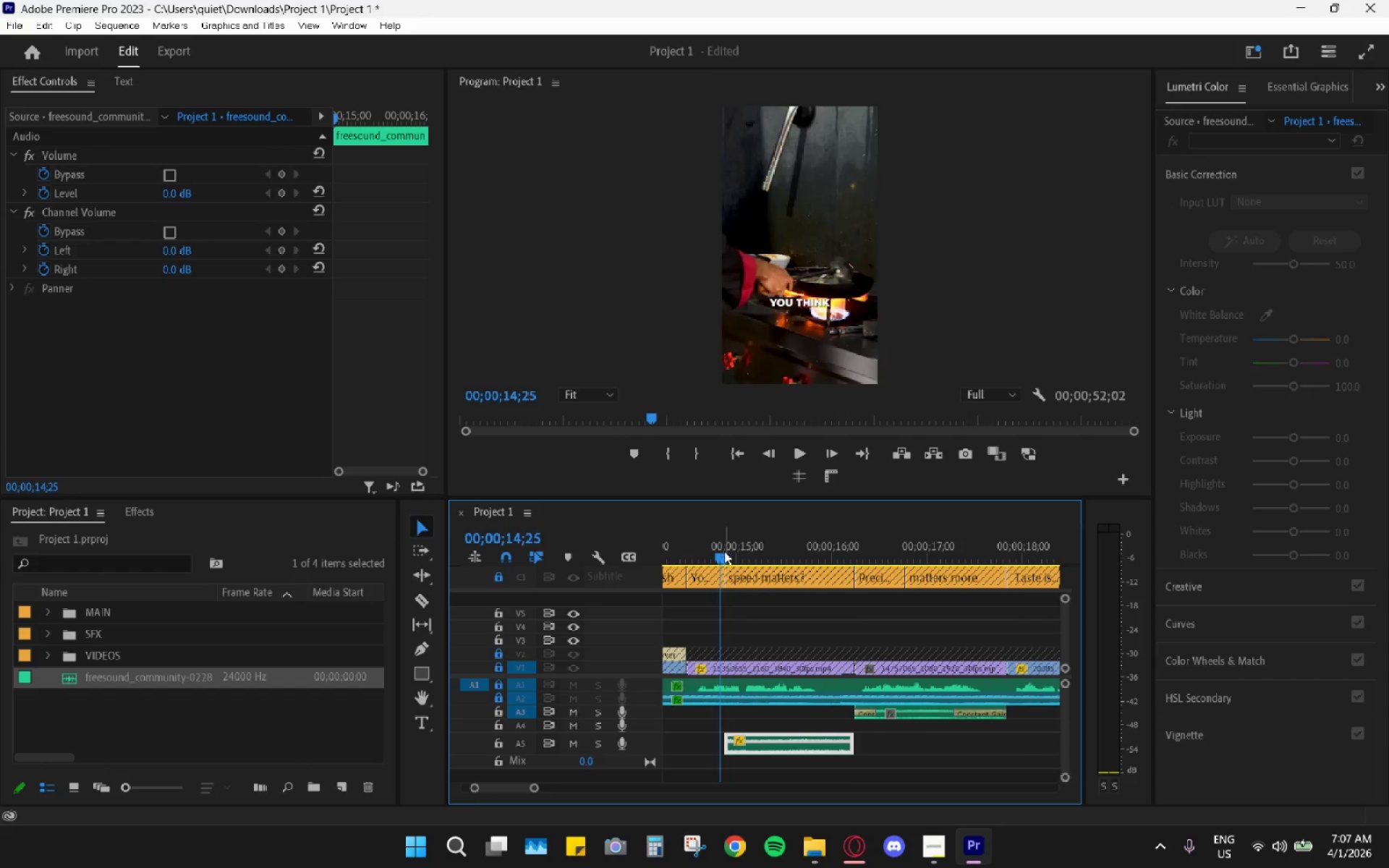 
key(Space)
 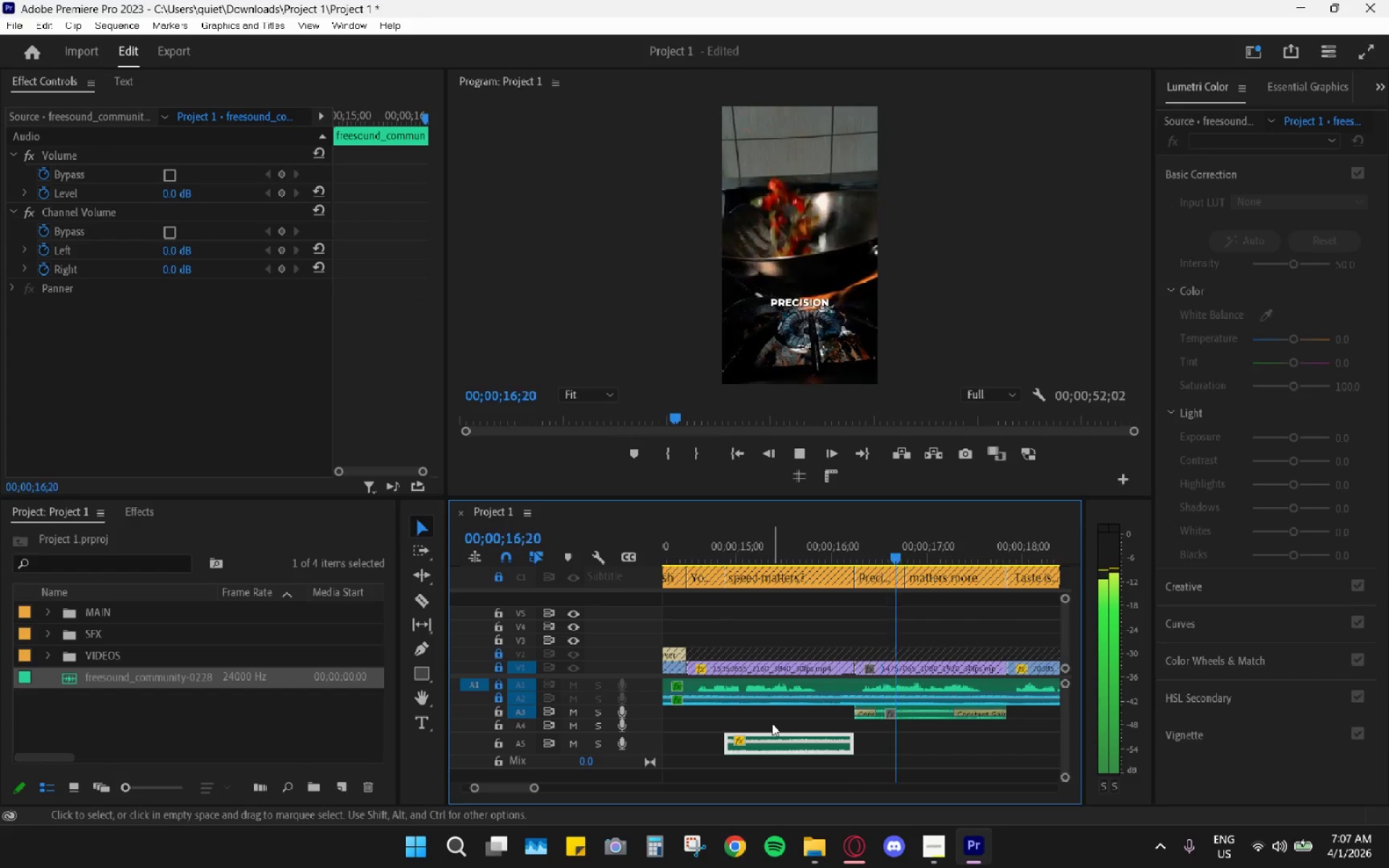 
key(Space)
 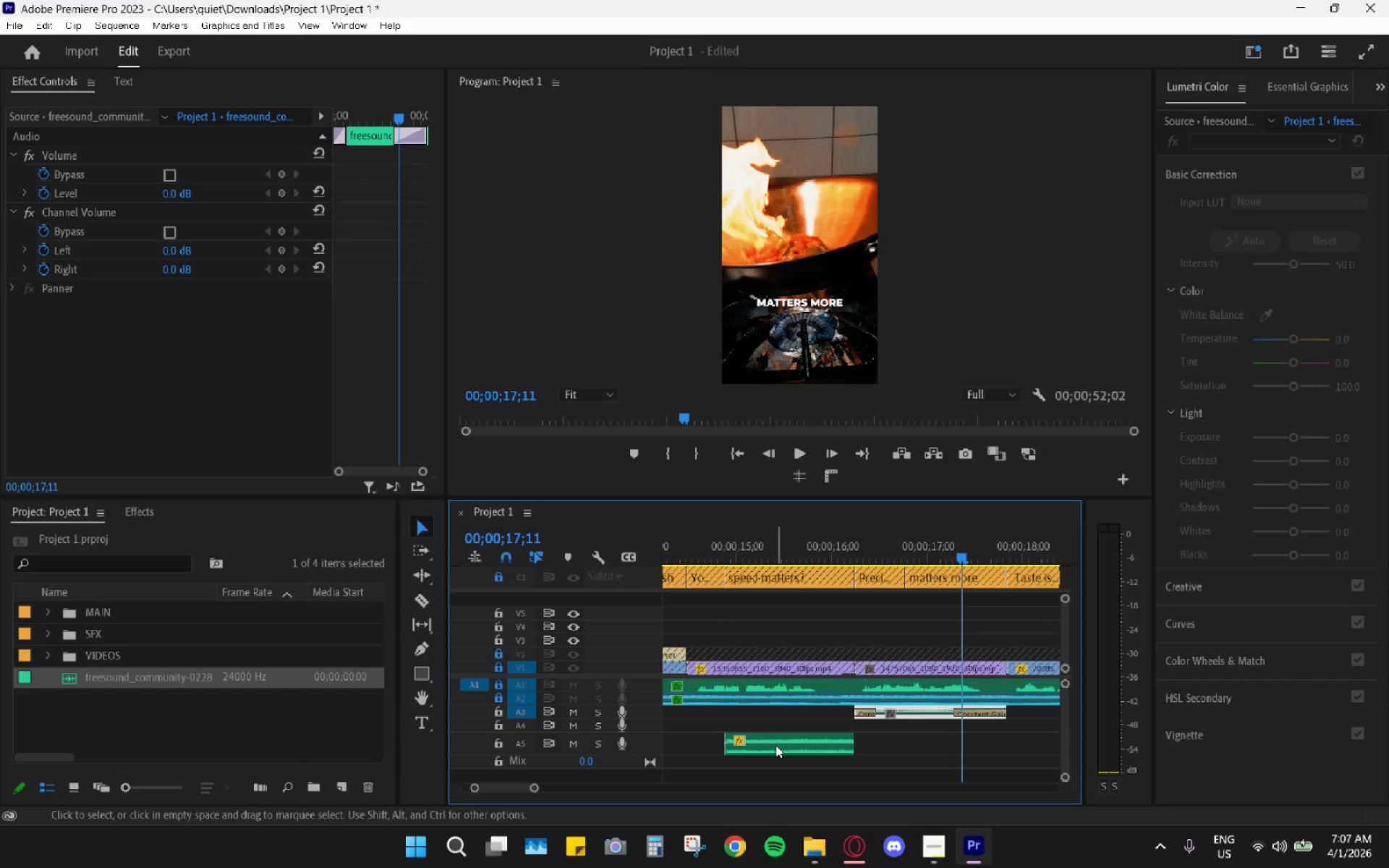 
left_click_drag(start_coordinate=[776, 745], to_coordinate=[786, 711])
 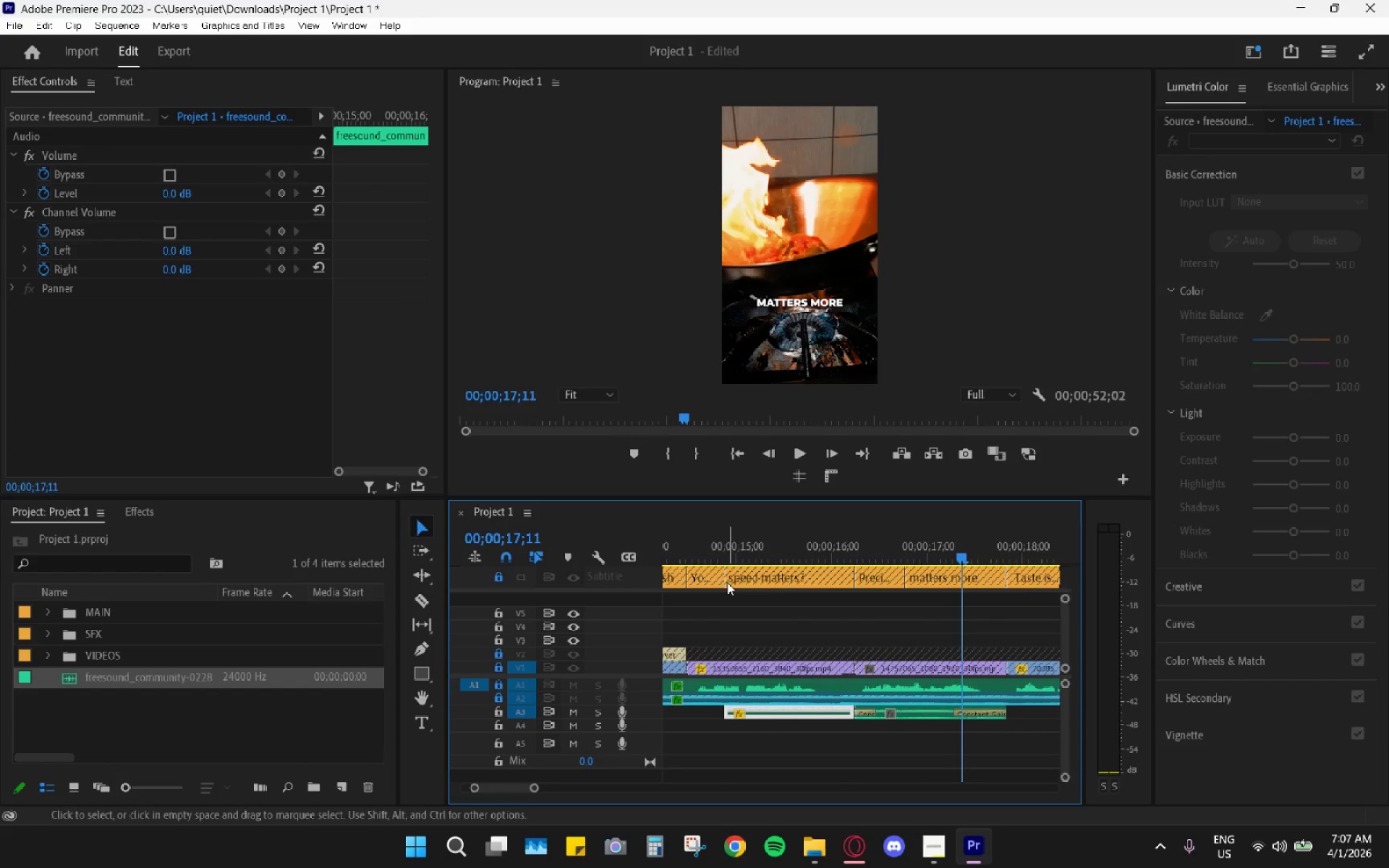 
left_click_drag(start_coordinate=[723, 547], to_coordinate=[698, 540])
 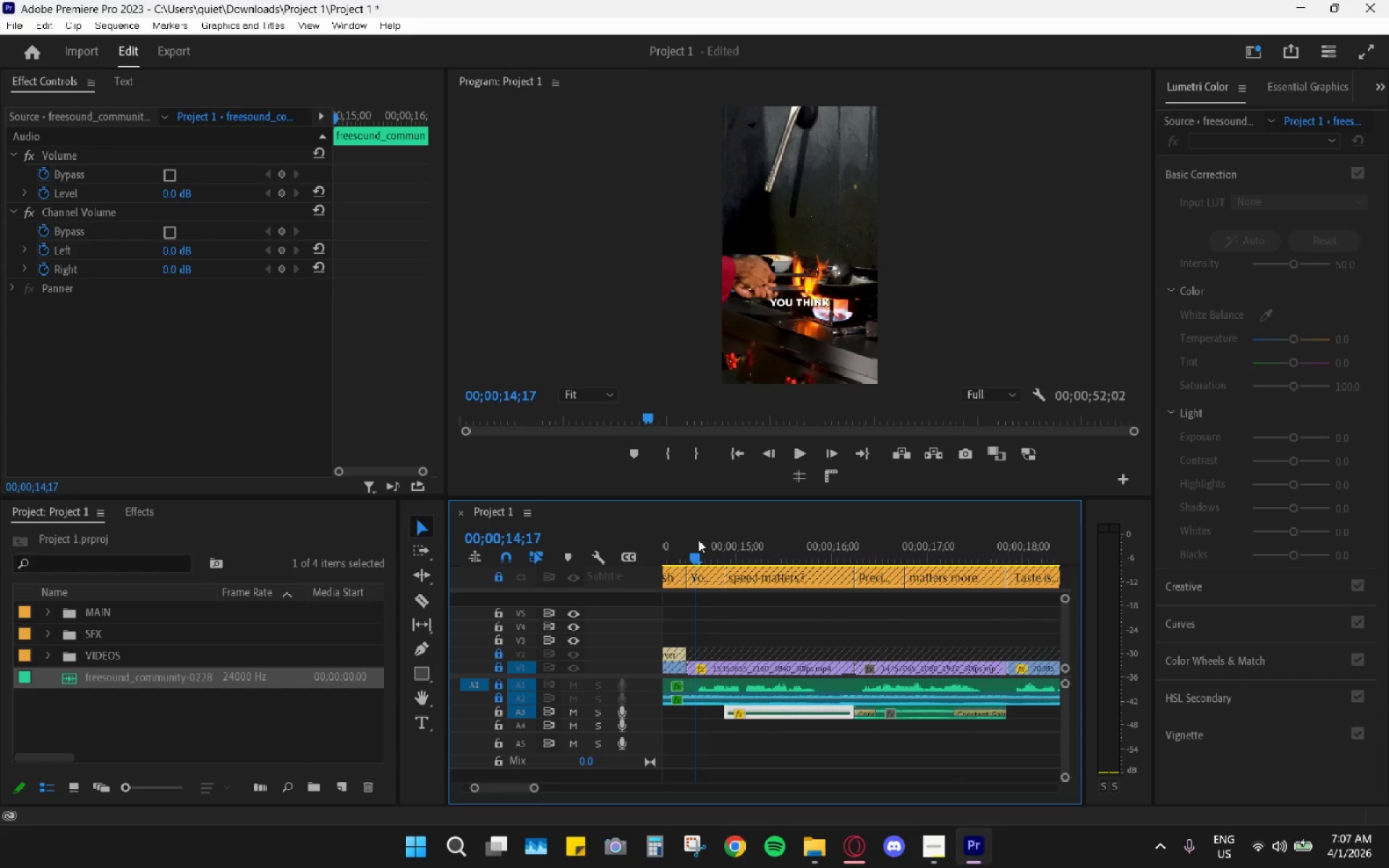 
key(Space)
 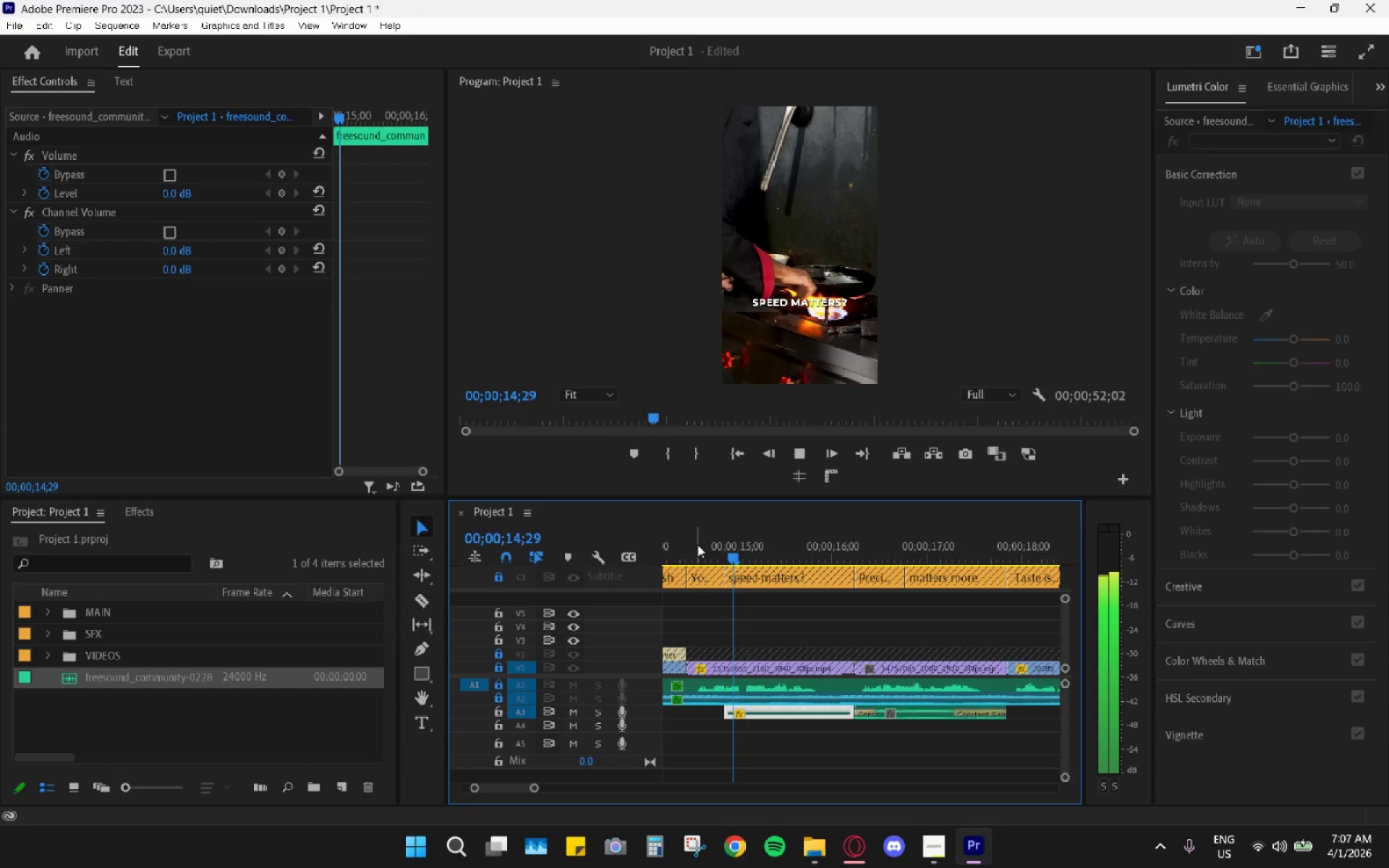 
key(Space)
 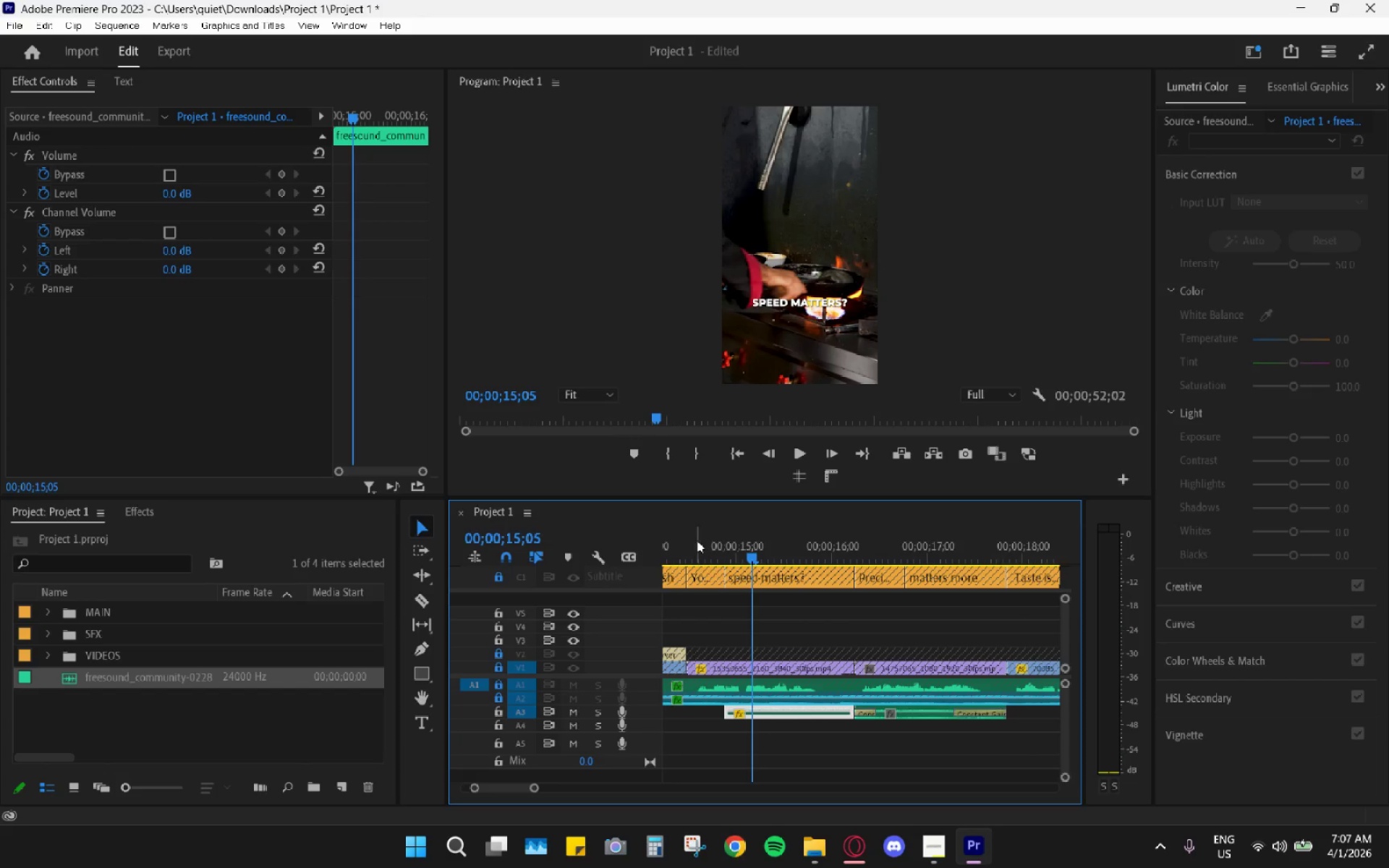 
left_click_drag(start_coordinate=[690, 524], to_coordinate=[684, 537])
 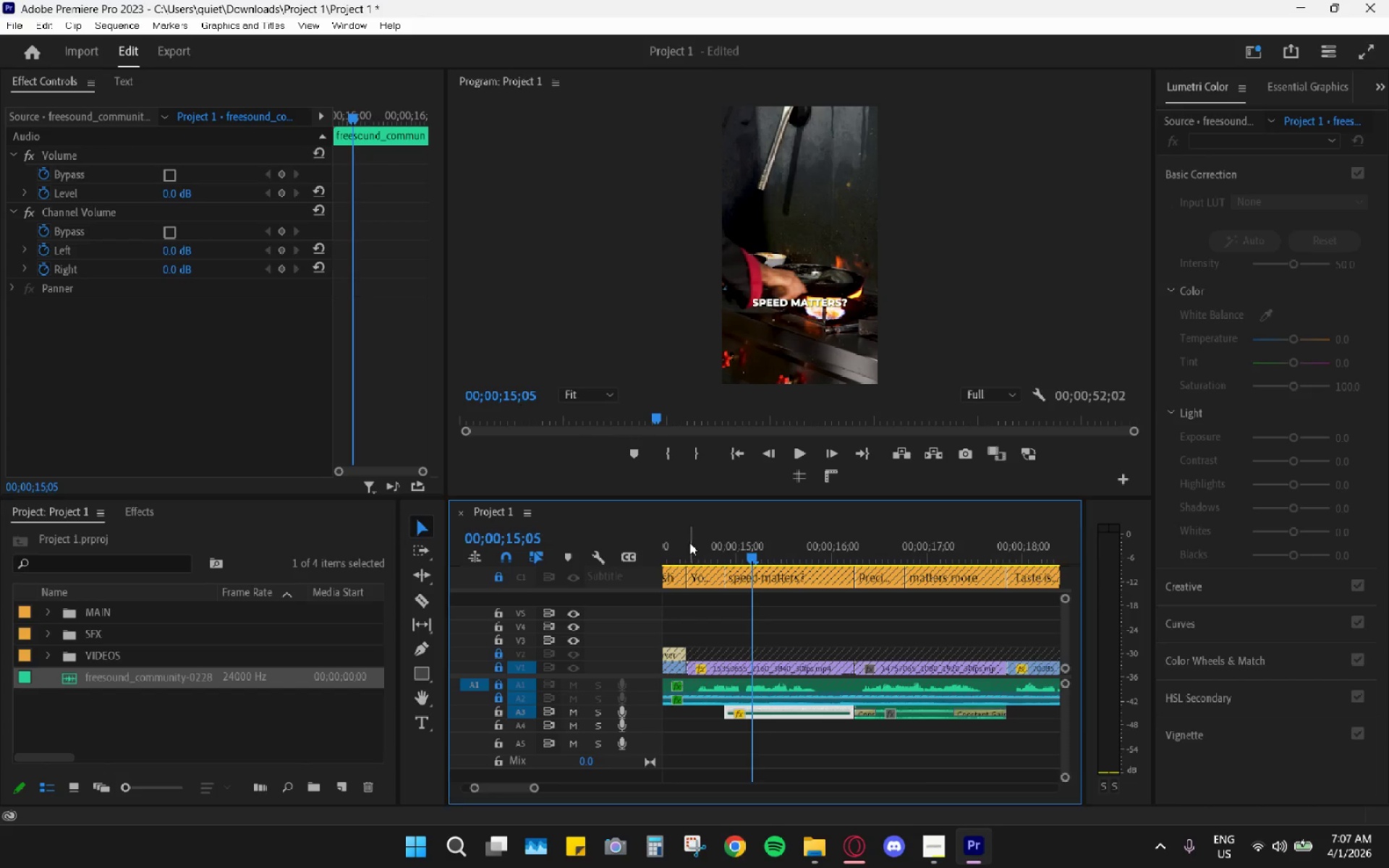 
left_click([689, 542])
 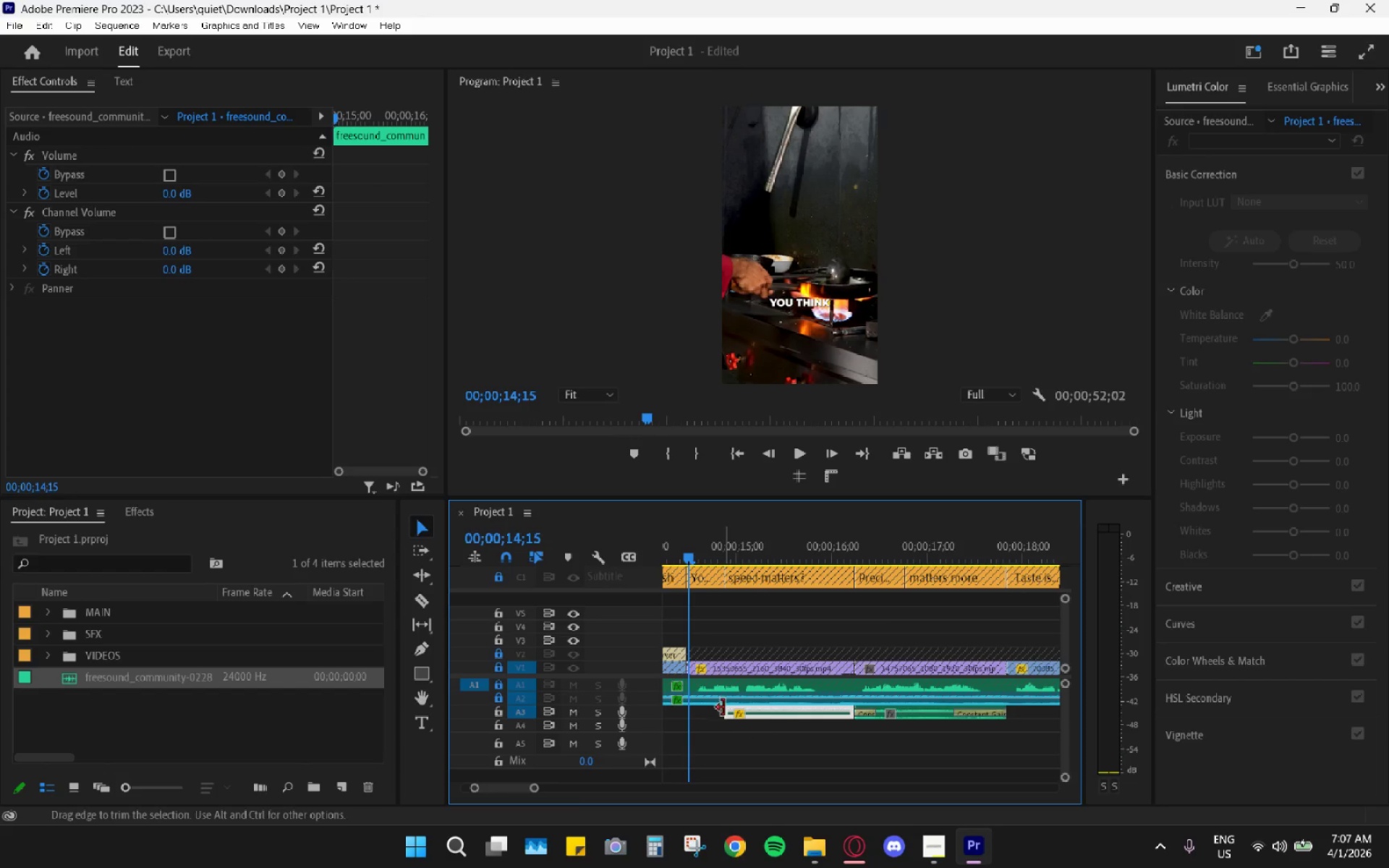 
left_click_drag(start_coordinate=[760, 710], to_coordinate=[728, 705])
 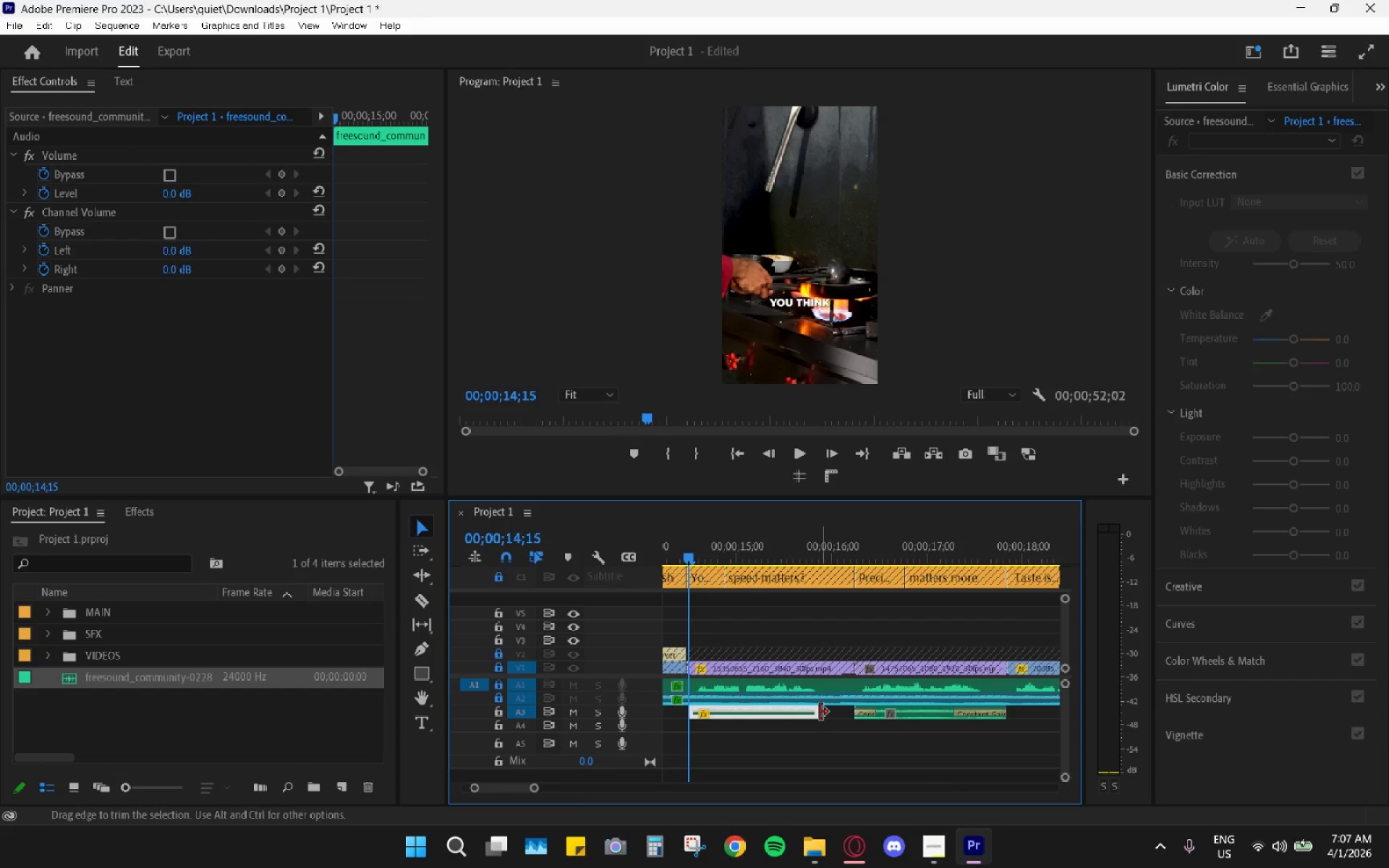 
left_click_drag(start_coordinate=[815, 713], to_coordinate=[849, 713])
 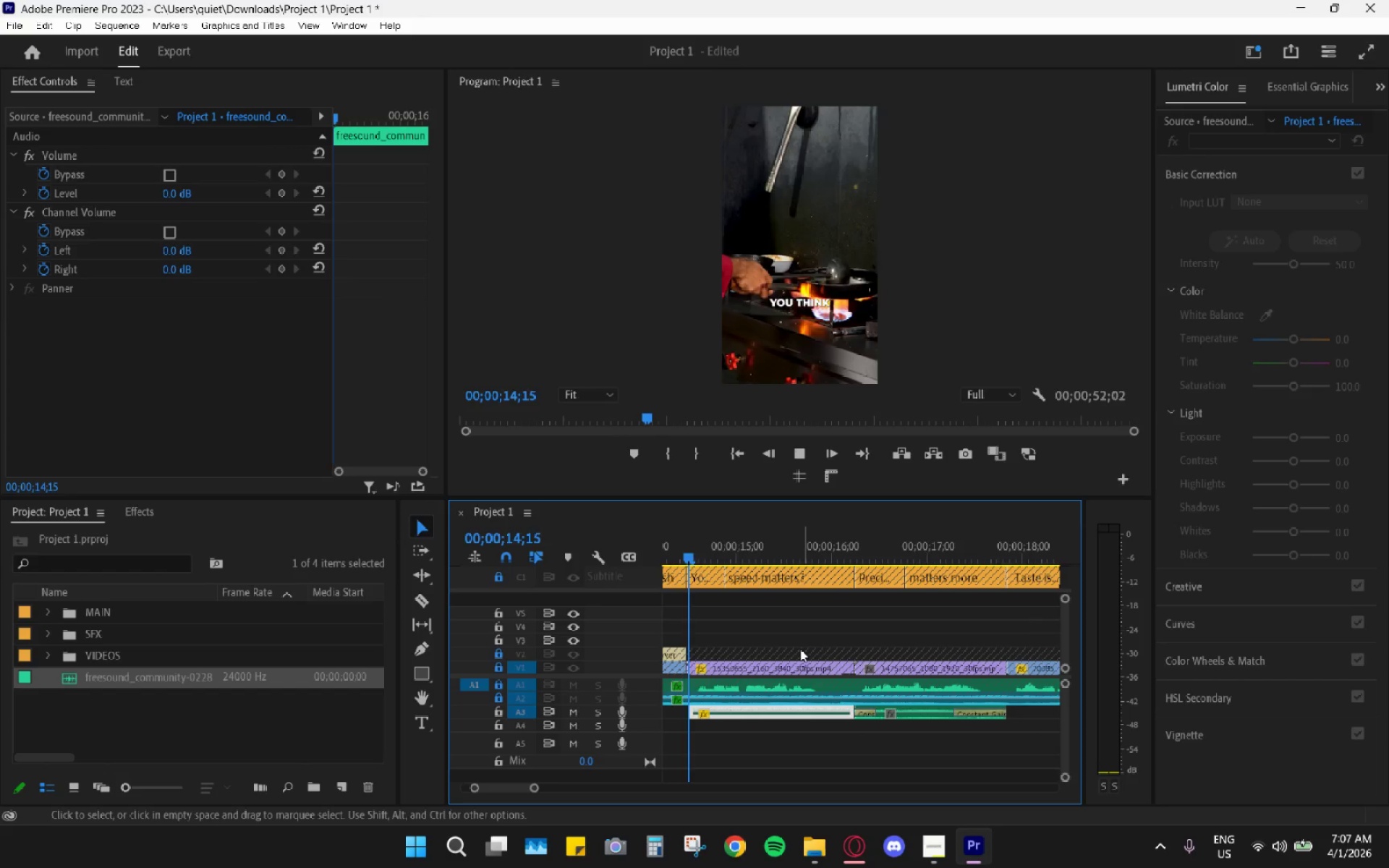 
key(Space)
 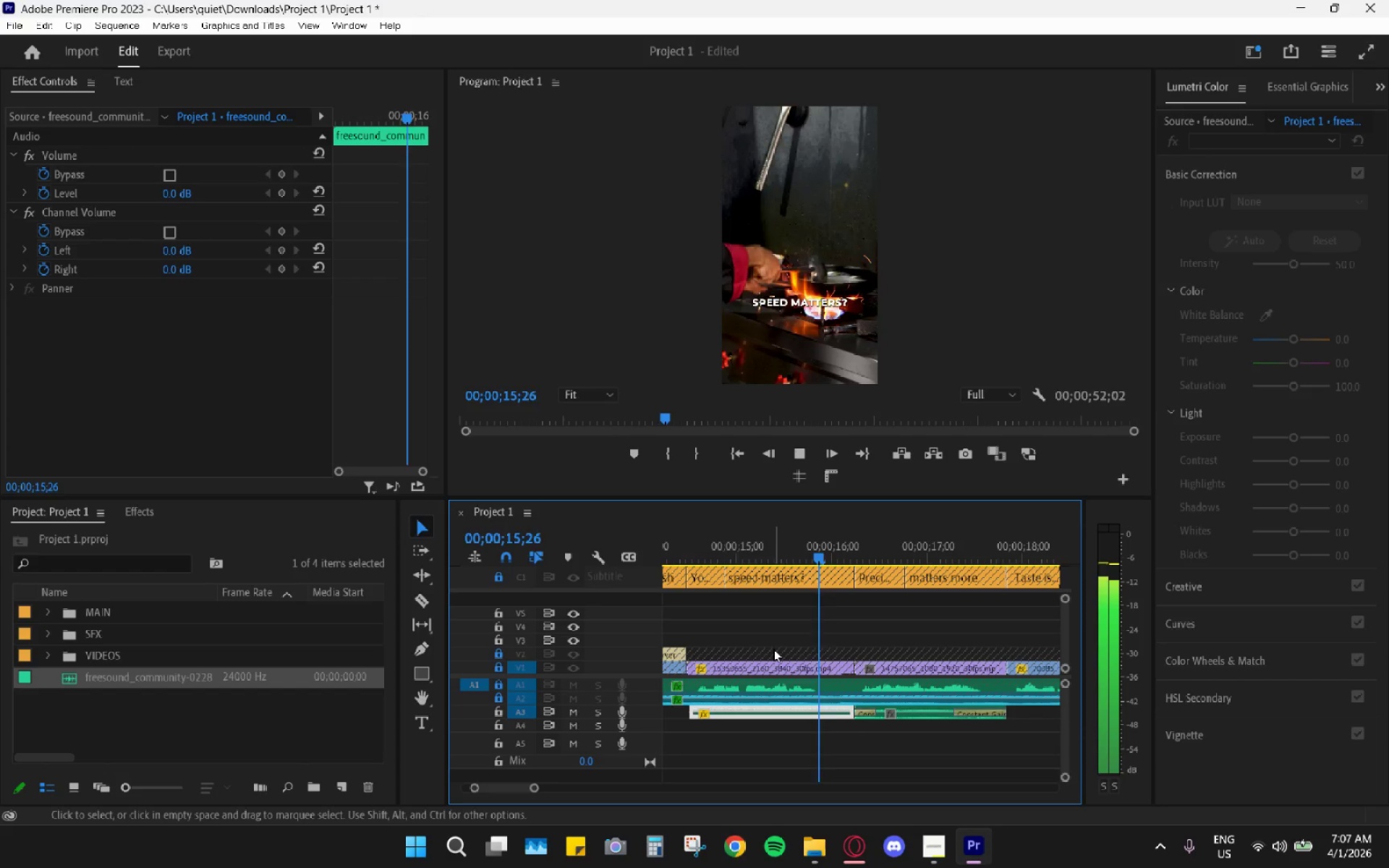 
key(Space)
 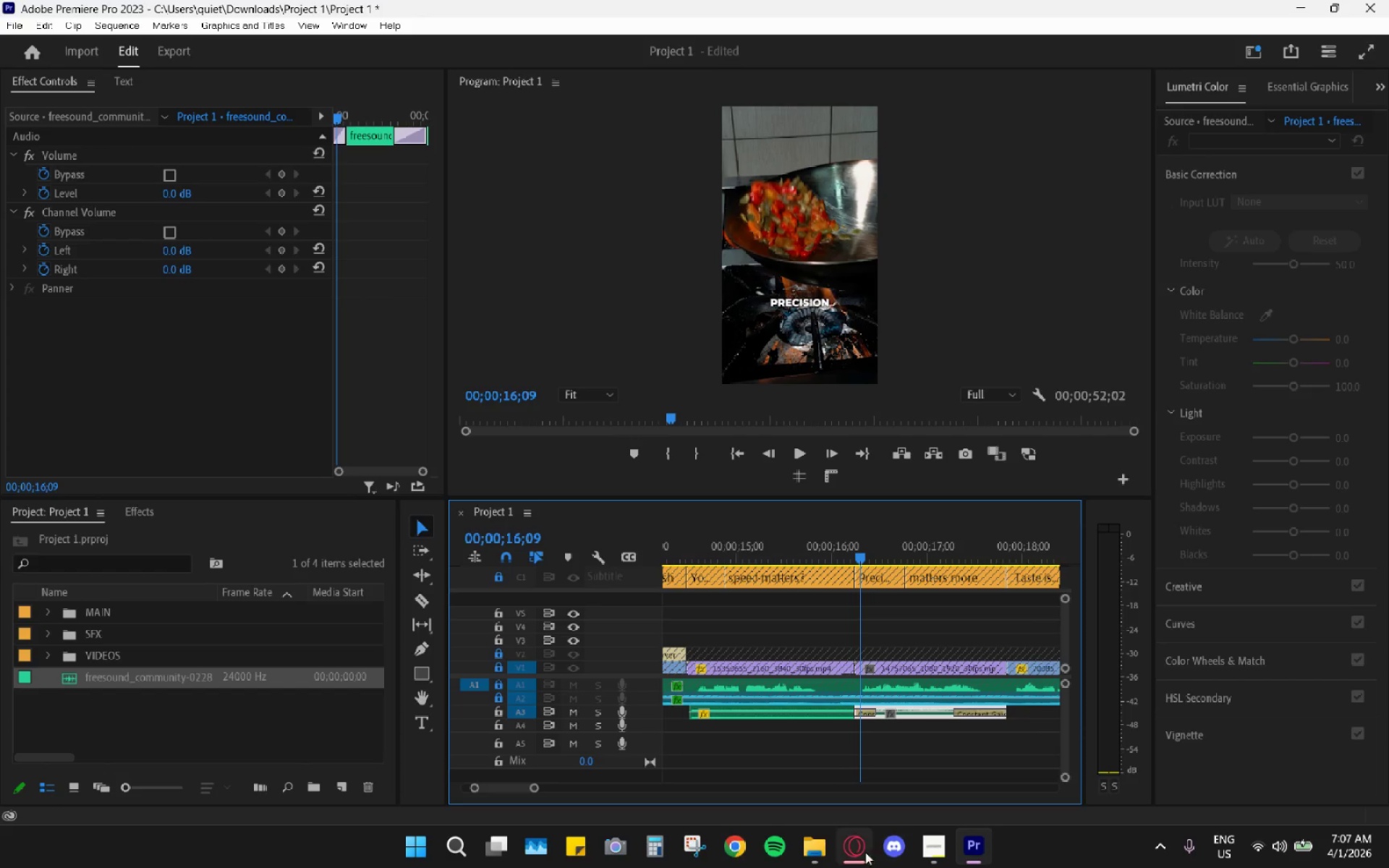 
left_click([835, 845])
 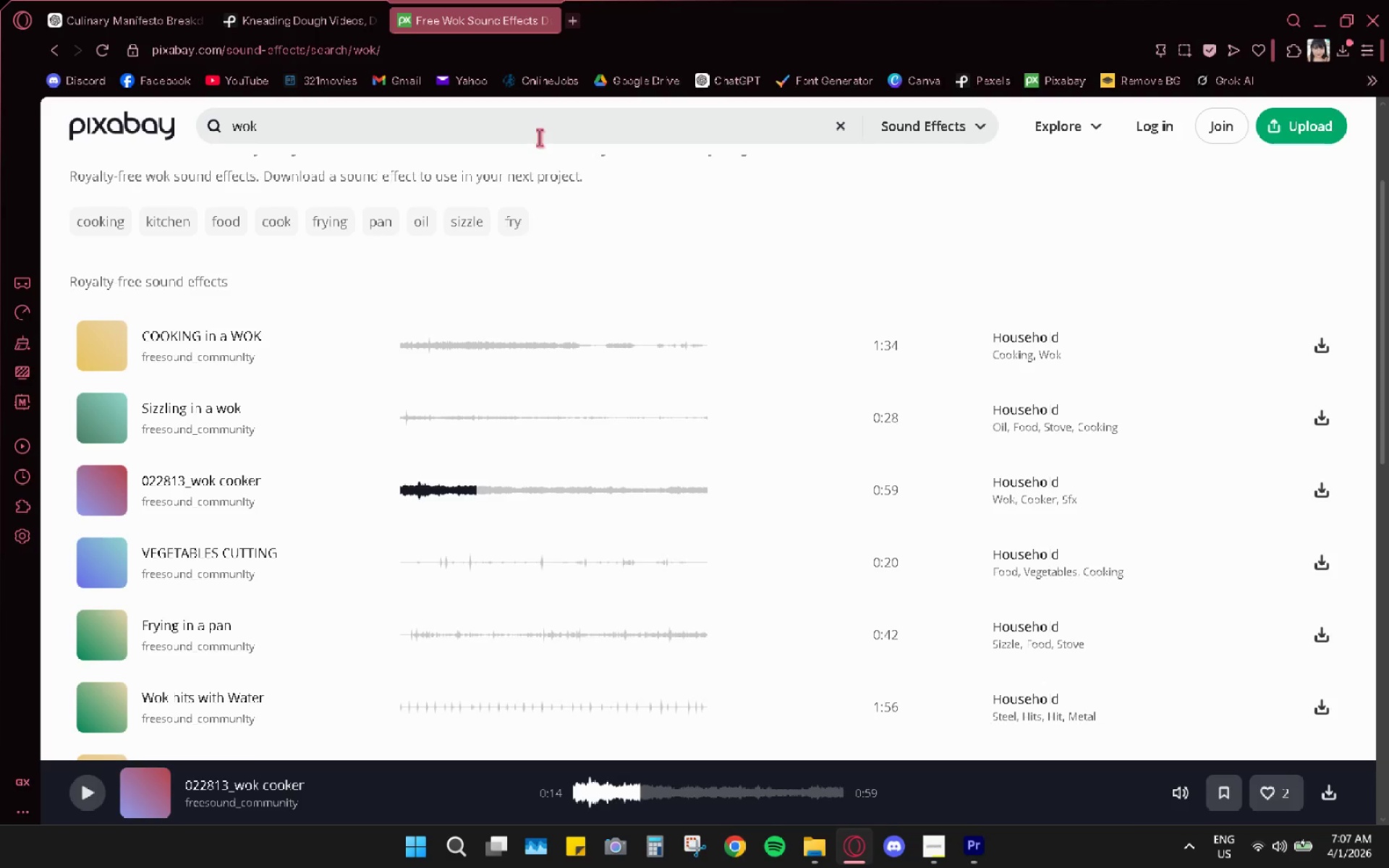 
double_click([539, 137])
 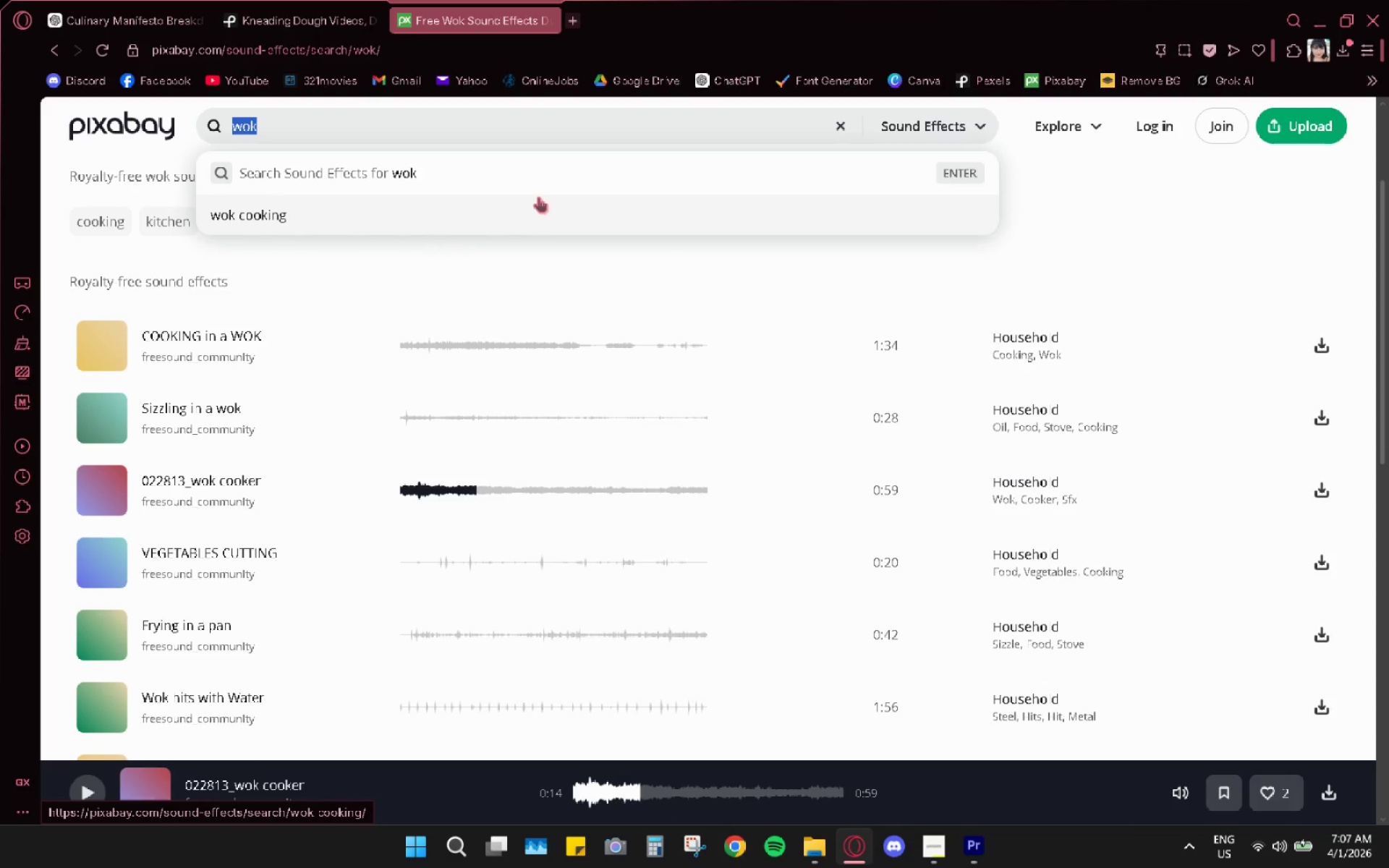 
key(Backspace)
 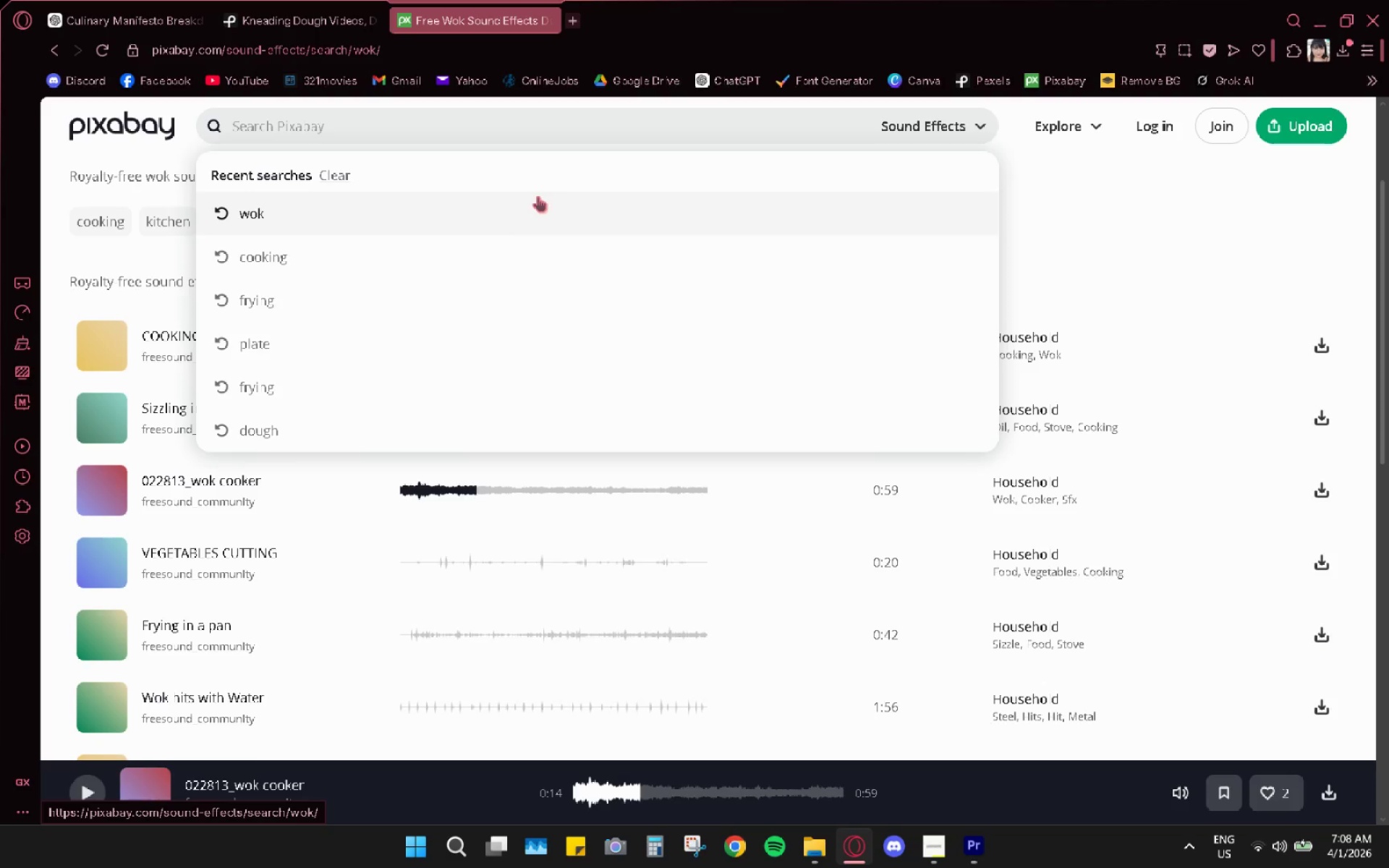 
wait(12.95)
 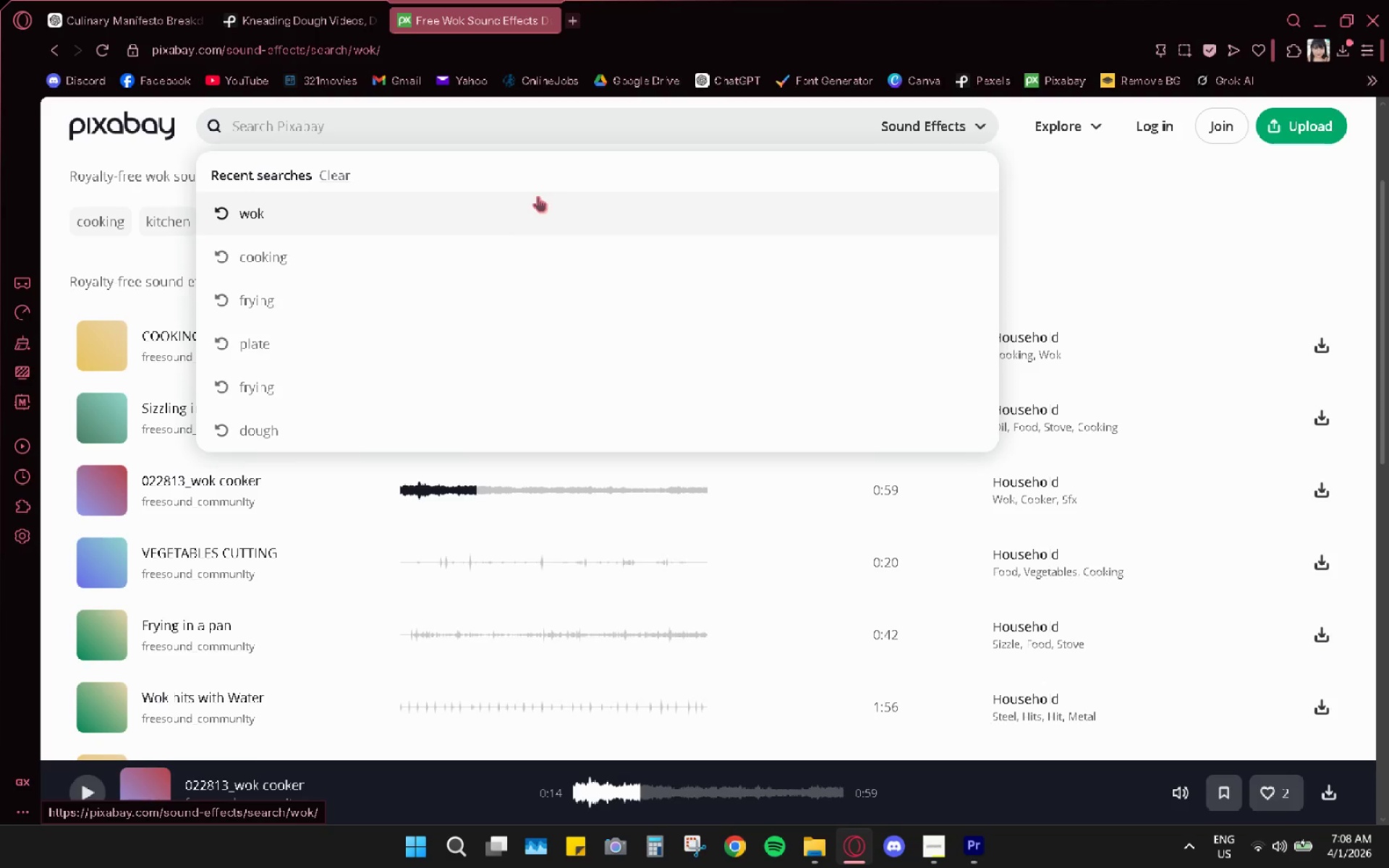 
type(ryifrying)
 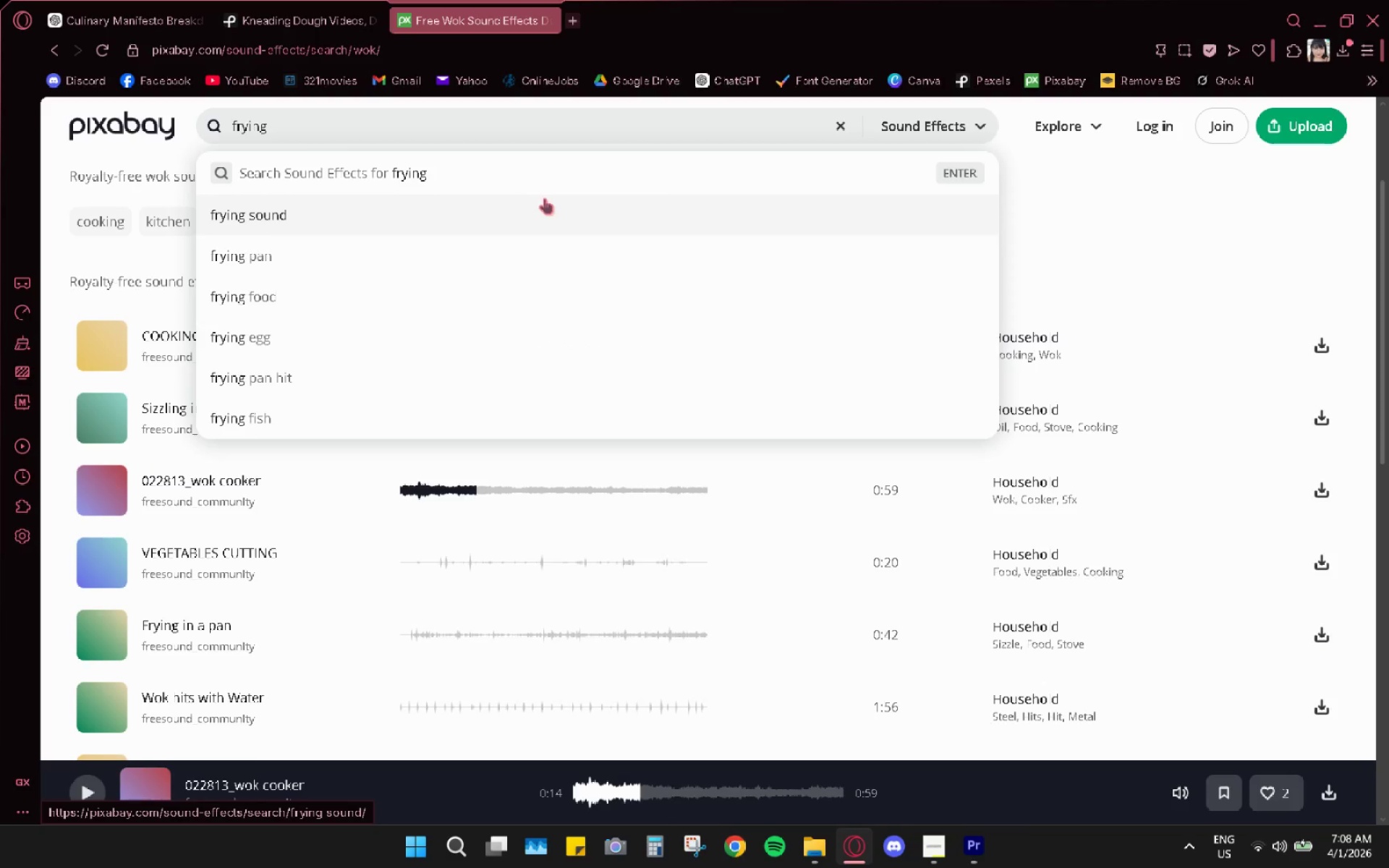 
hold_key(key=Backspace, duration=1.2)
 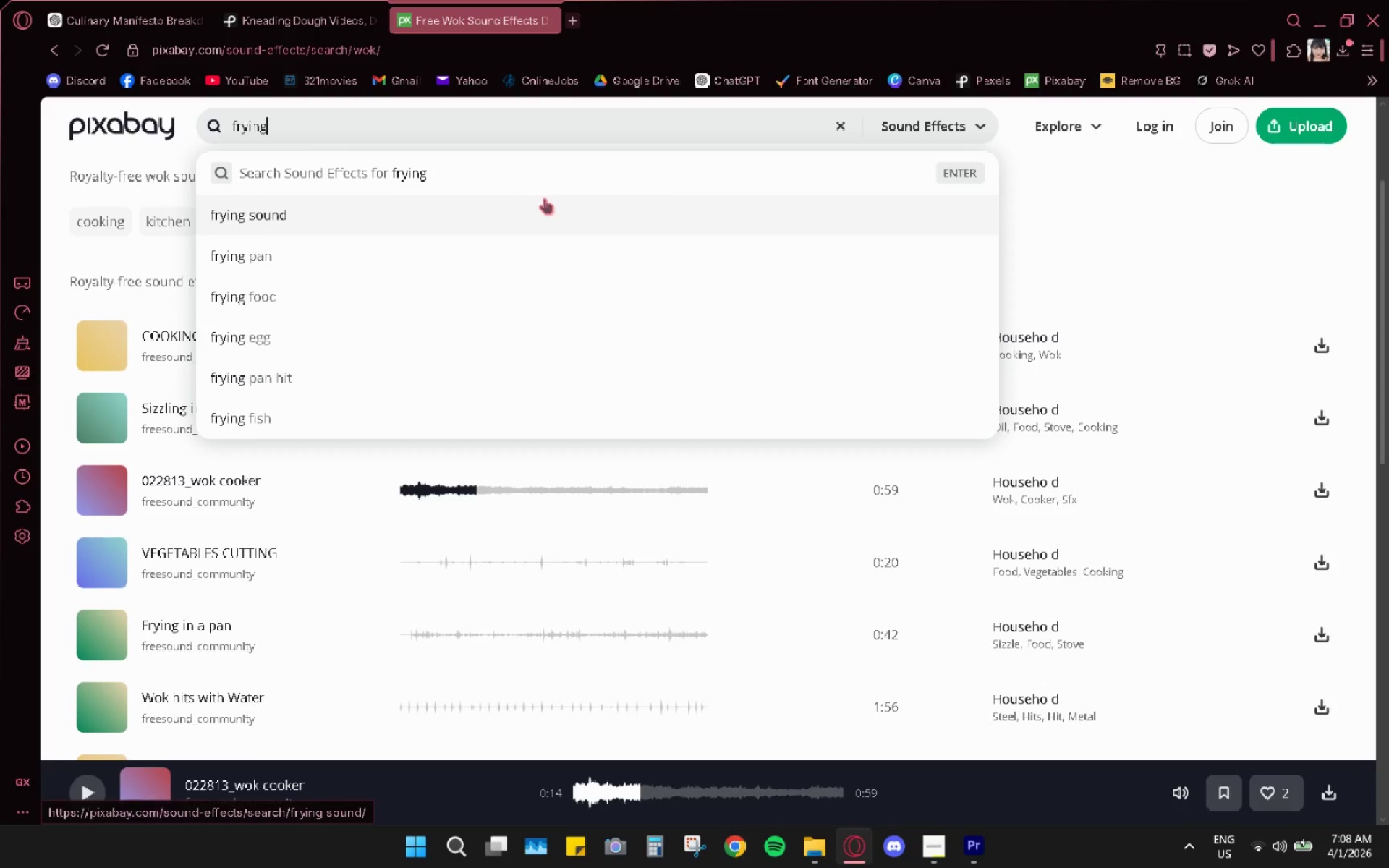 
key(Enter)
 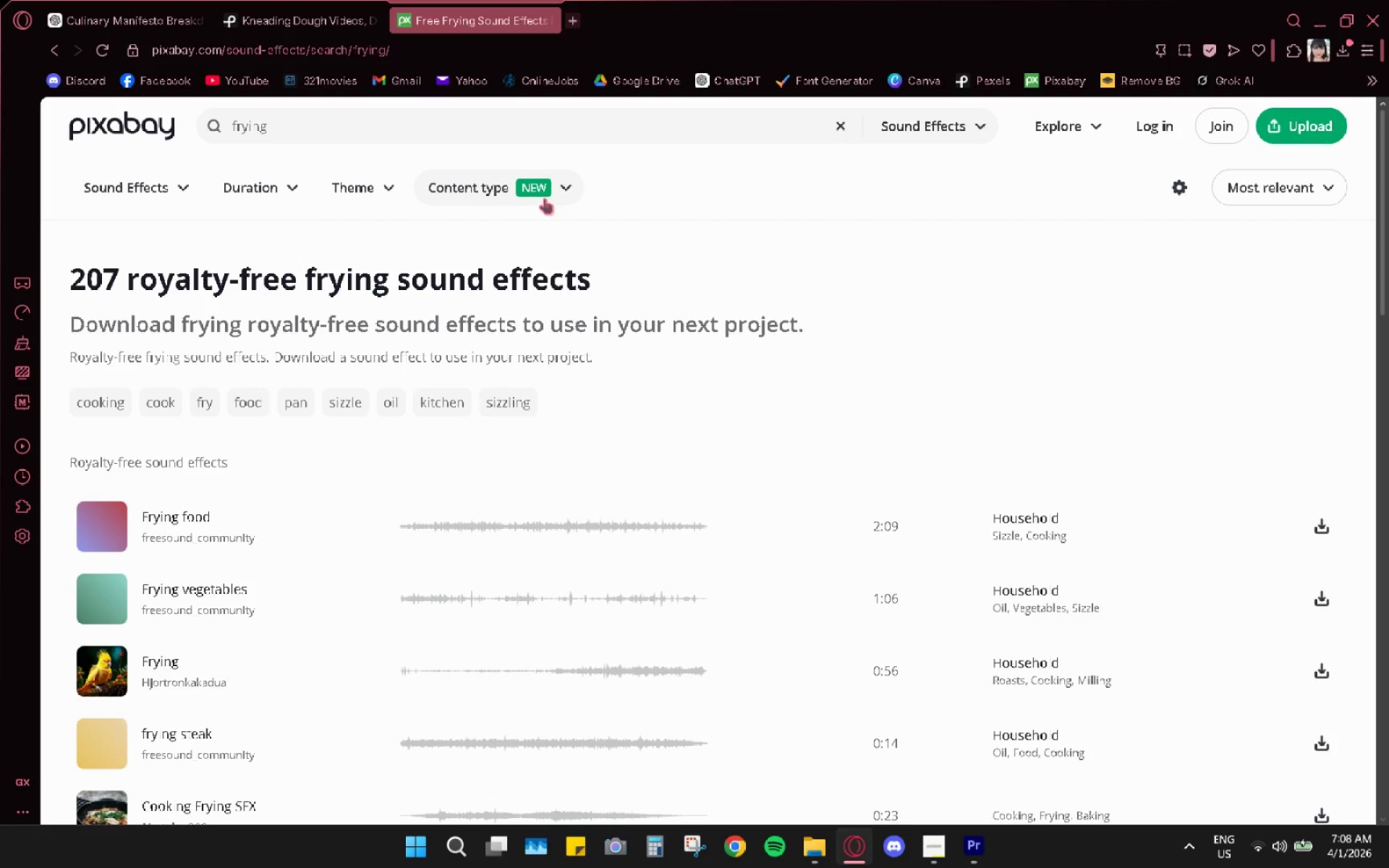 
scroll: coordinate [393, 644], scroll_direction: down, amount: 11.0
 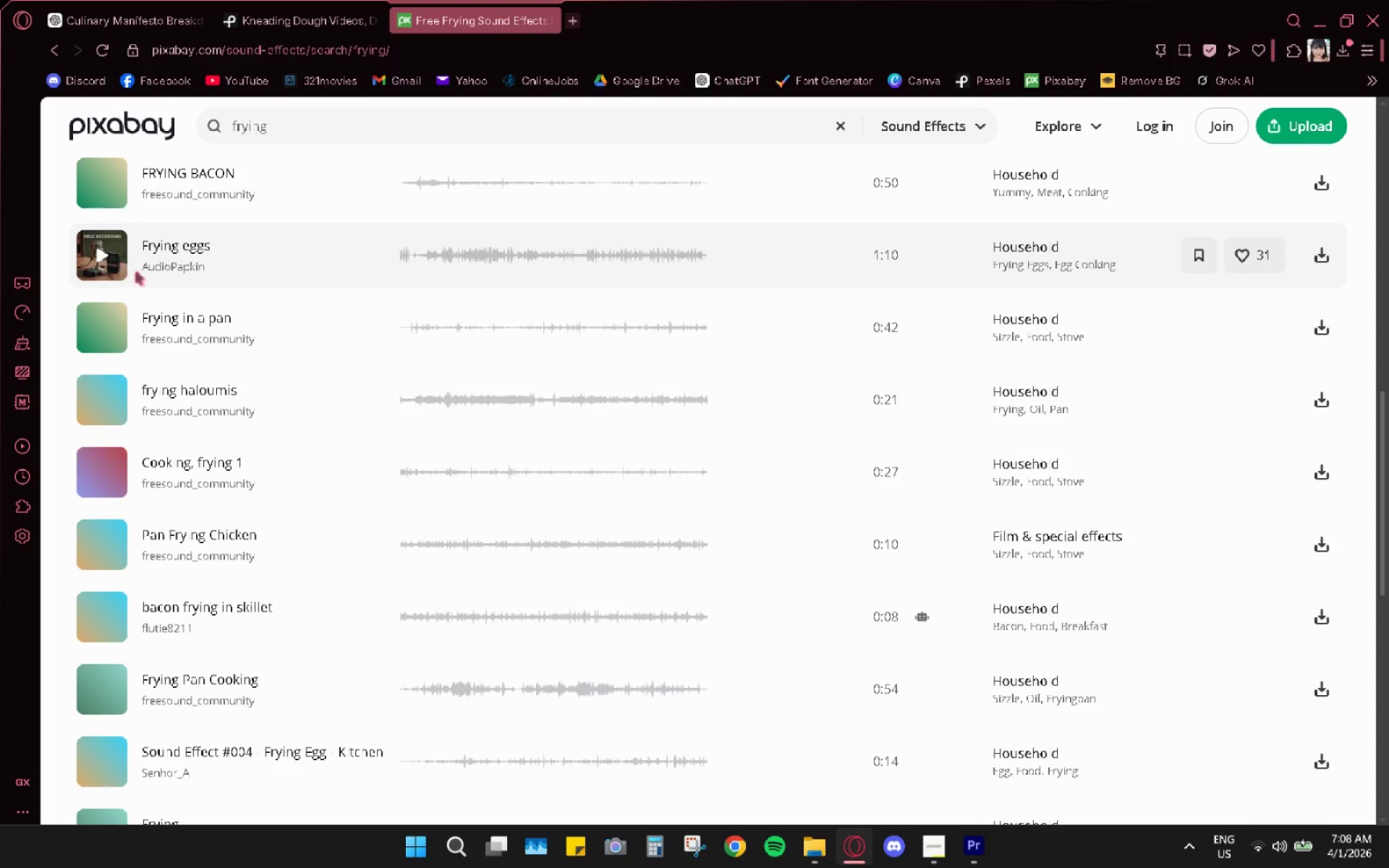 
left_click([98, 188])
 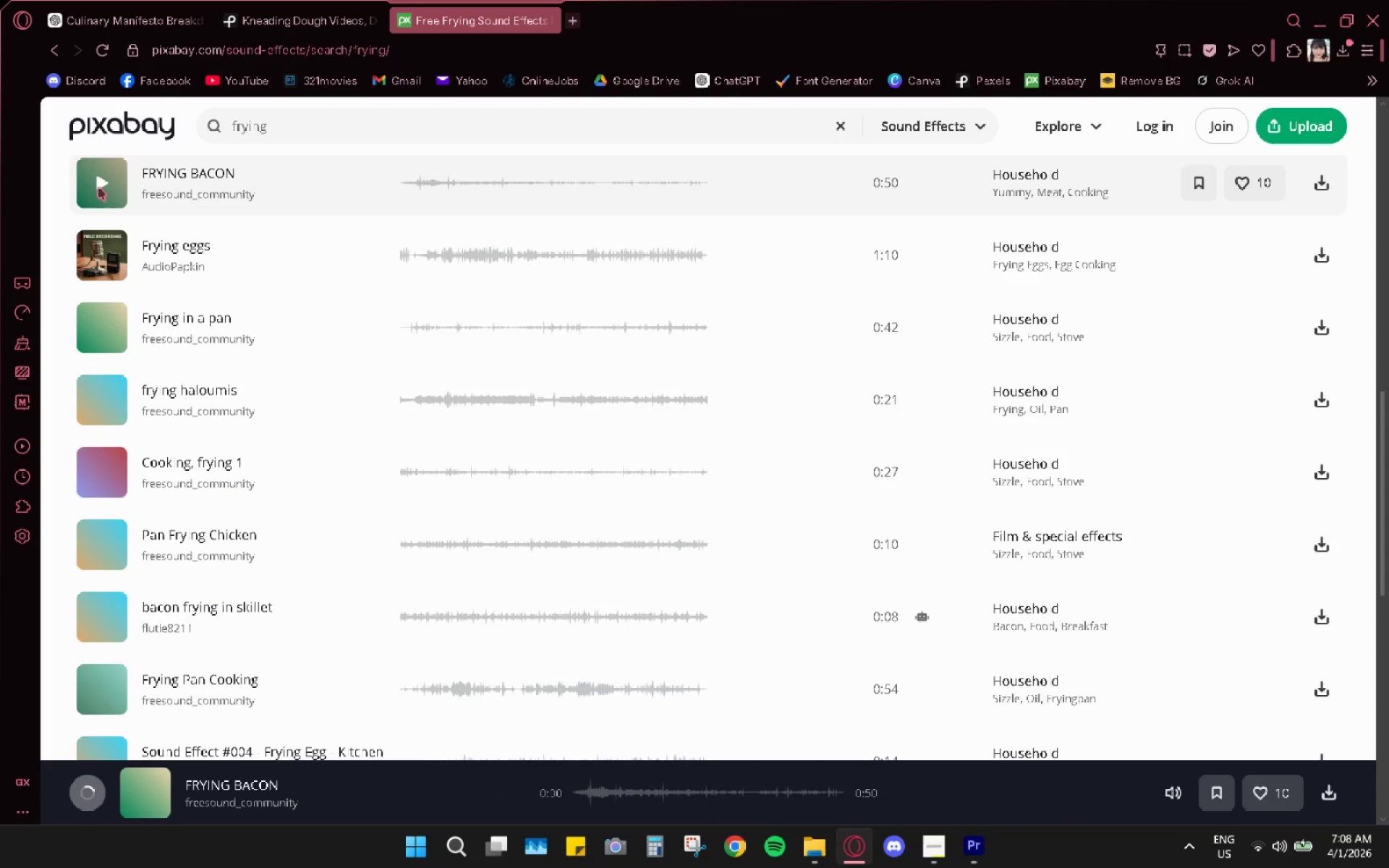 
left_click([101, 185])
 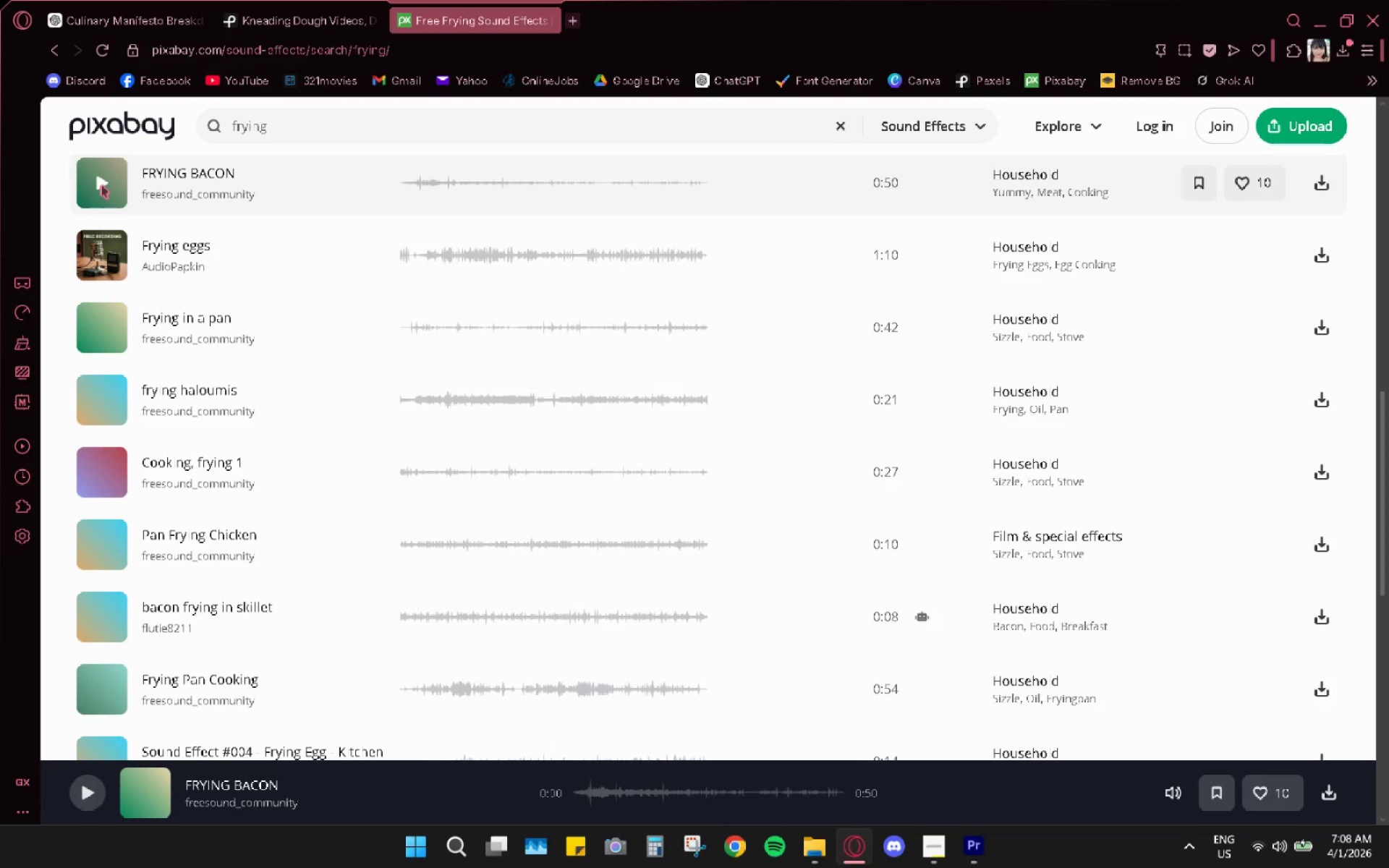 
left_click([101, 185])
 